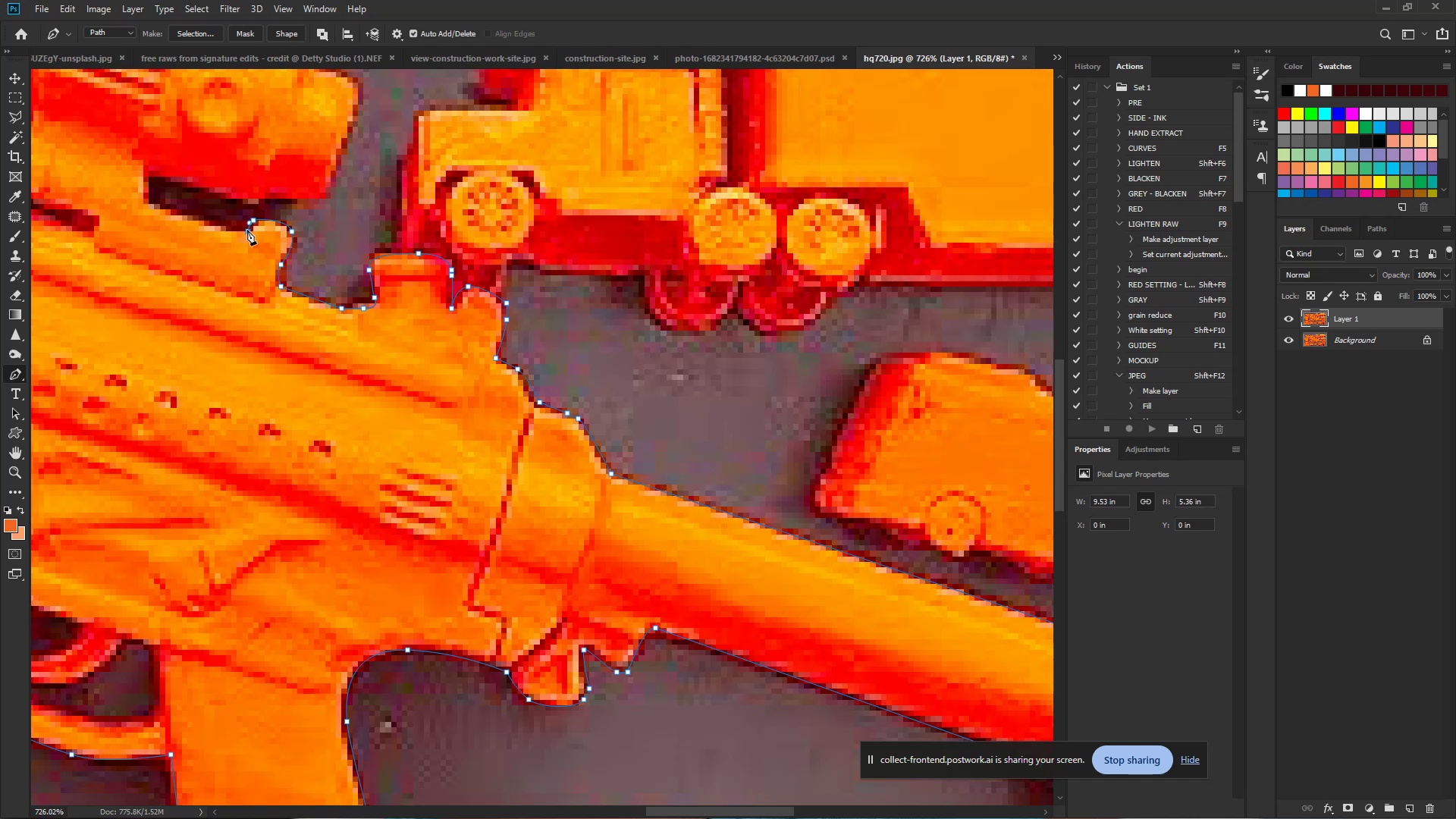 
hold_key(key=Space, duration=0.79)
 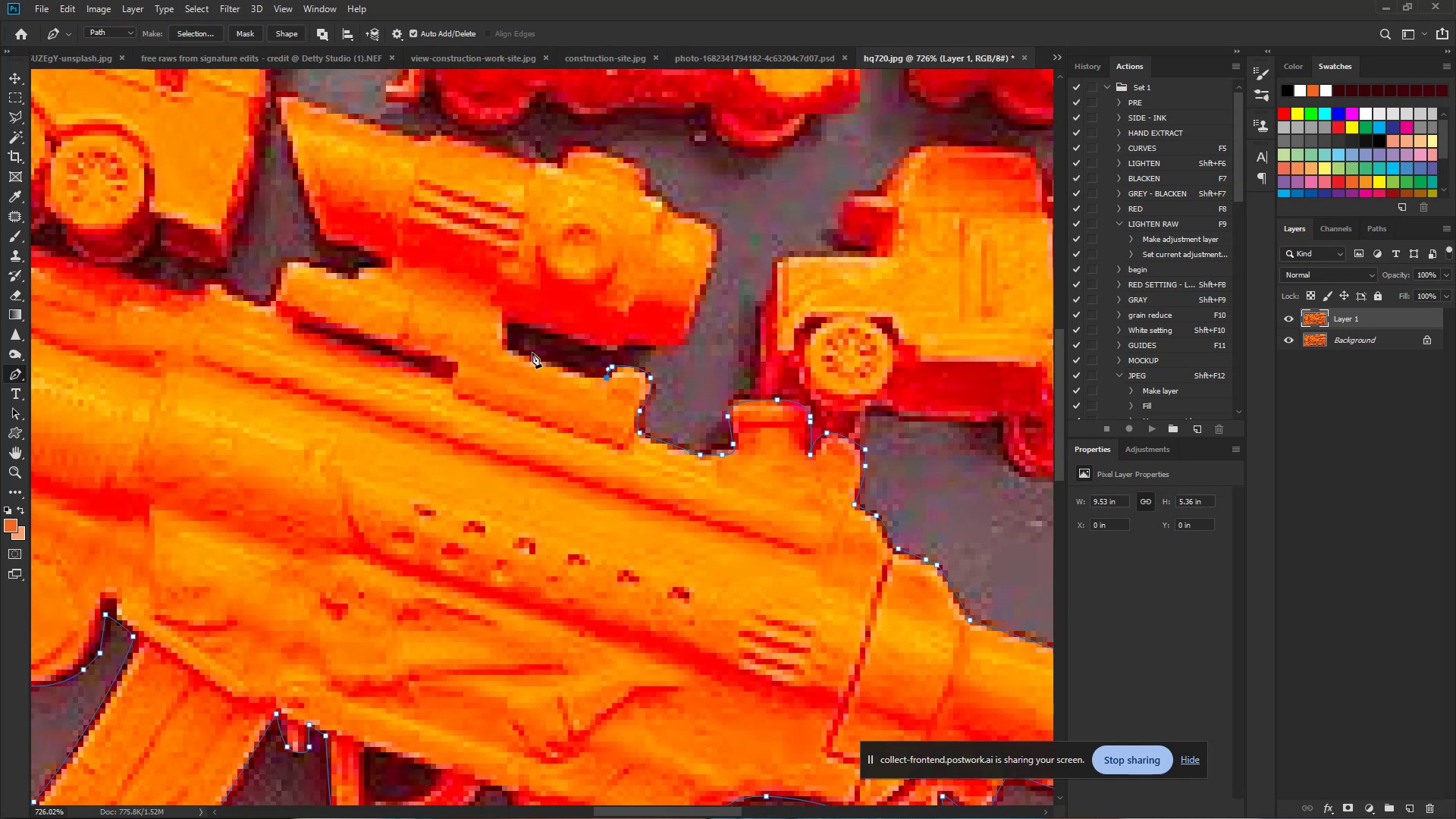 
left_click_drag(start_coordinate=[247, 230], to_coordinate=[606, 376])
 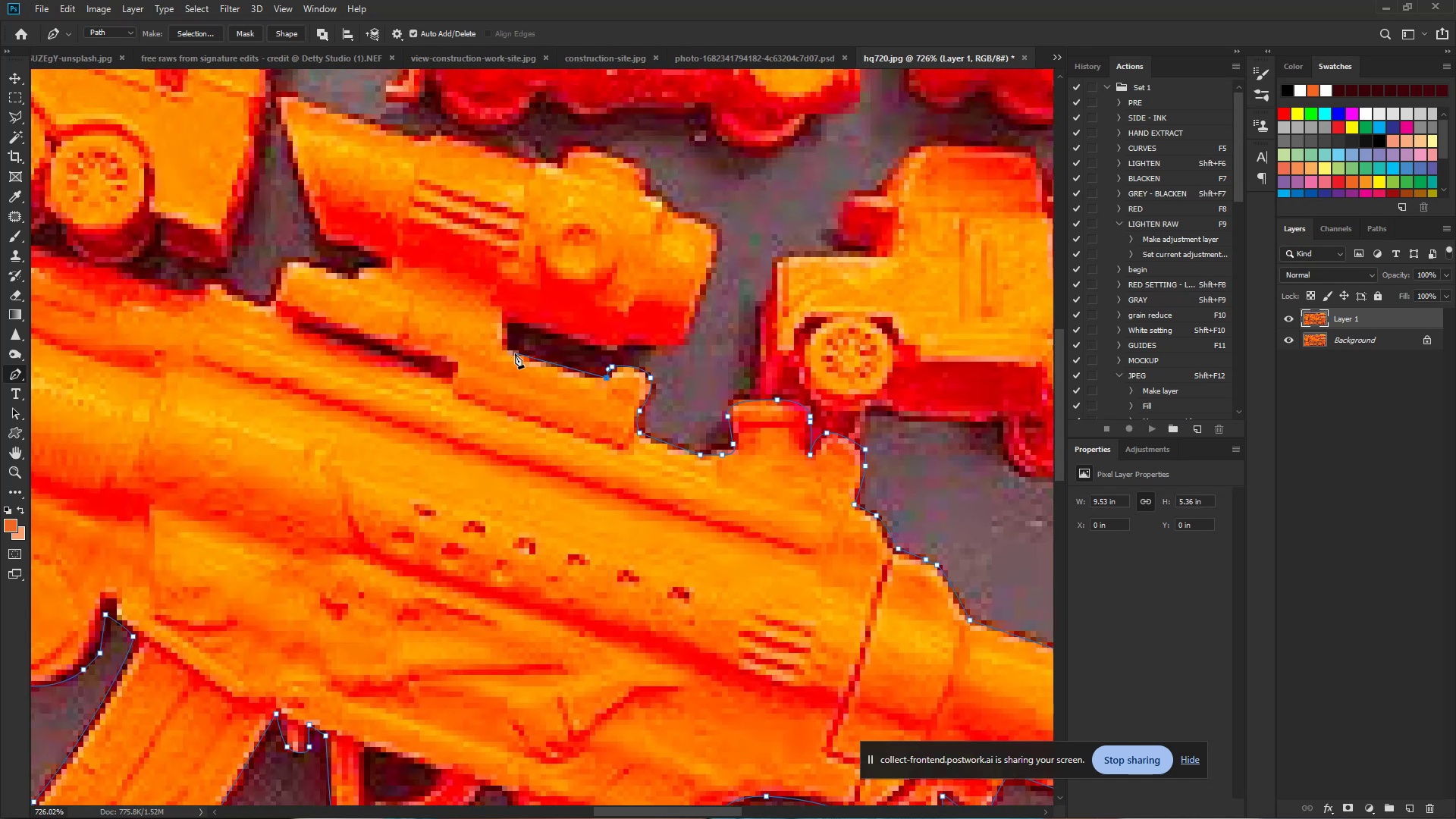 
left_click([507, 349])
 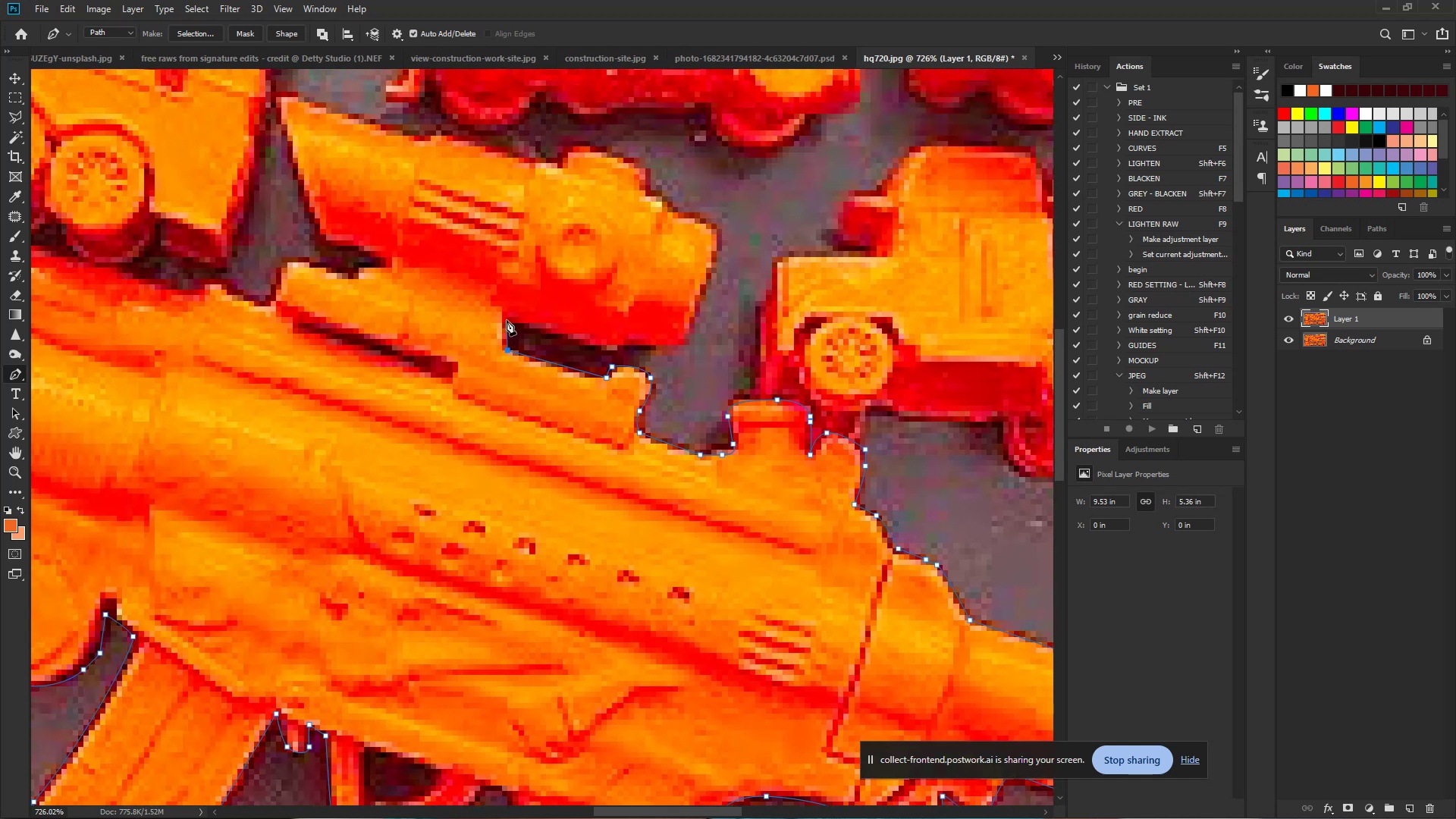 
left_click([507, 319])
 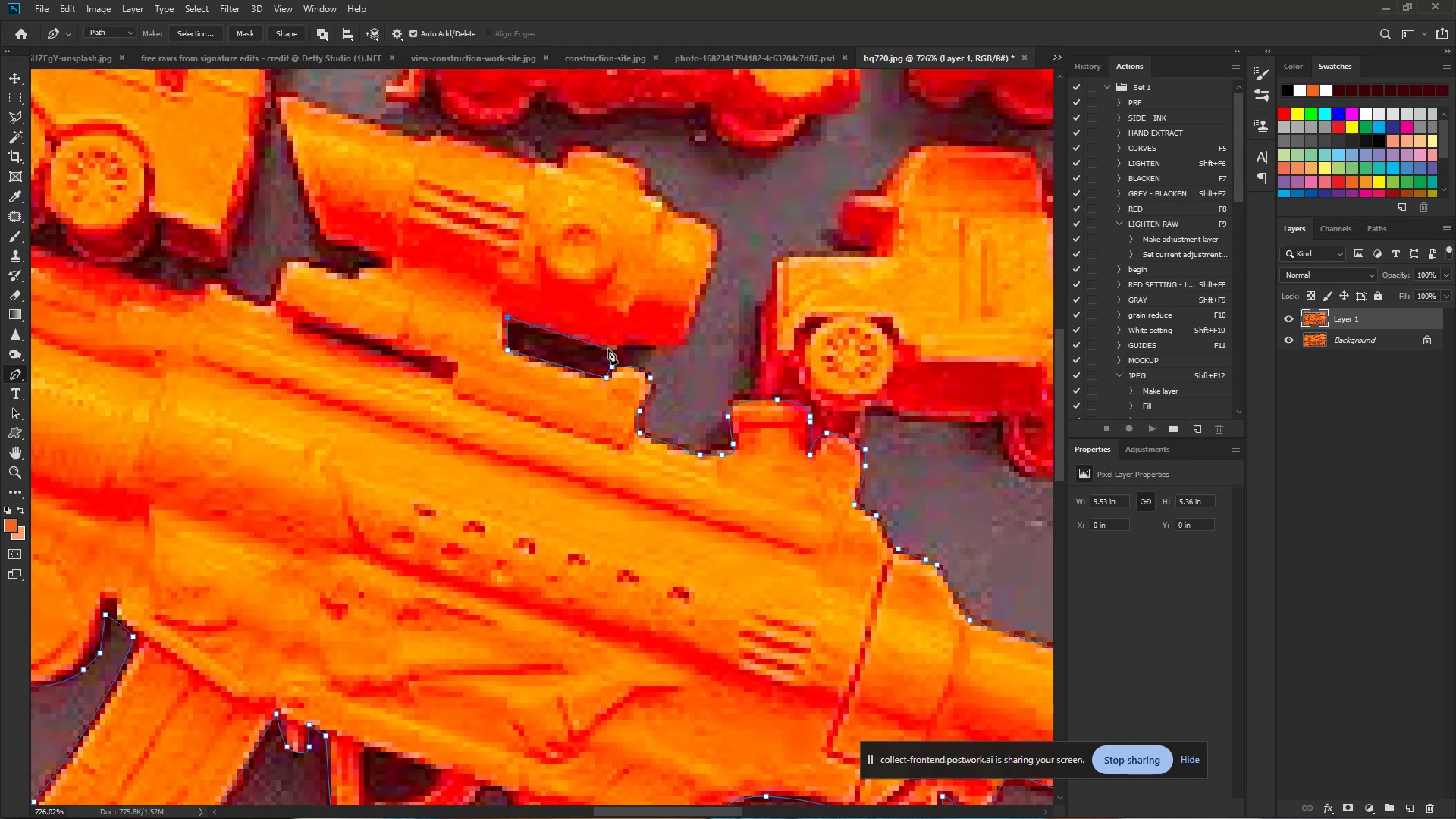 
left_click_drag(start_coordinate=[611, 347], to_coordinate=[642, 348])
 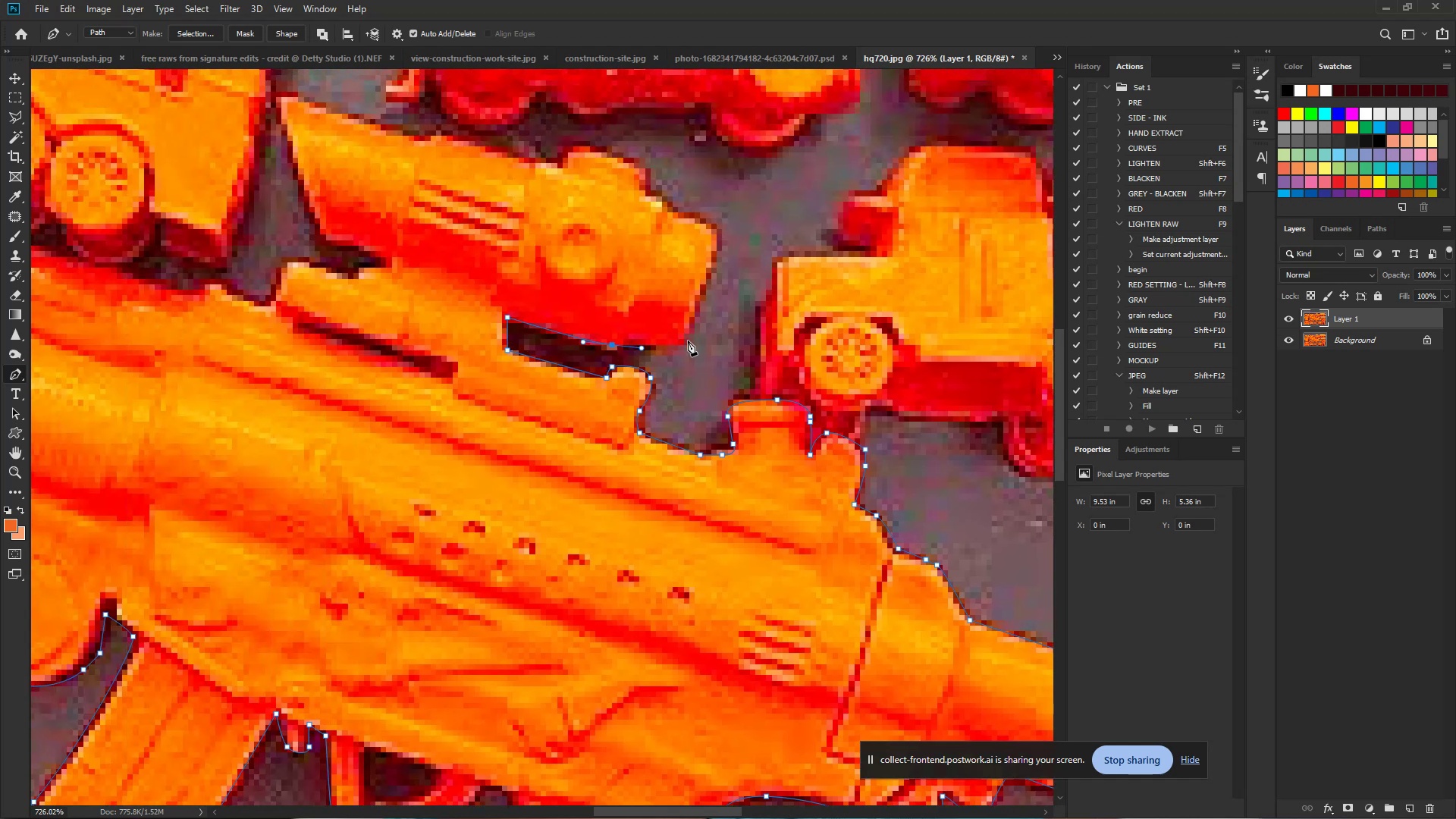 
left_click_drag(start_coordinate=[684, 342], to_coordinate=[692, 330])
 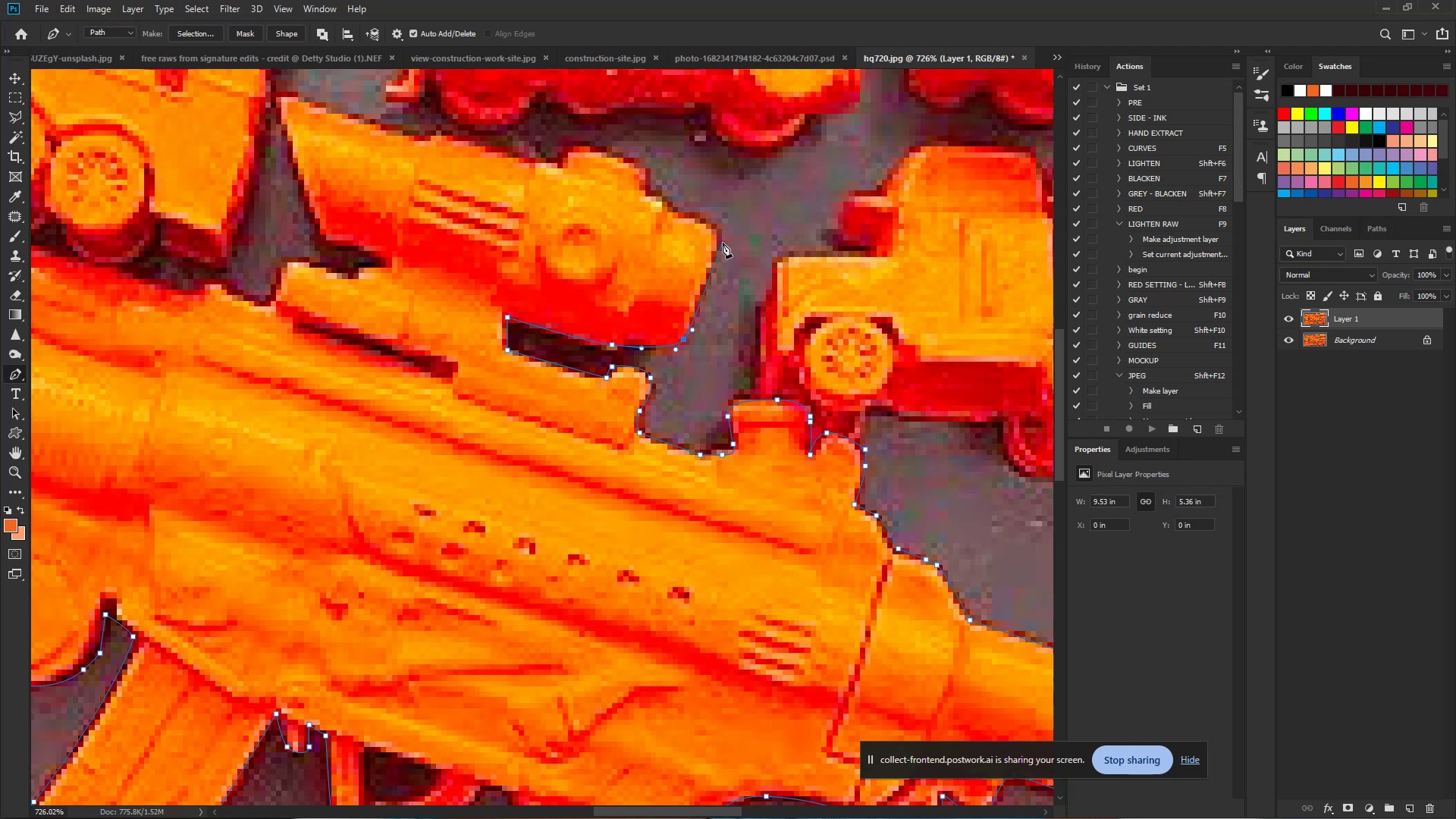 
left_click_drag(start_coordinate=[718, 241], to_coordinate=[721, 227])
 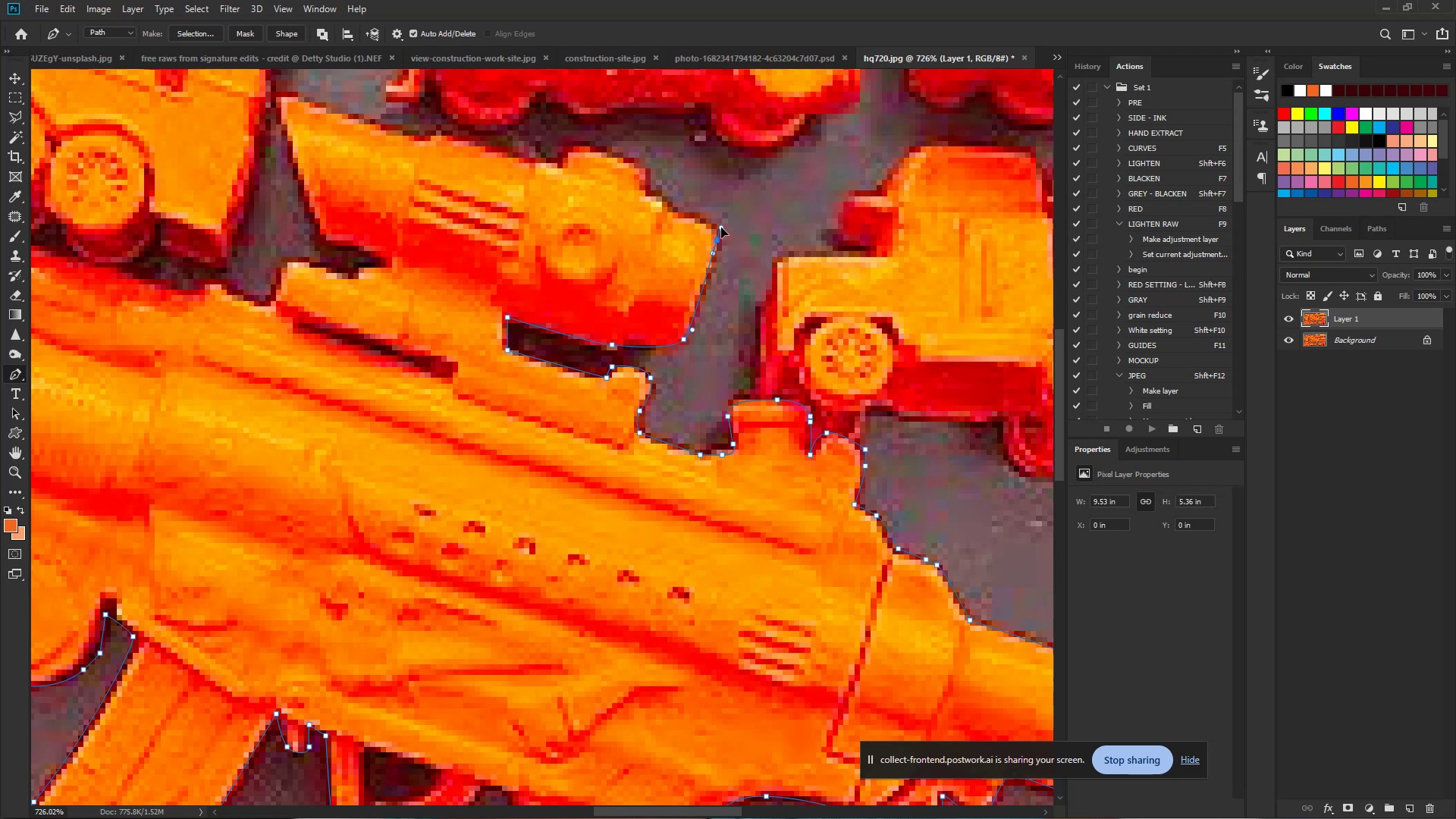 
left_click_drag(start_coordinate=[721, 226], to_coordinate=[719, 222])
 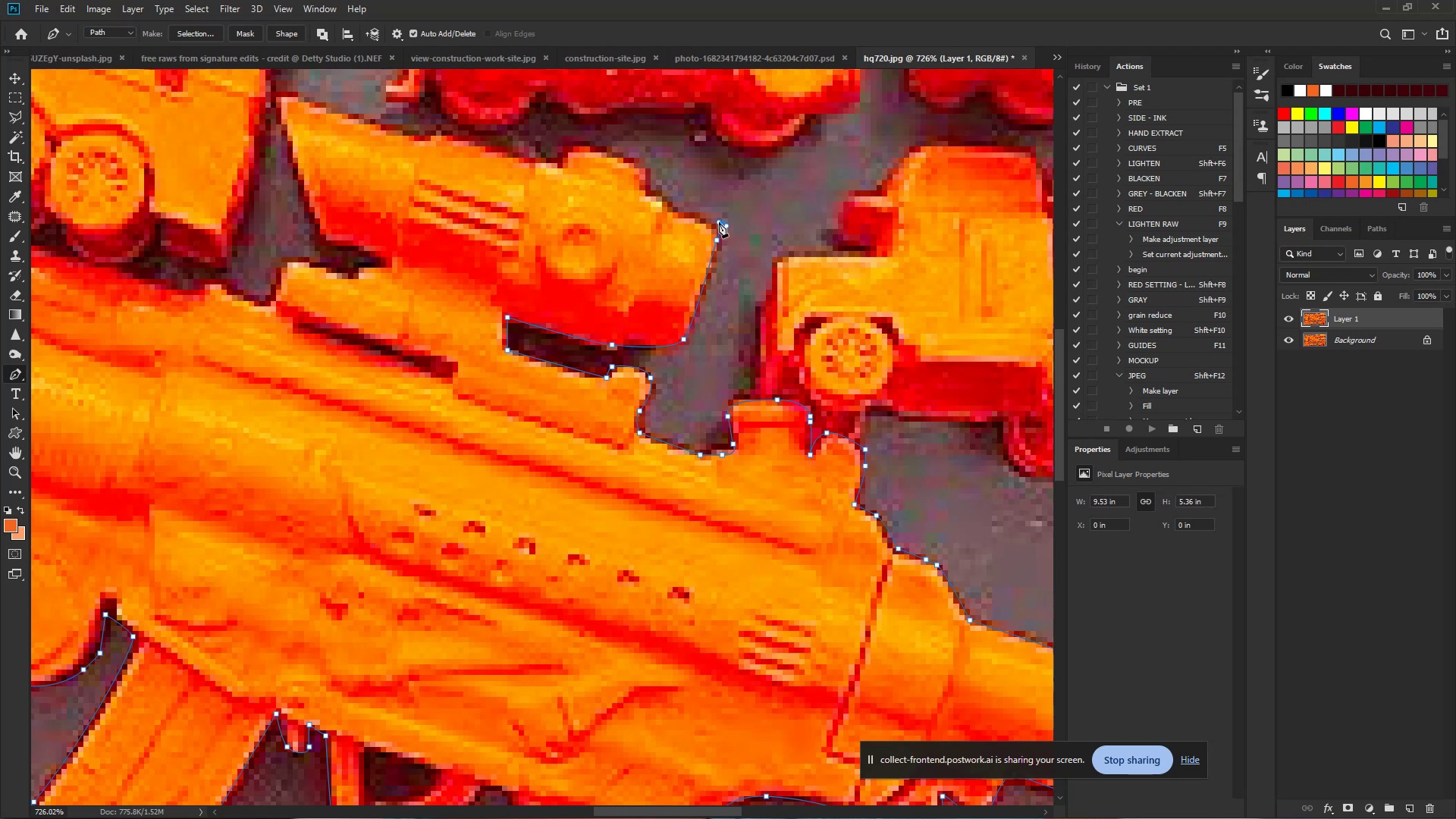 
key(Control+Z)
 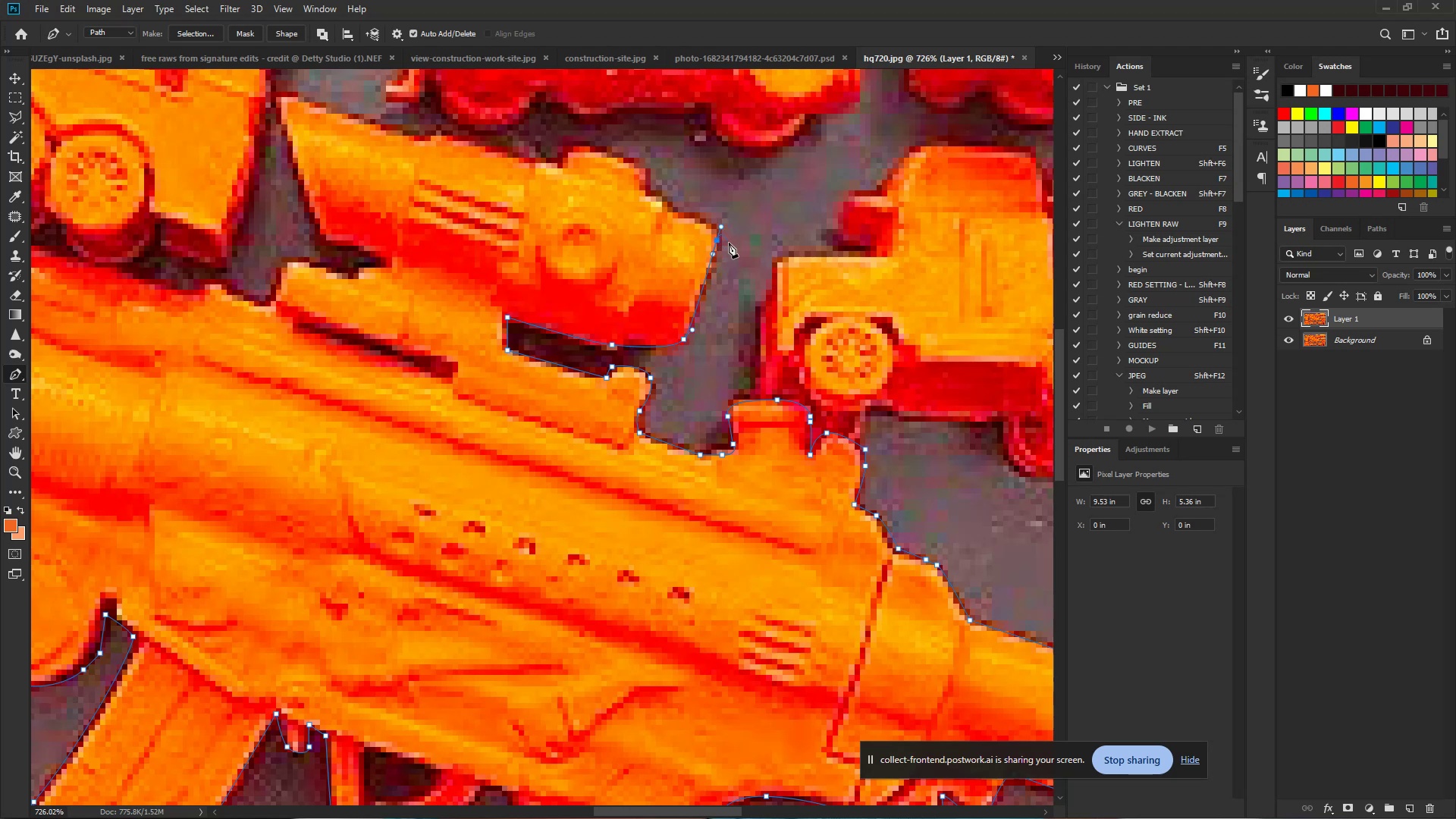 
key(Control+Z)
 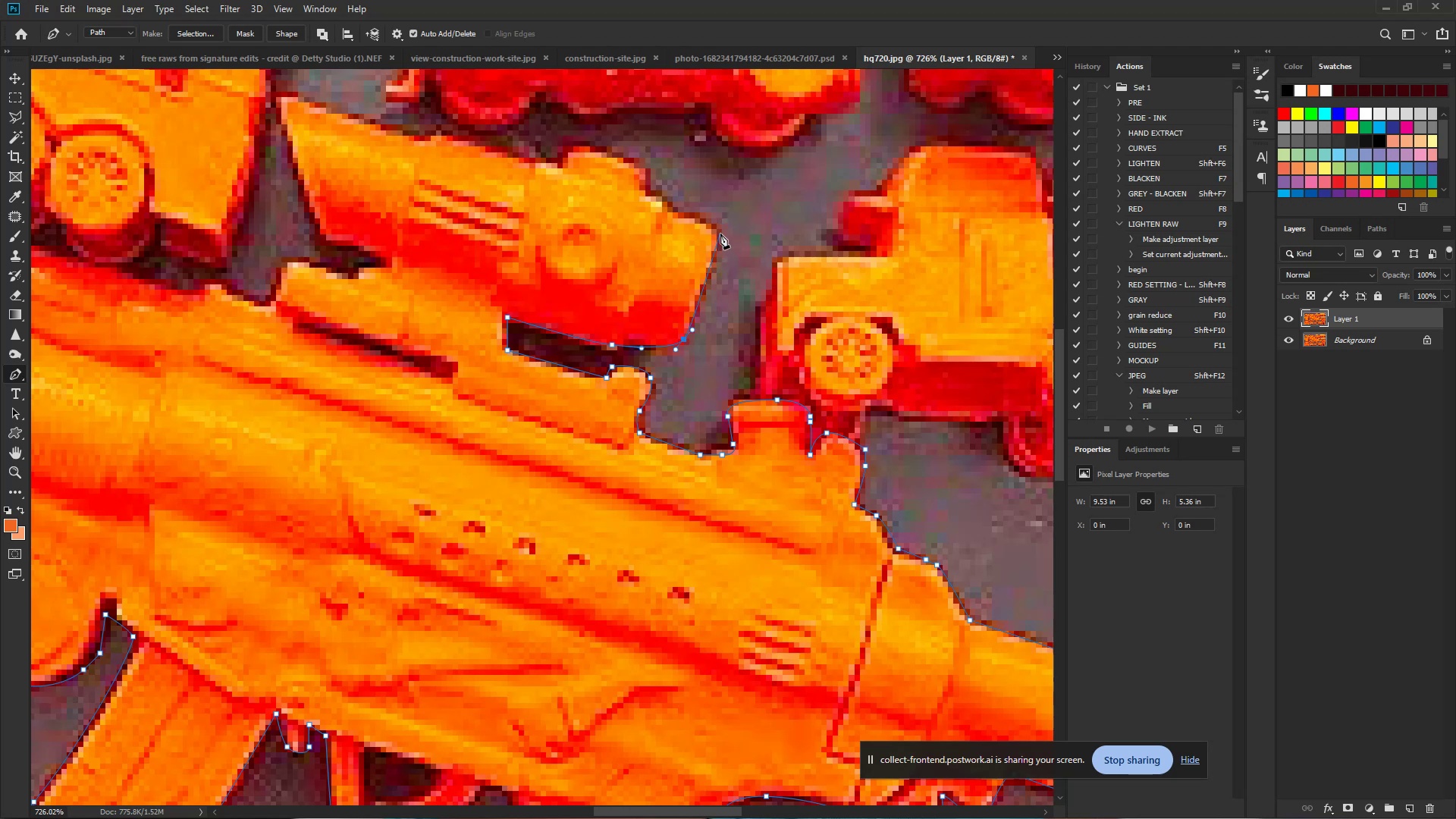 
left_click_drag(start_coordinate=[717, 236], to_coordinate=[713, 220])
 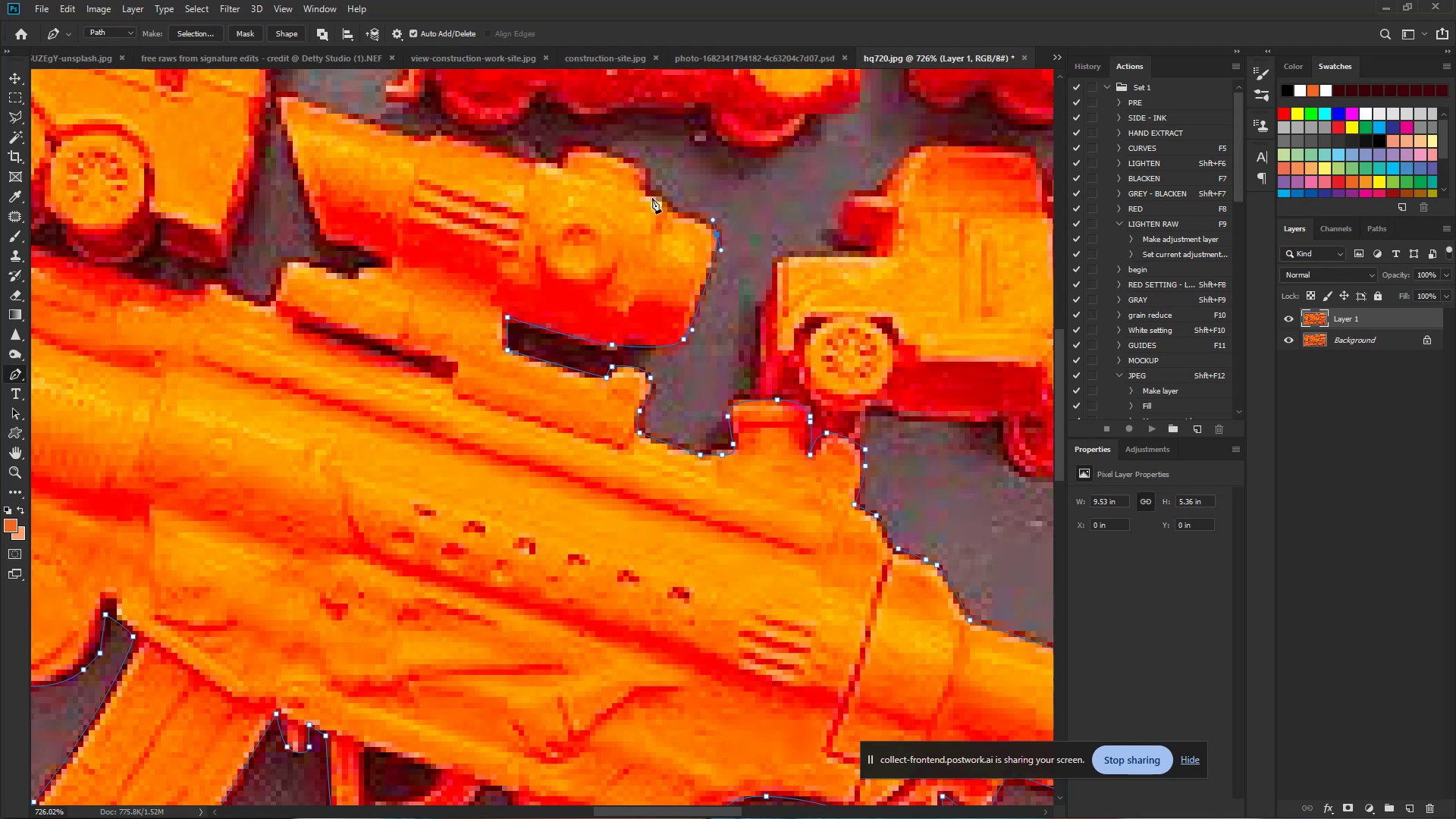 
left_click_drag(start_coordinate=[648, 194], to_coordinate=[643, 187])
 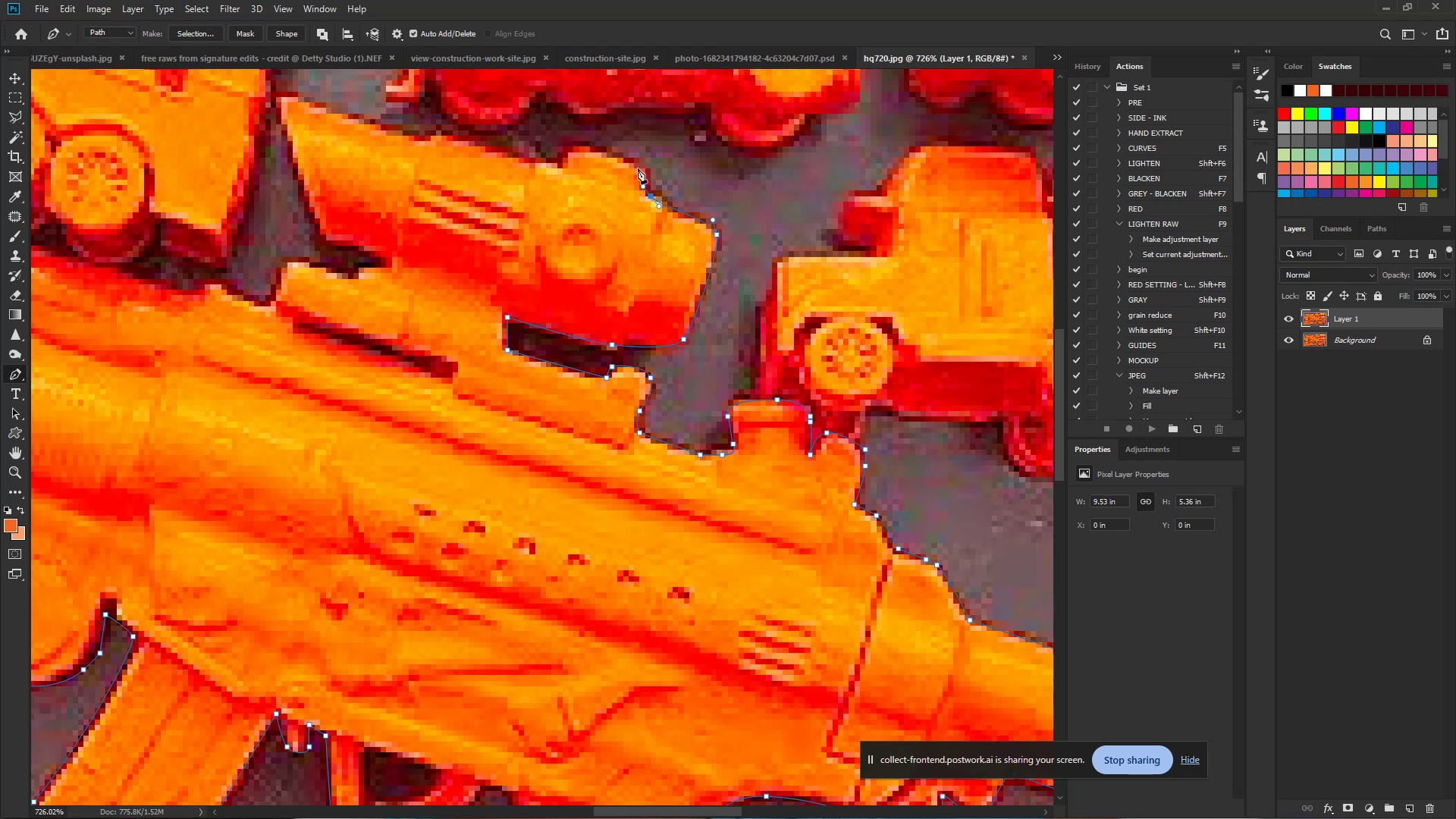 
left_click_drag(start_coordinate=[638, 168], to_coordinate=[635, 159])
 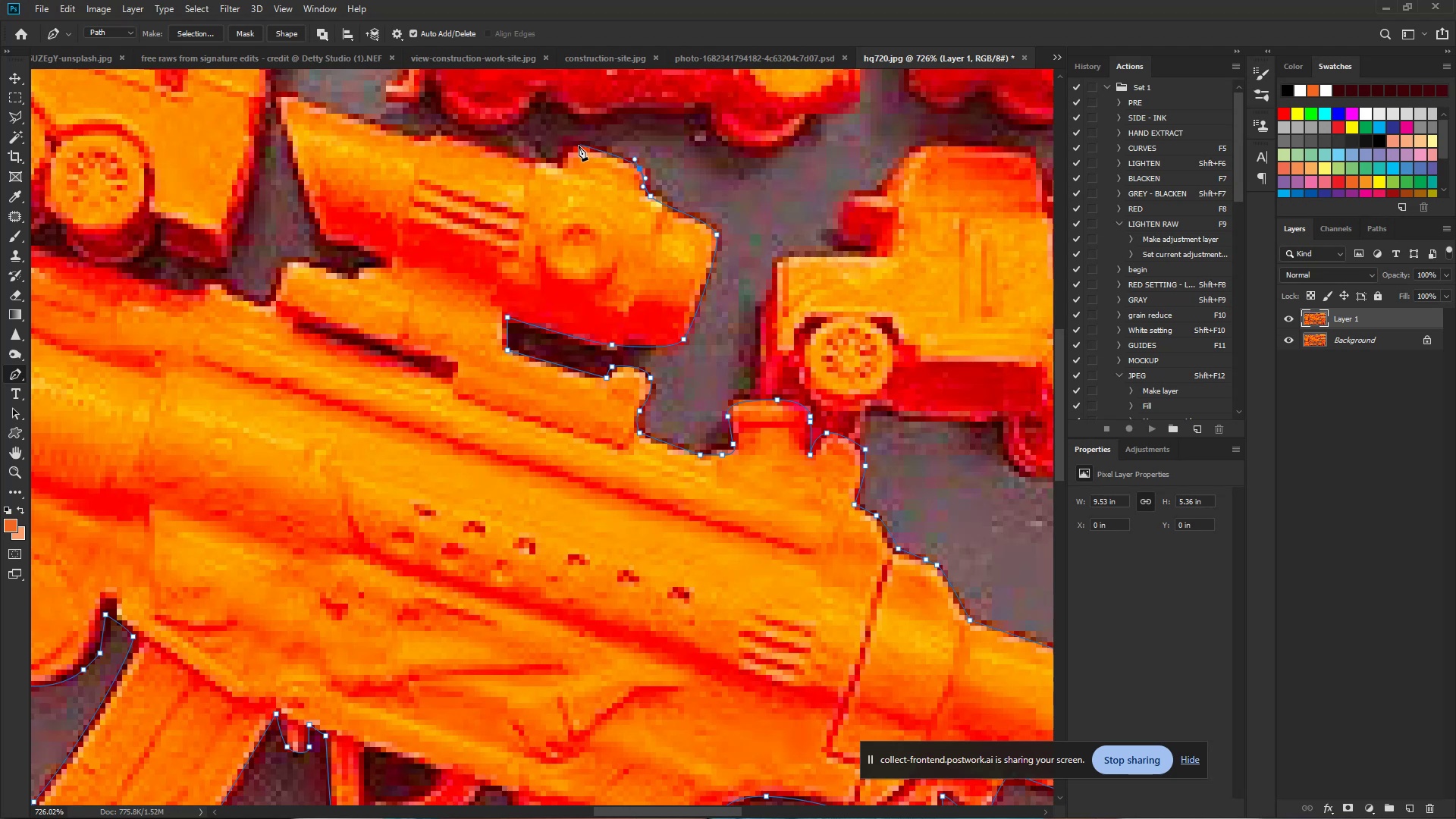 
left_click_drag(start_coordinate=[572, 149], to_coordinate=[562, 149])
 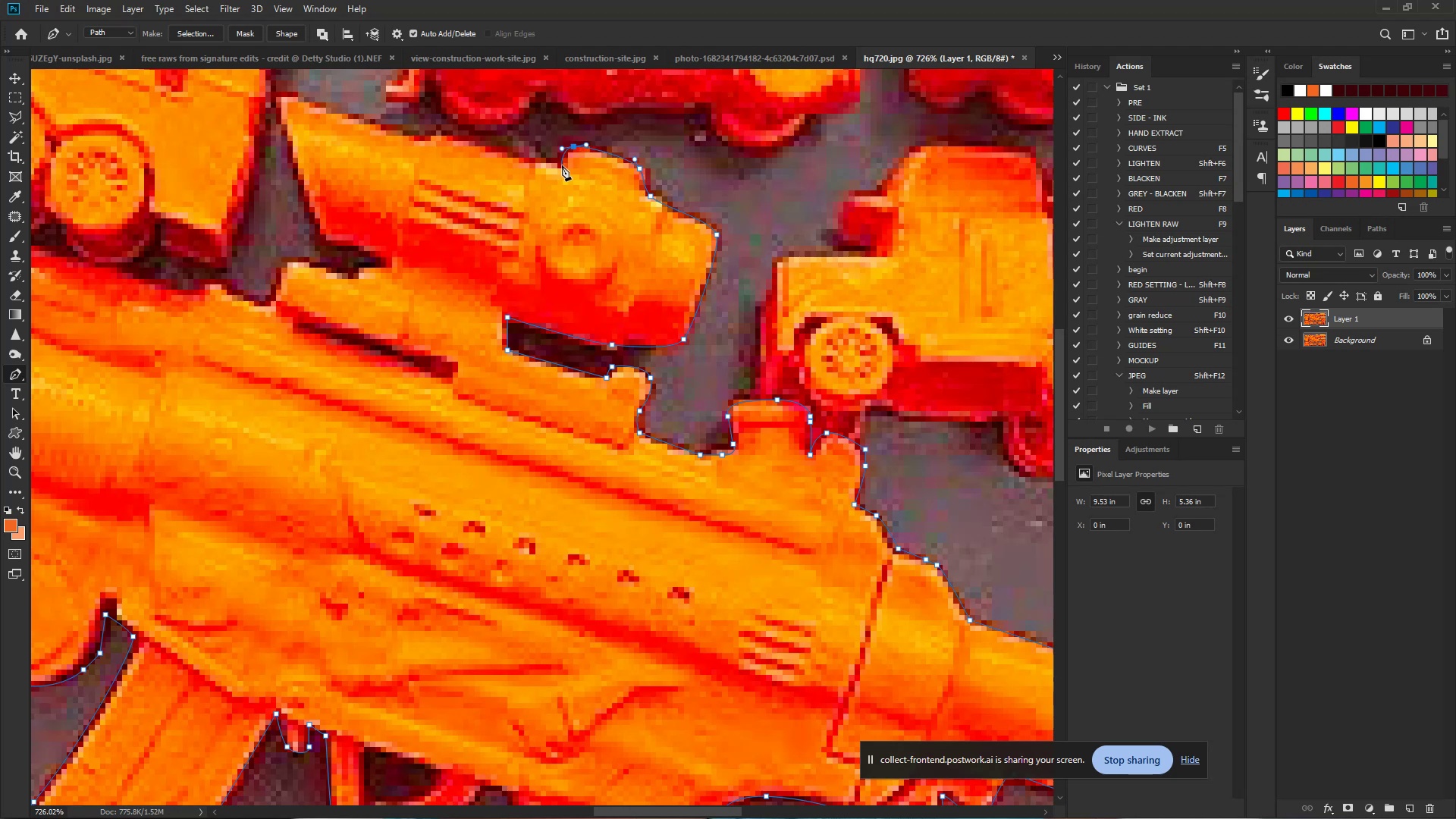 
left_click([562, 168])
 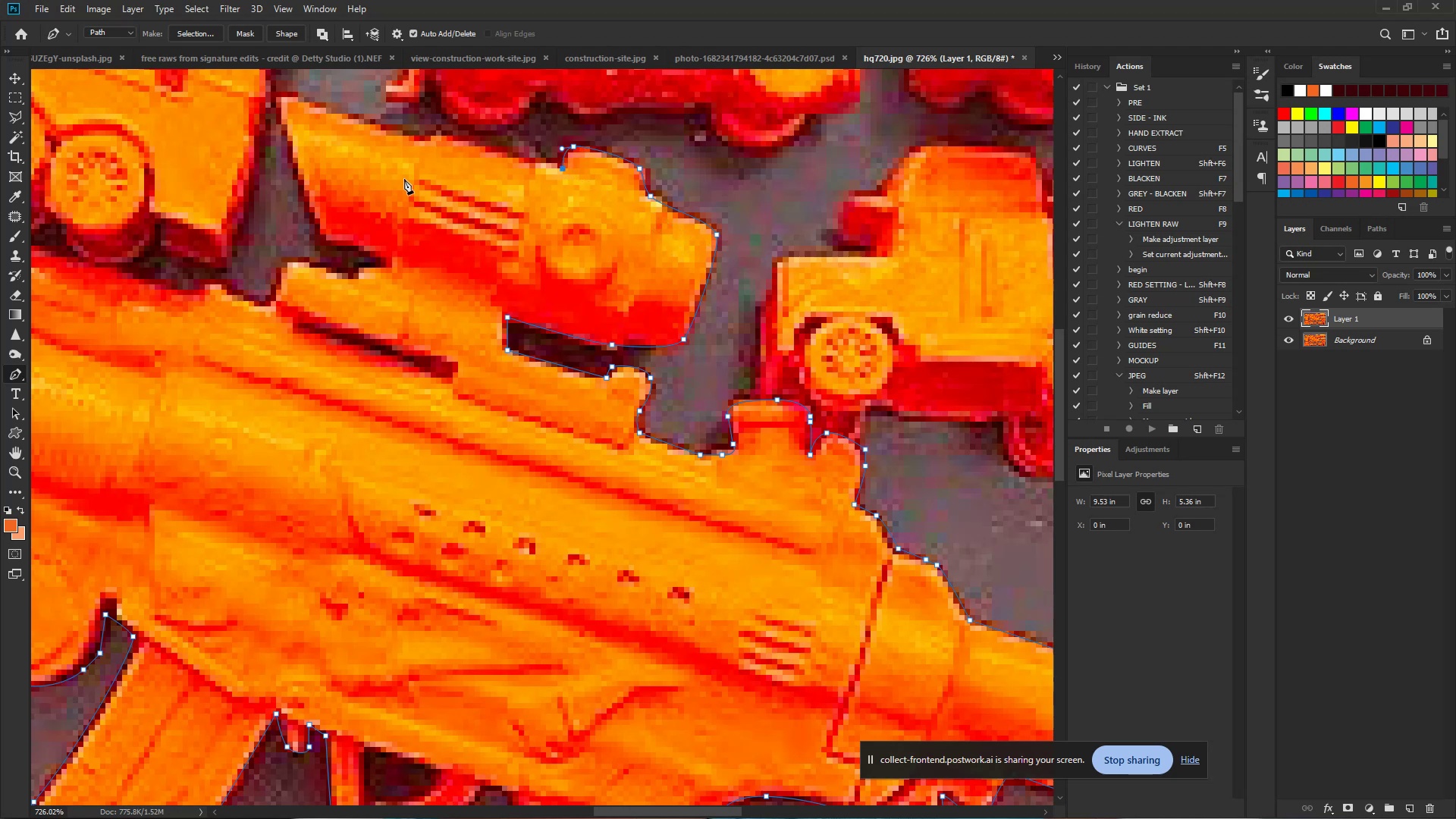 
left_click_drag(start_coordinate=[439, 133], to_coordinate=[431, 131])
 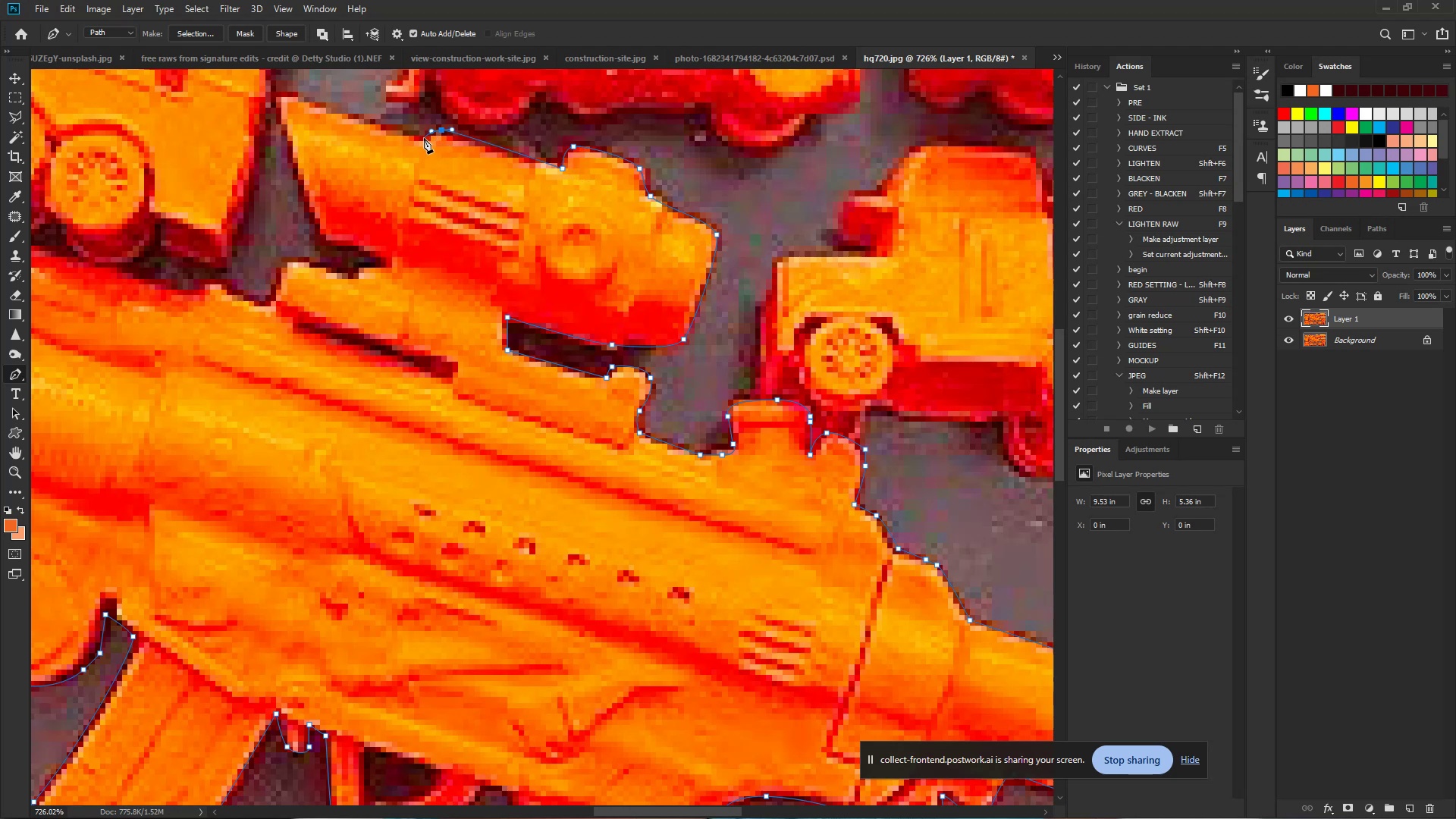 
left_click([423, 138])
 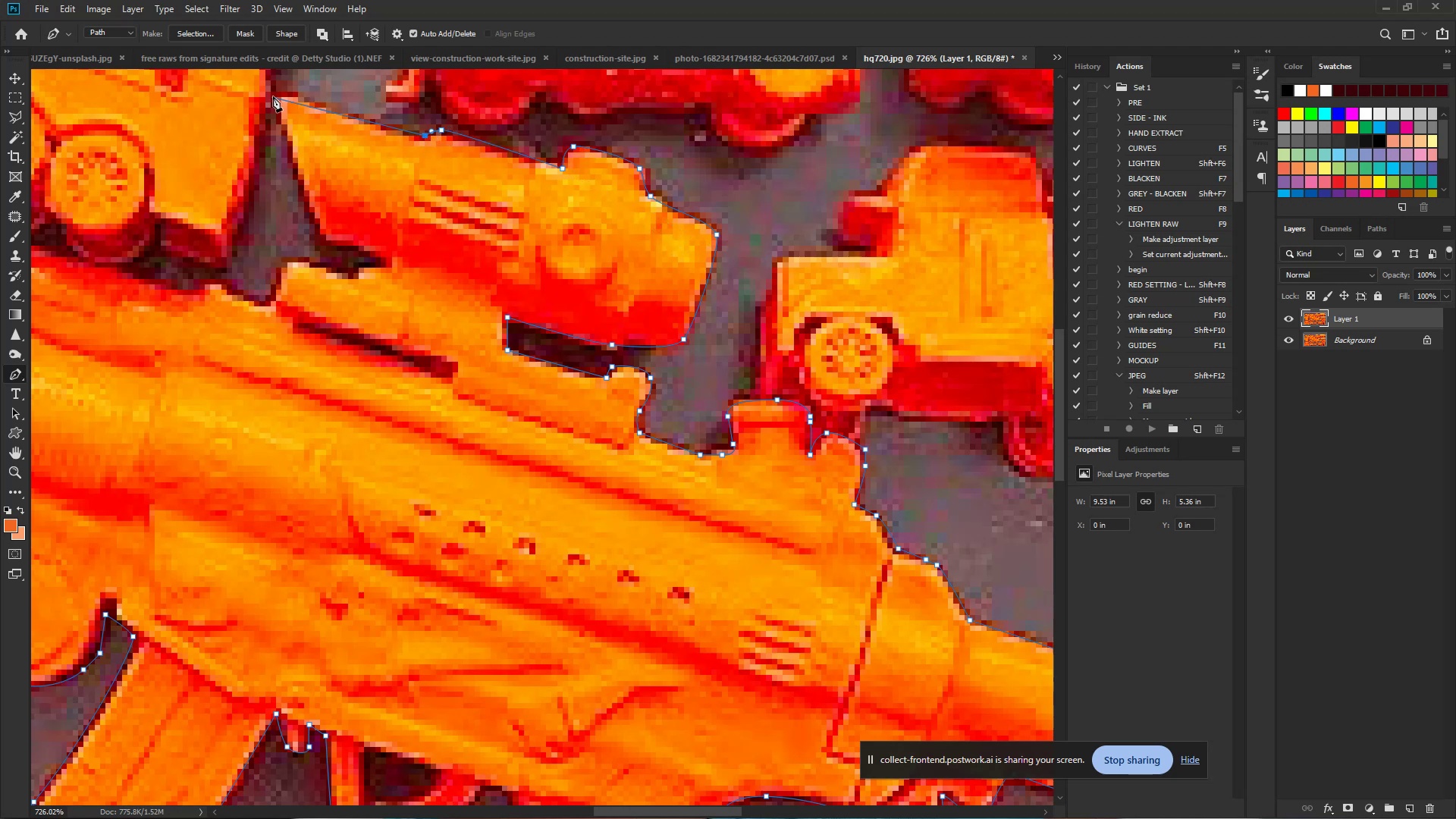 
left_click_drag(start_coordinate=[281, 96], to_coordinate=[272, 101])
 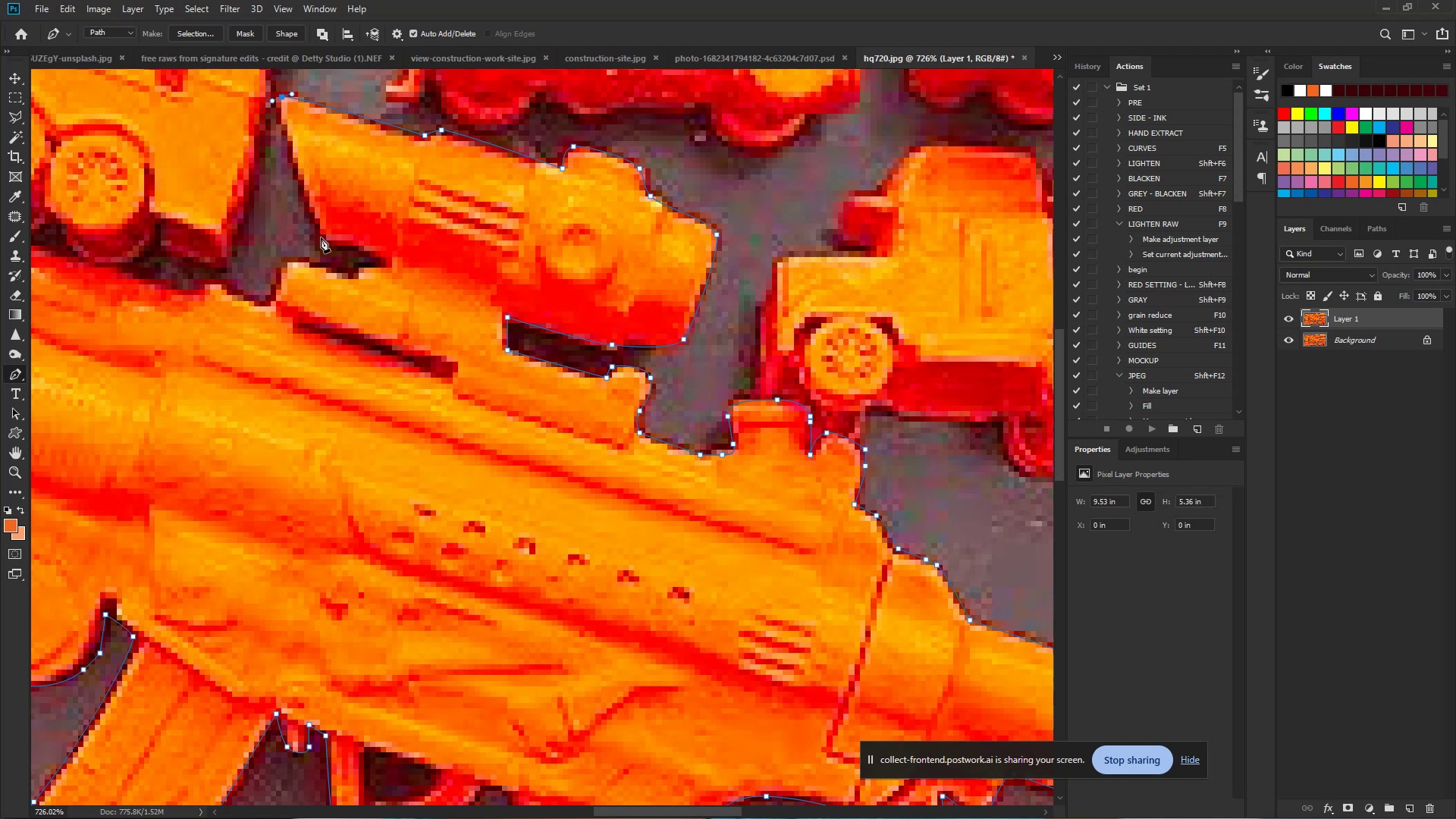 
left_click_drag(start_coordinate=[324, 240], to_coordinate=[333, 246])
 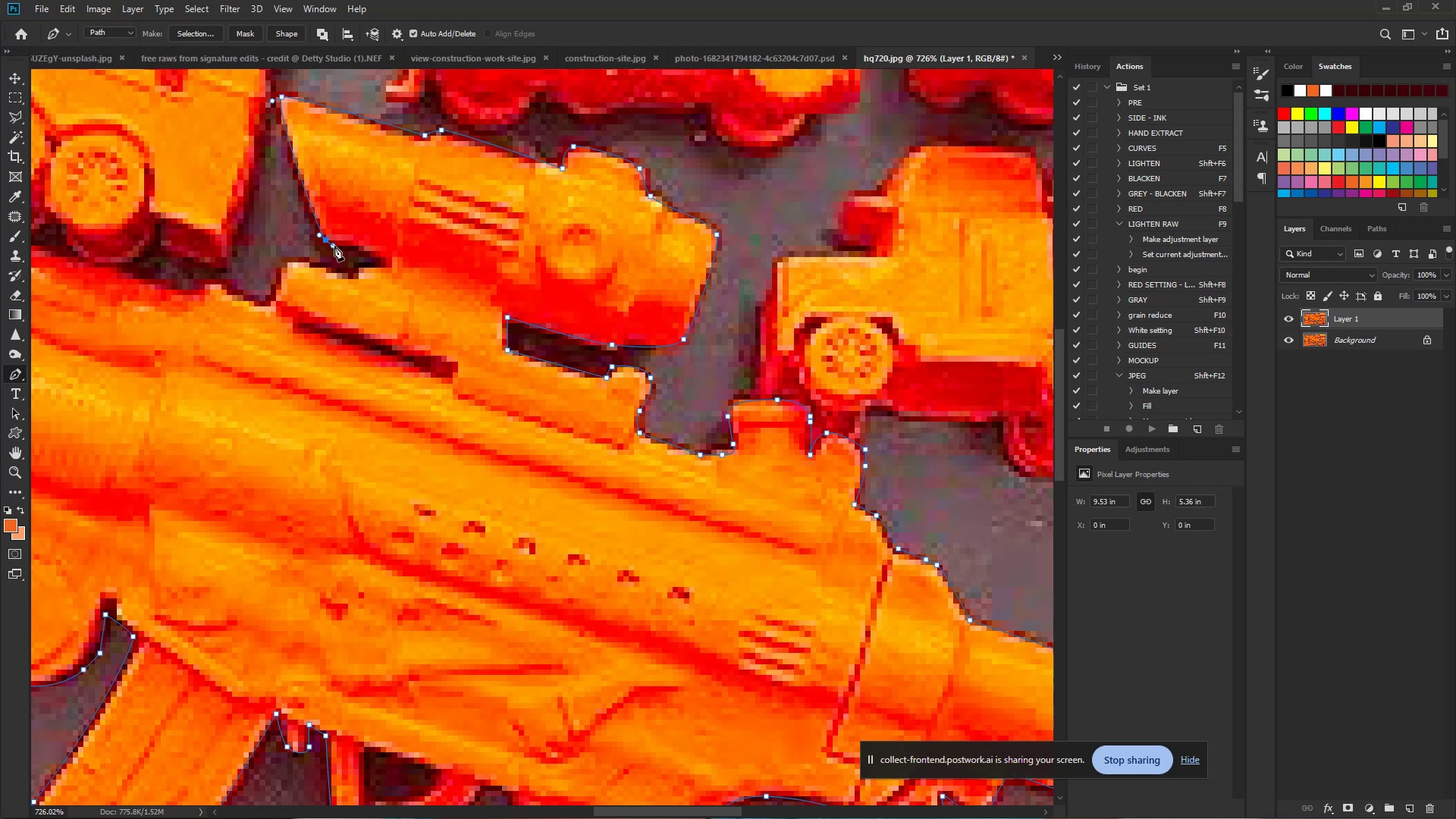 
double_click([335, 246])
 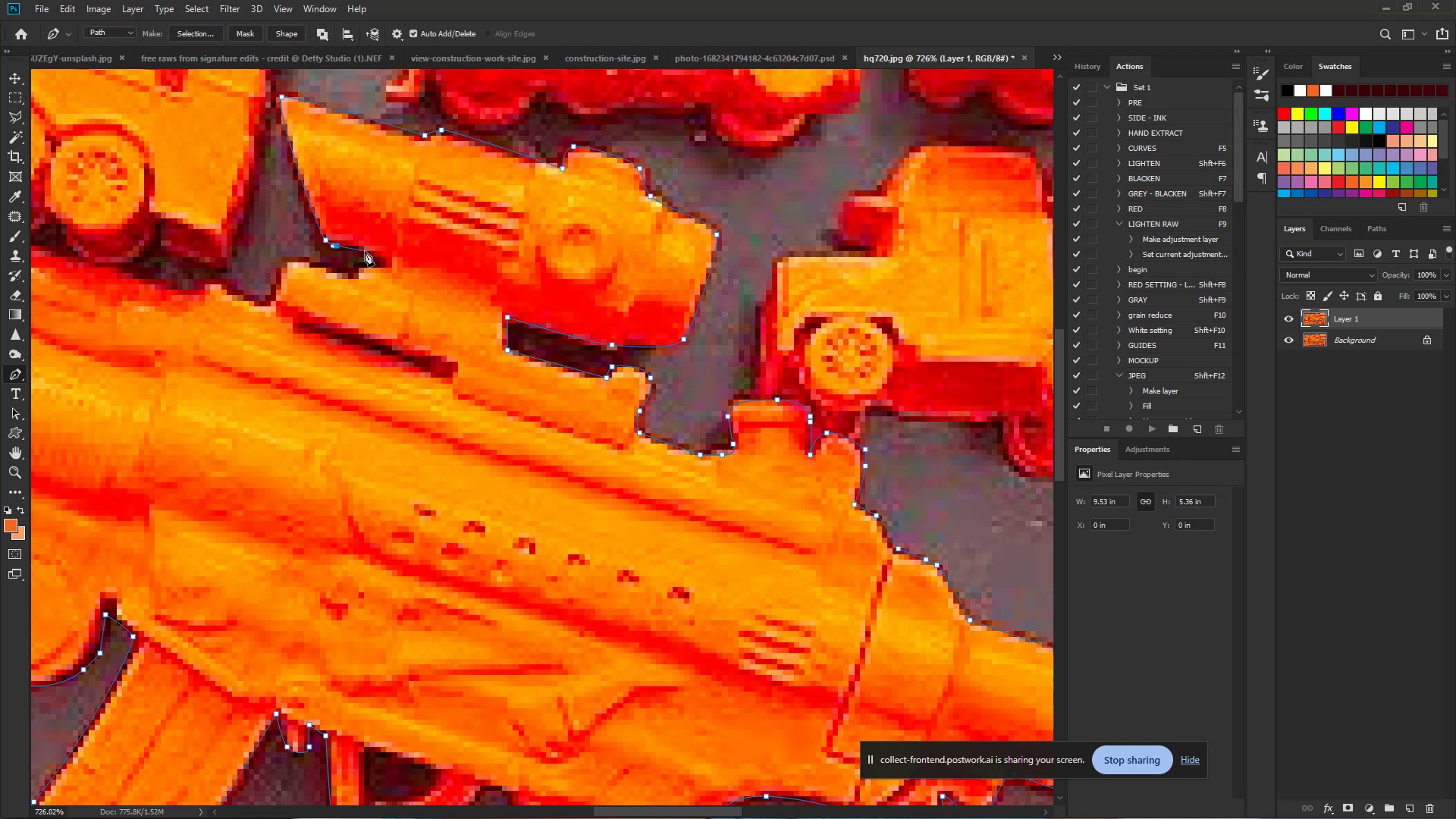 
left_click_drag(start_coordinate=[369, 253], to_coordinate=[386, 261])
 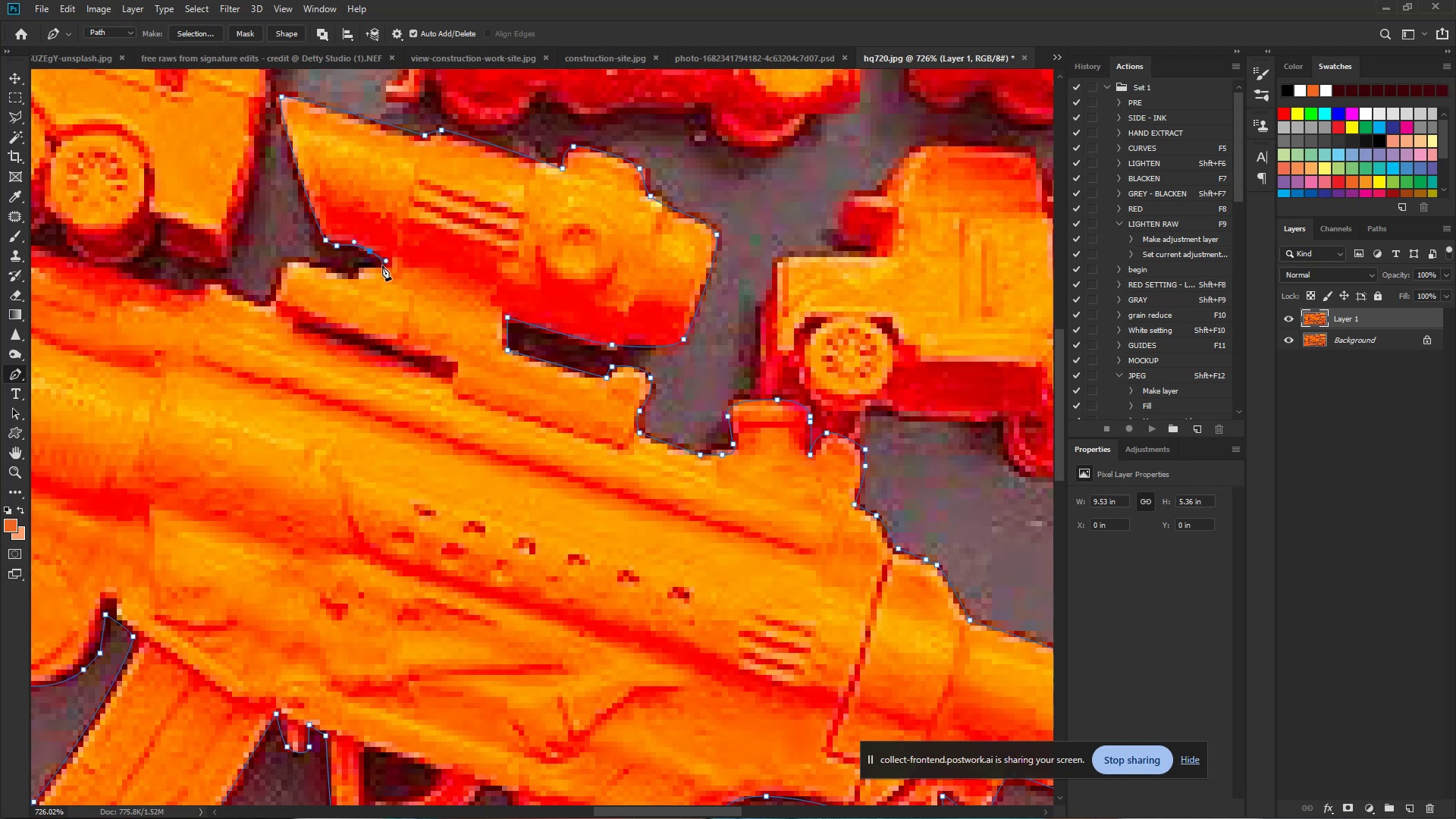 
left_click_drag(start_coordinate=[381, 265], to_coordinate=[372, 265])
 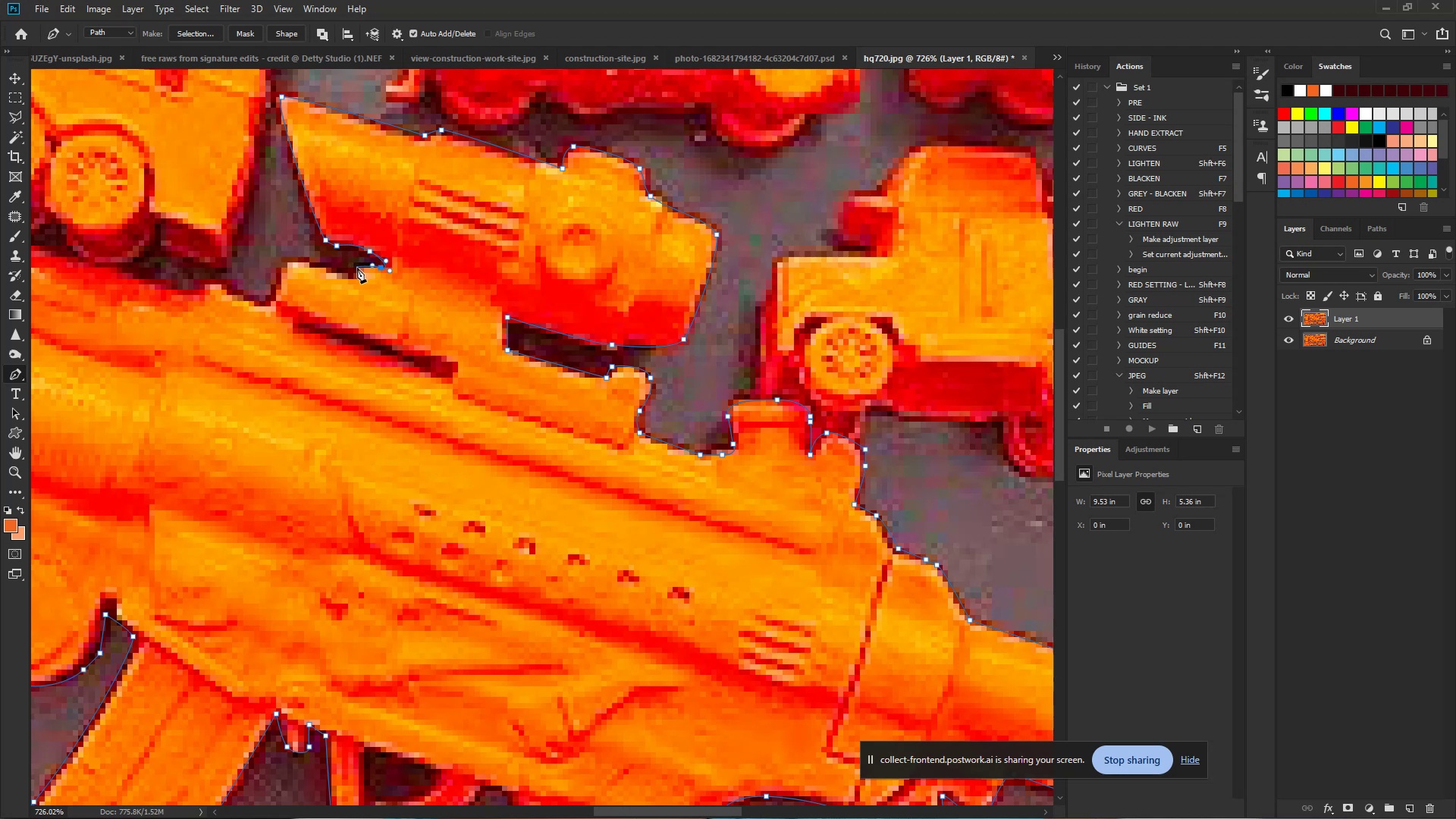 
left_click_drag(start_coordinate=[357, 268], to_coordinate=[353, 269])
 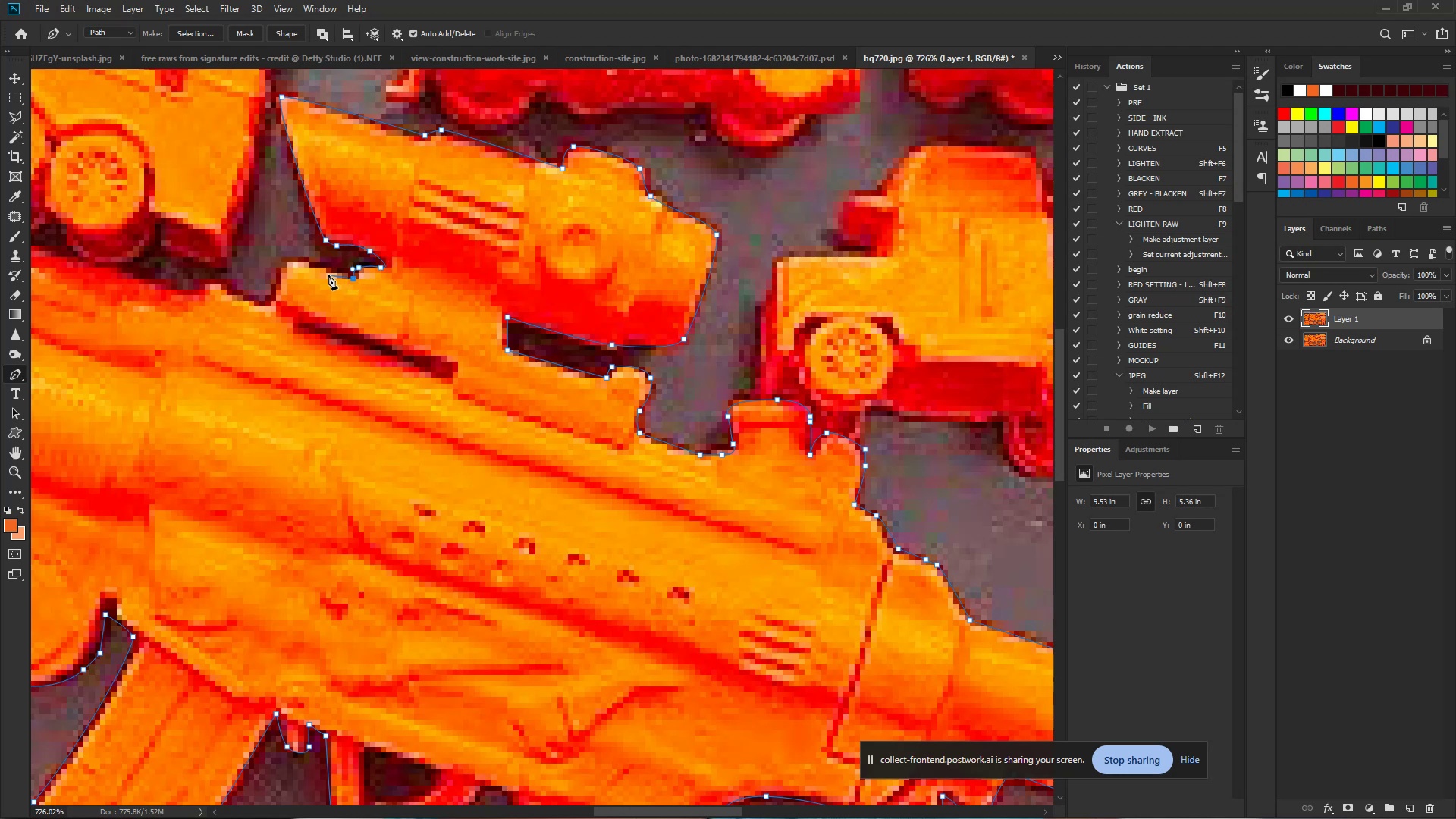 
left_click_drag(start_coordinate=[321, 267], to_coordinate=[303, 260])
 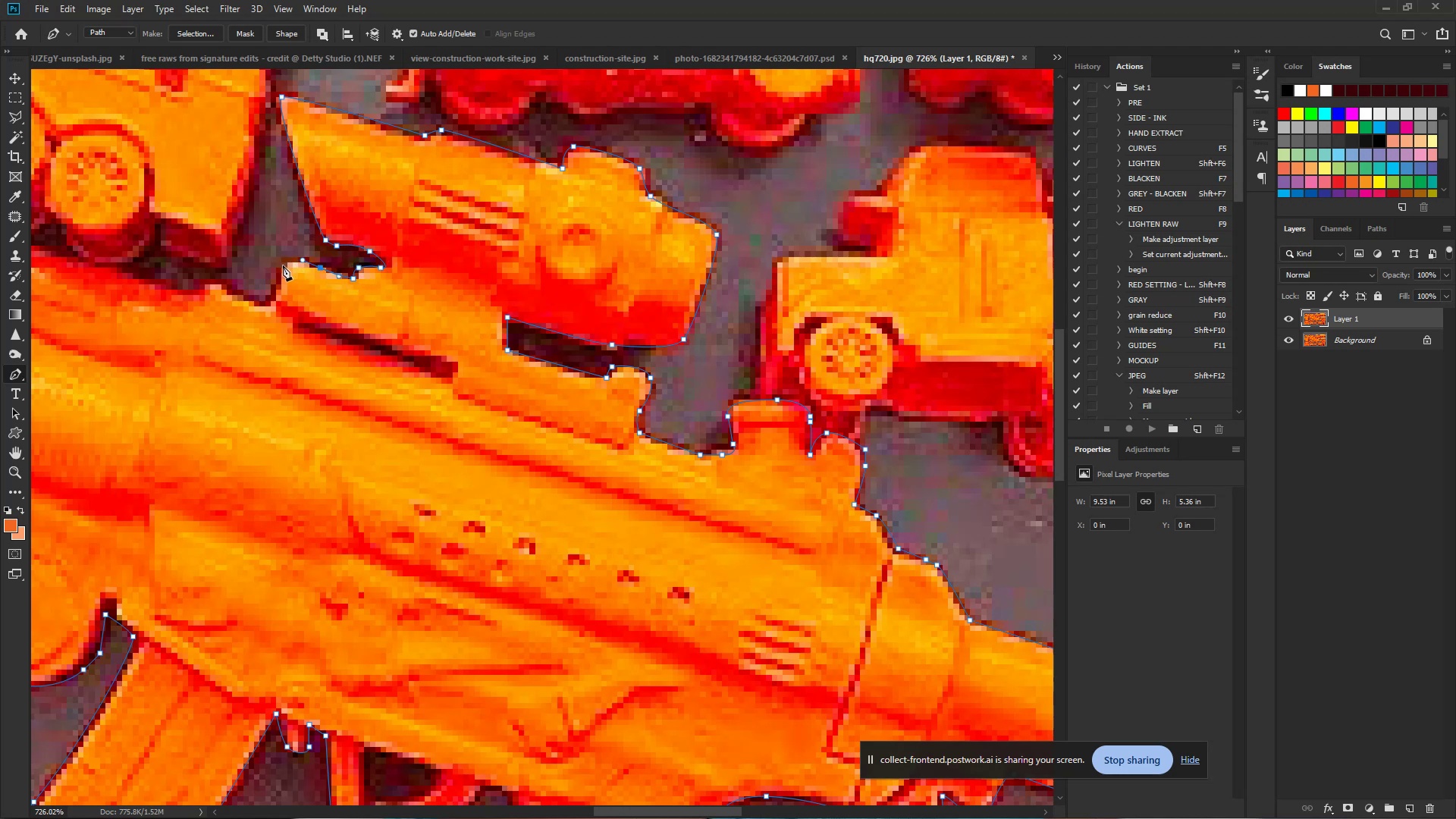 
left_click_drag(start_coordinate=[281, 268], to_coordinate=[276, 275])
 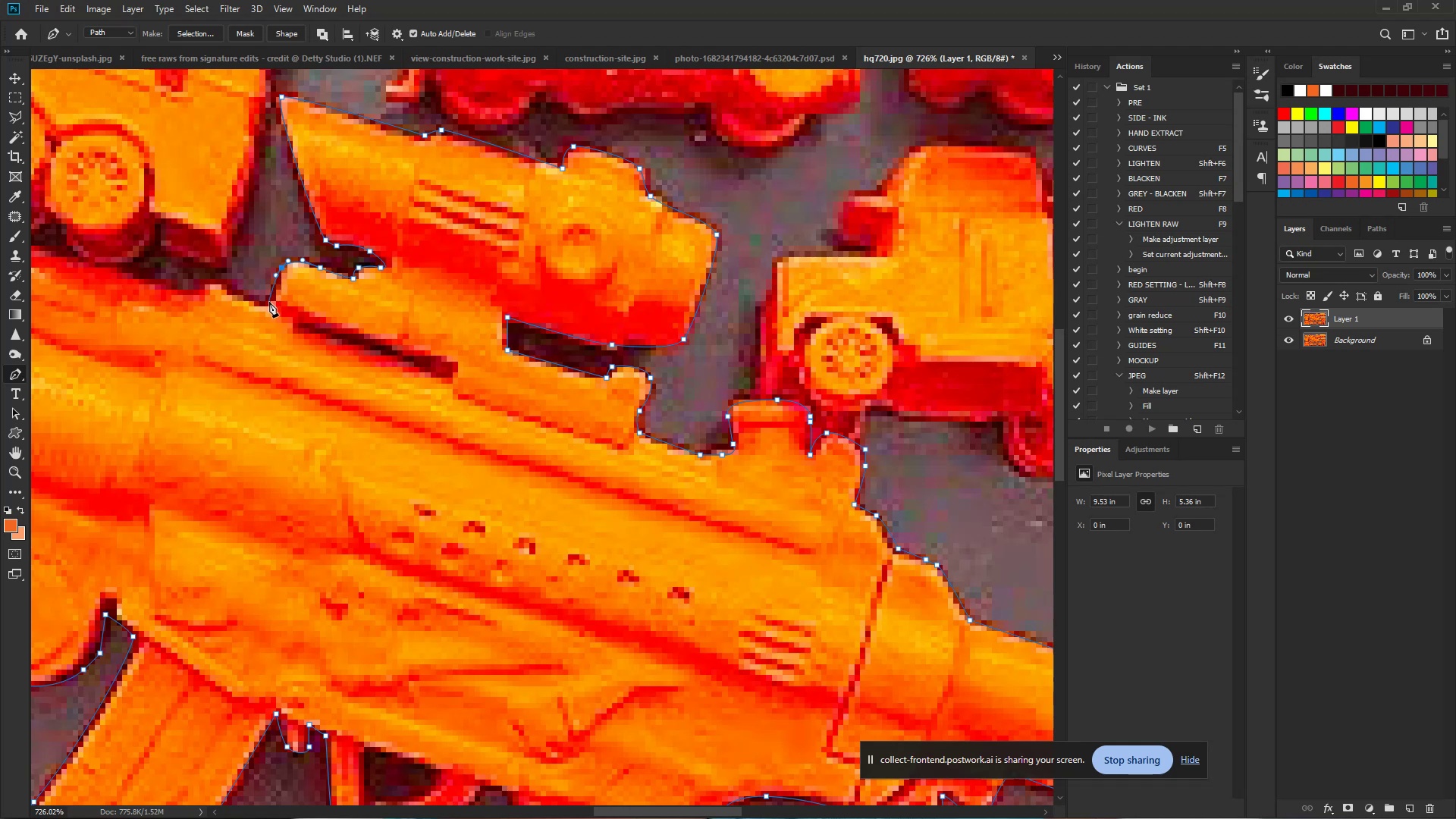 
left_click([268, 305])
 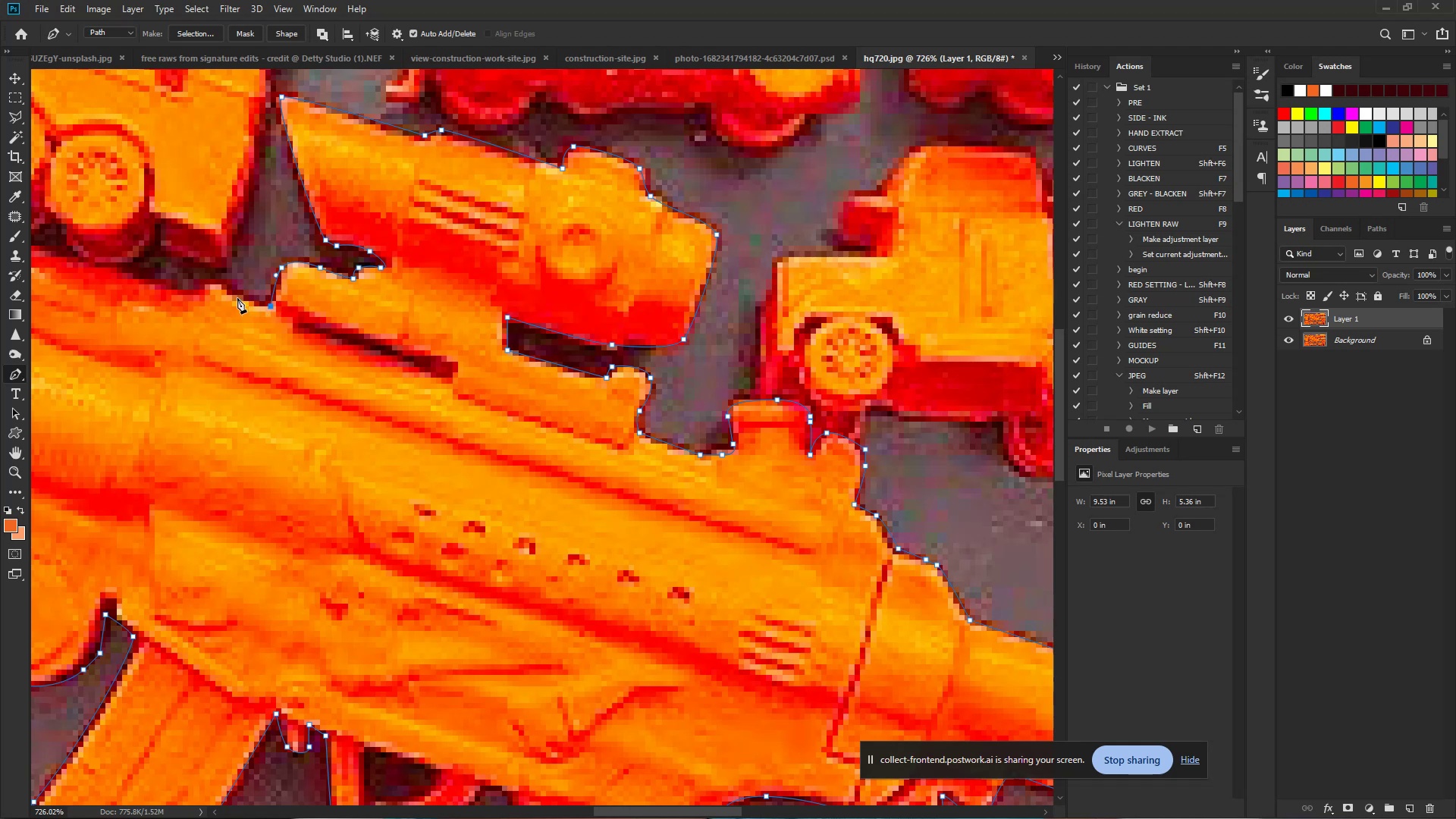 
left_click_drag(start_coordinate=[235, 297], to_coordinate=[223, 291])
 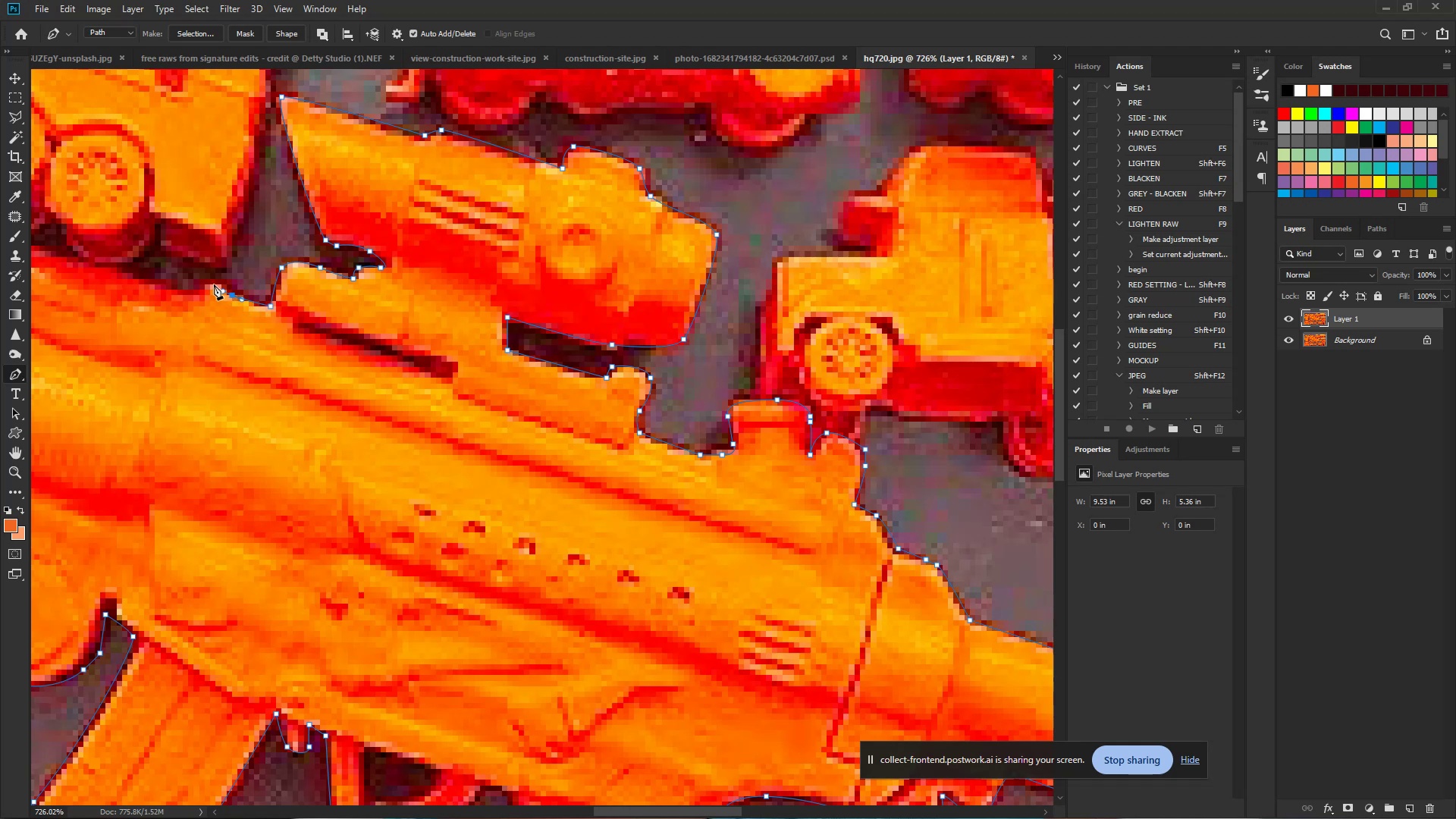 
left_click_drag(start_coordinate=[211, 283], to_coordinate=[199, 284])
 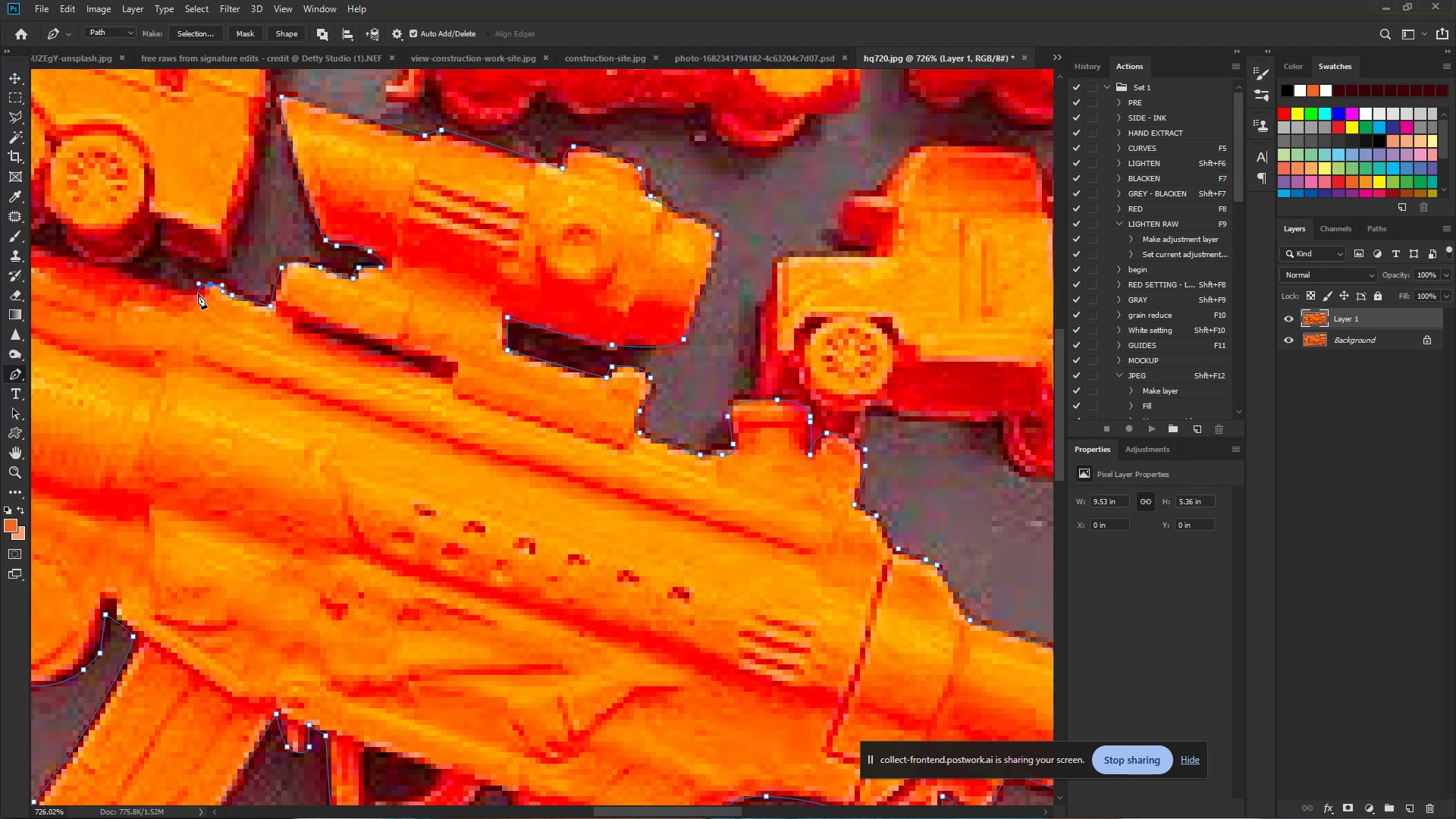 
left_click([198, 293])
 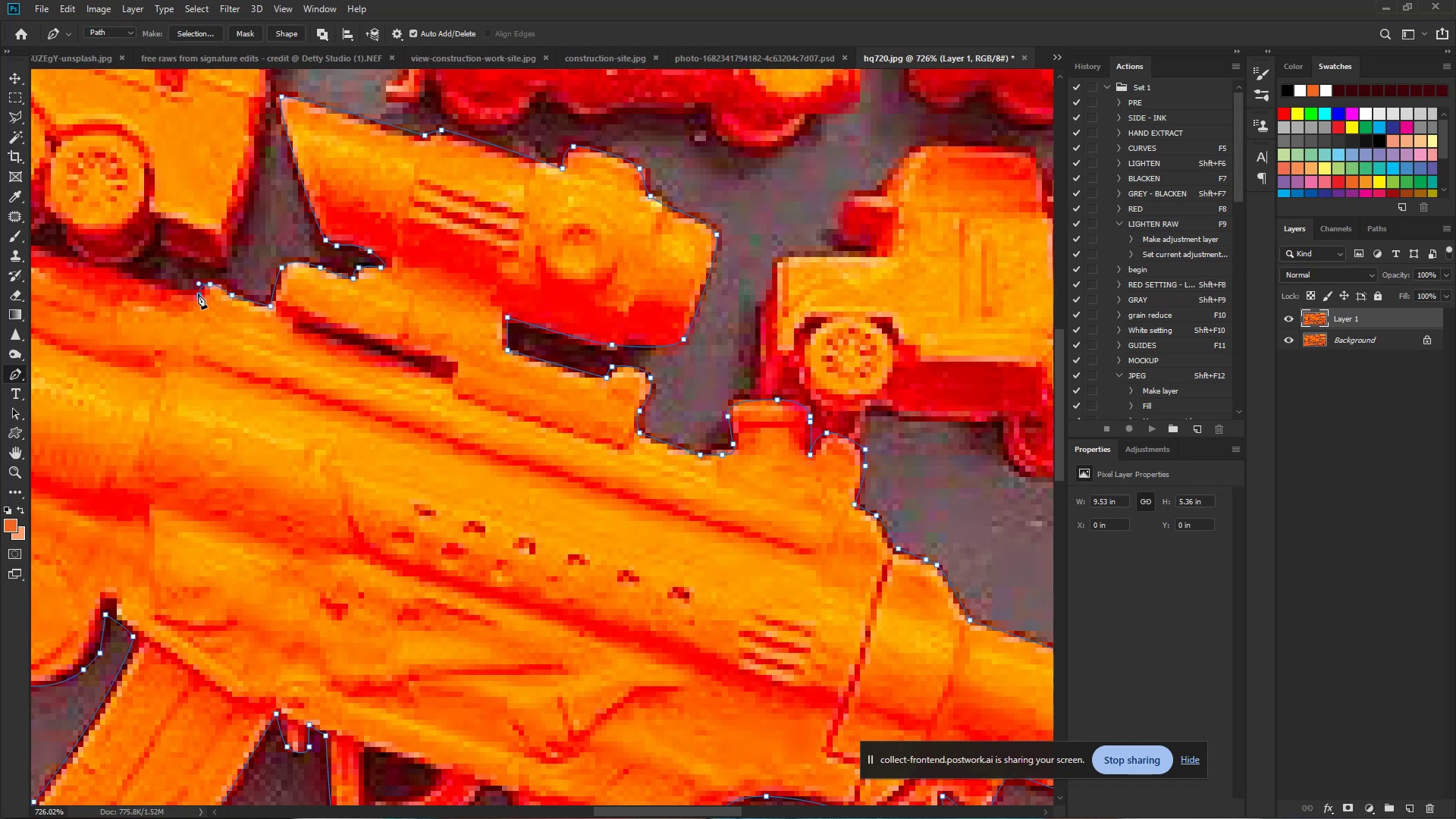 
hold_key(key=Space, duration=0.82)
 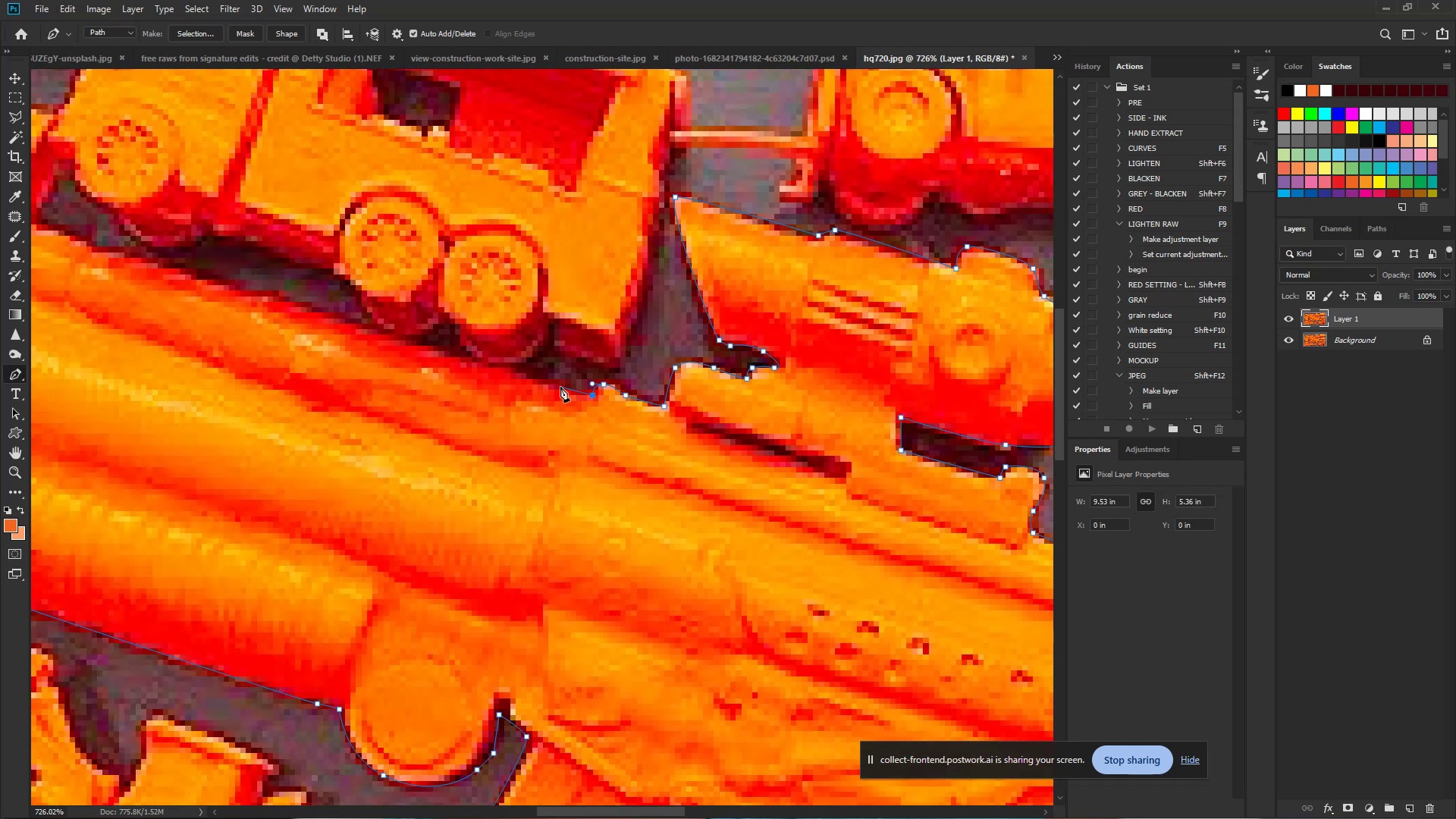 
left_click_drag(start_coordinate=[198, 293], to_coordinate=[592, 394])
 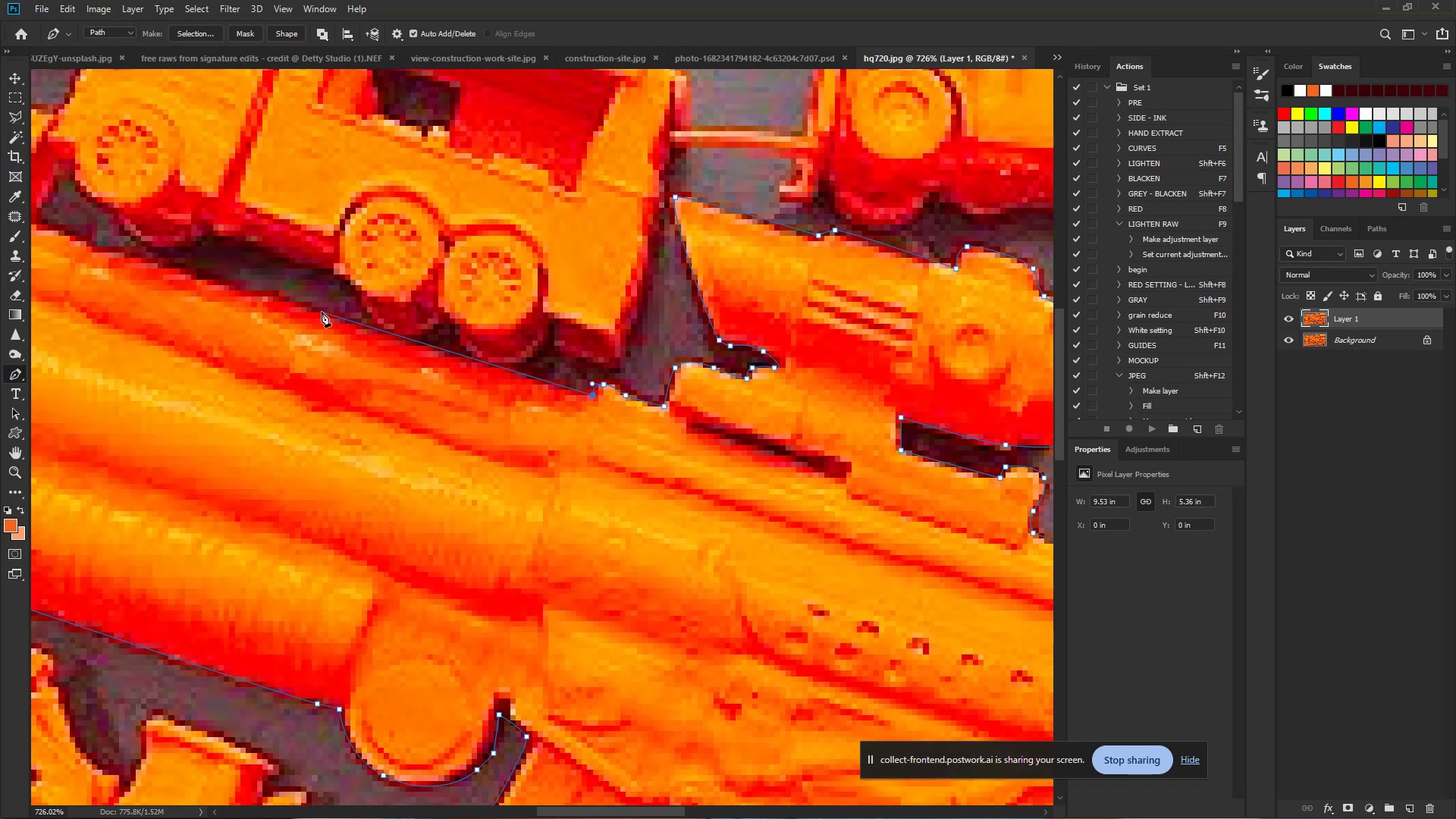 
left_click([306, 308])
 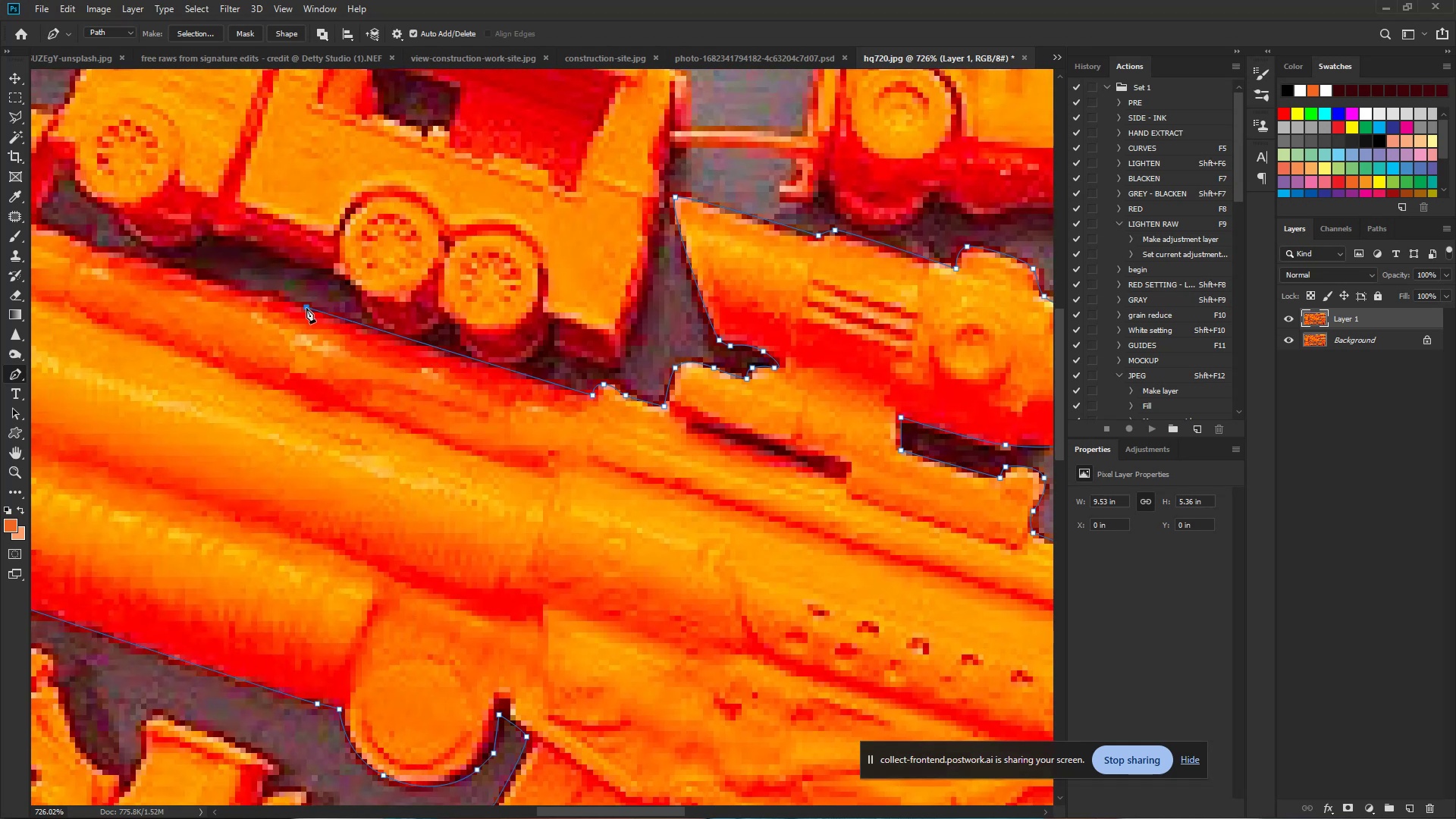 
hold_key(key=Space, duration=0.75)
 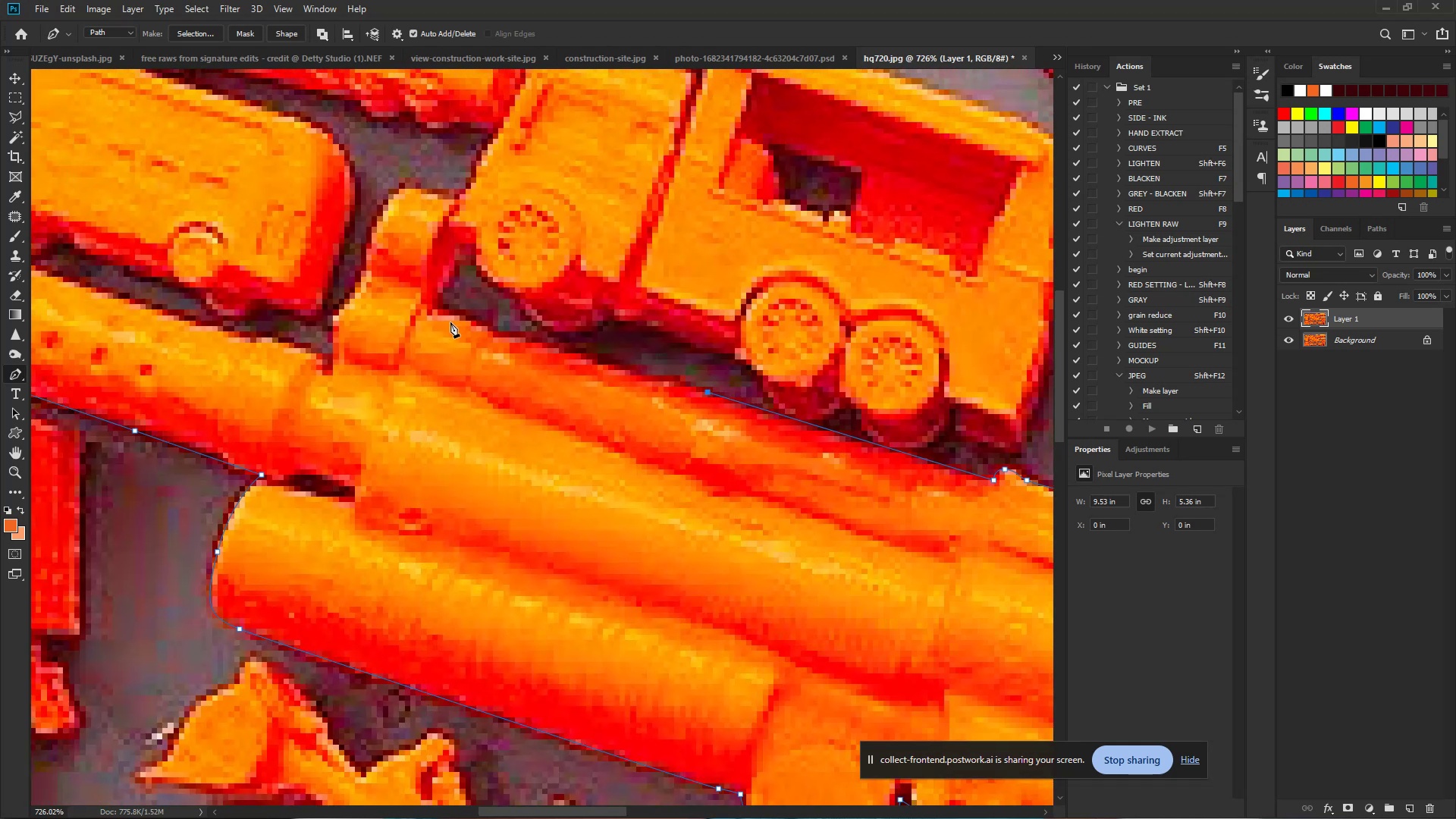 
left_click_drag(start_coordinate=[306, 308], to_coordinate=[708, 393])
 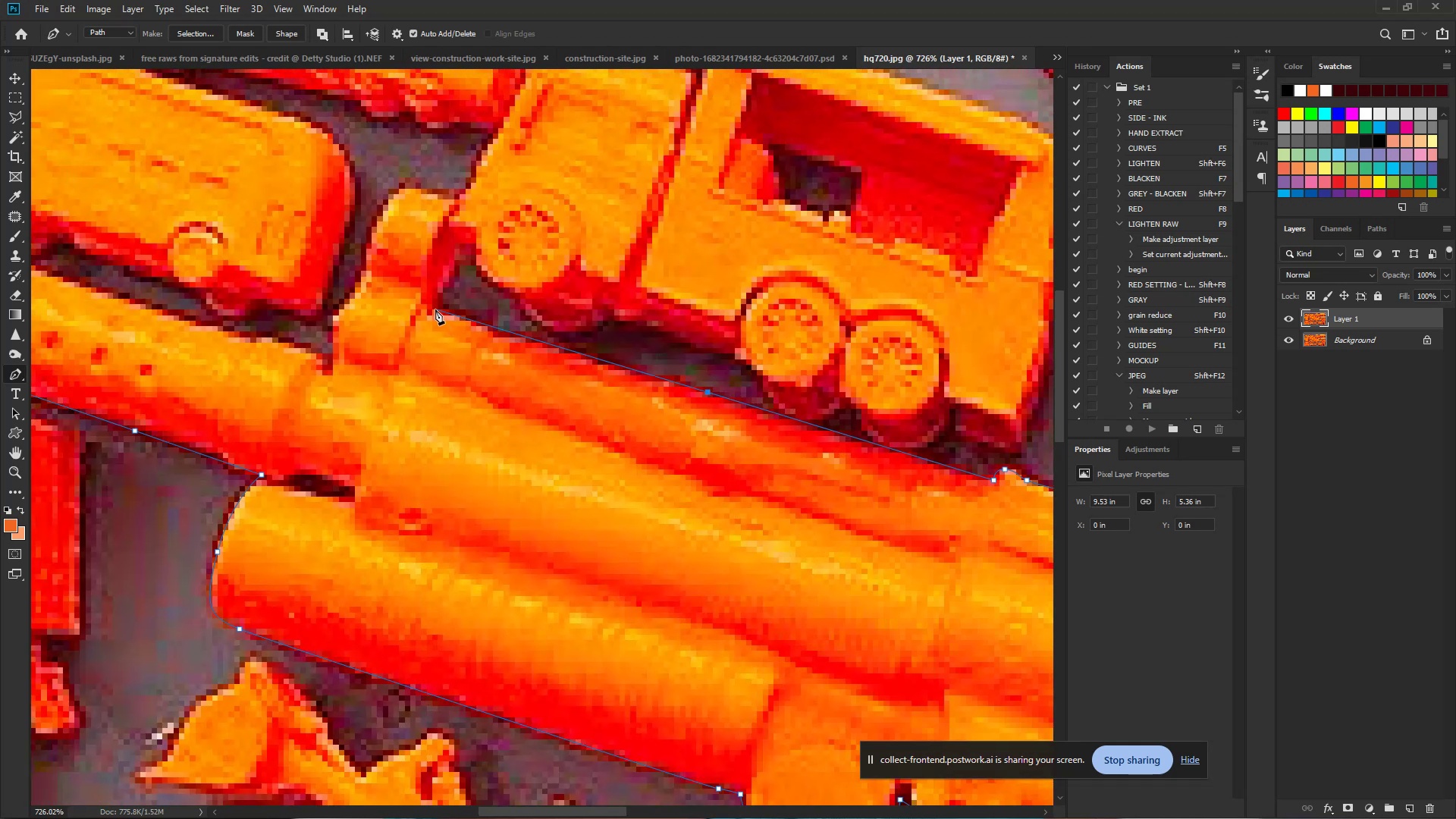 
left_click([434, 307])
 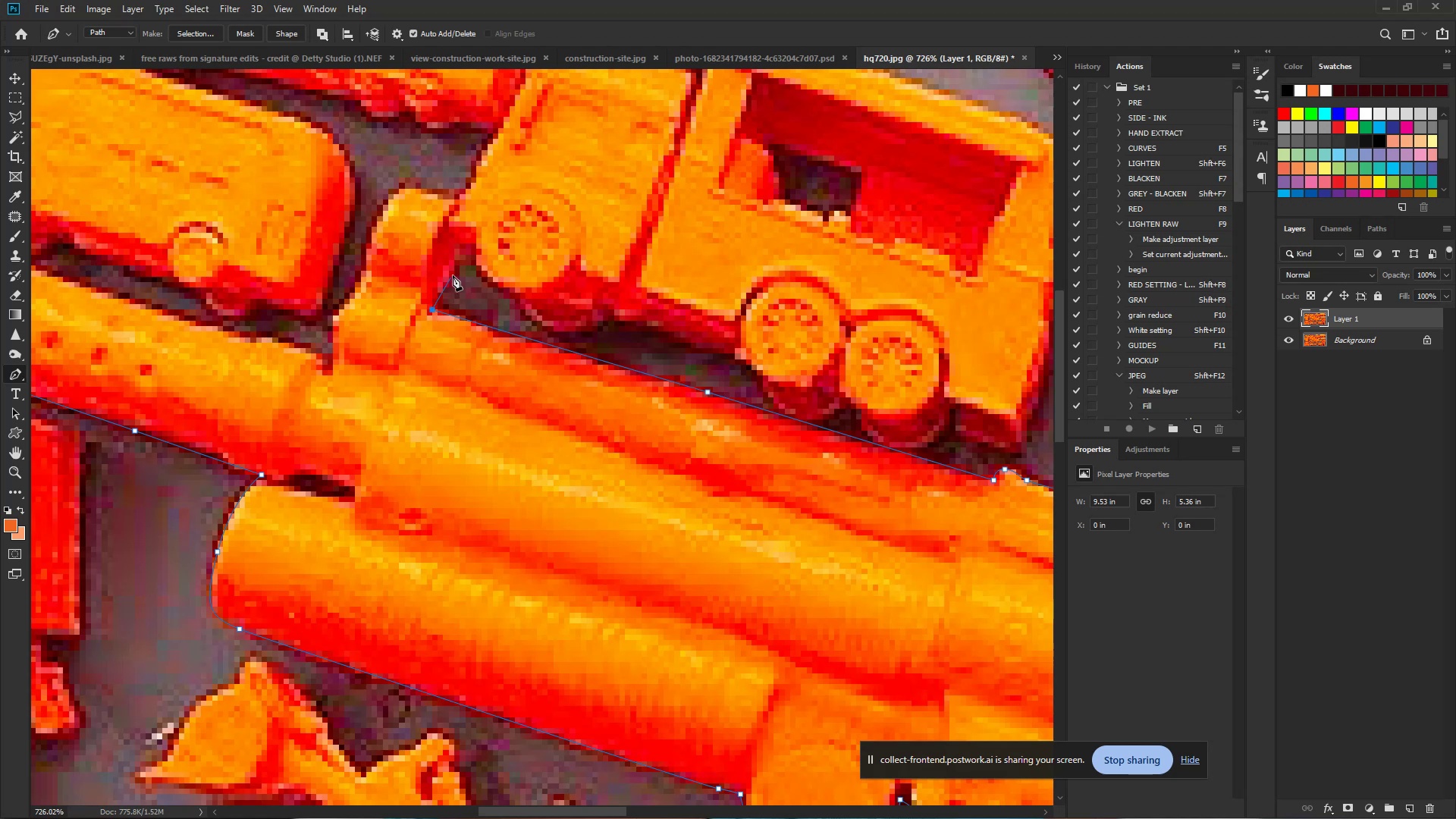 
left_click_drag(start_coordinate=[457, 268], to_coordinate=[462, 257])
 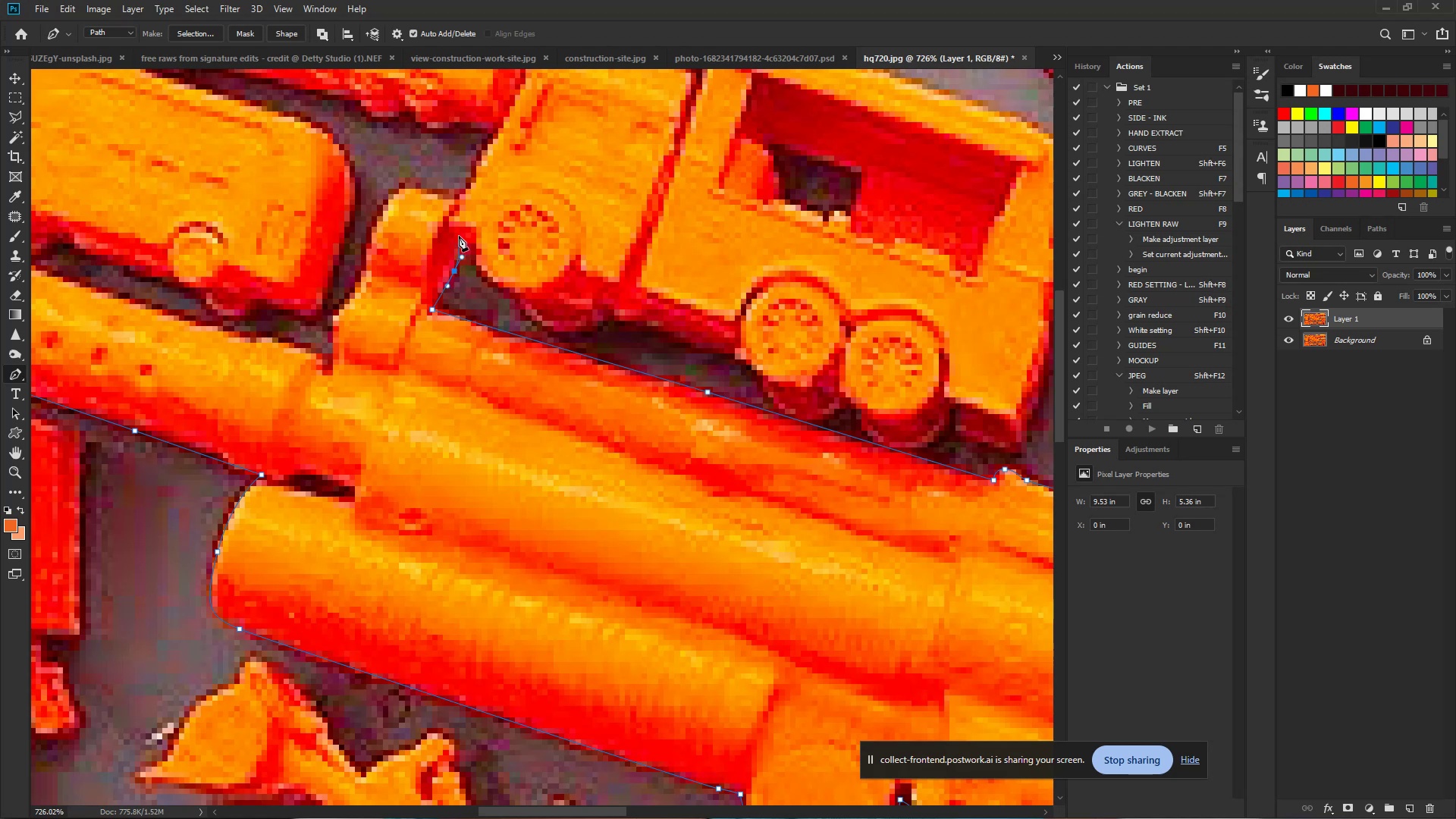 
left_click([459, 236])
 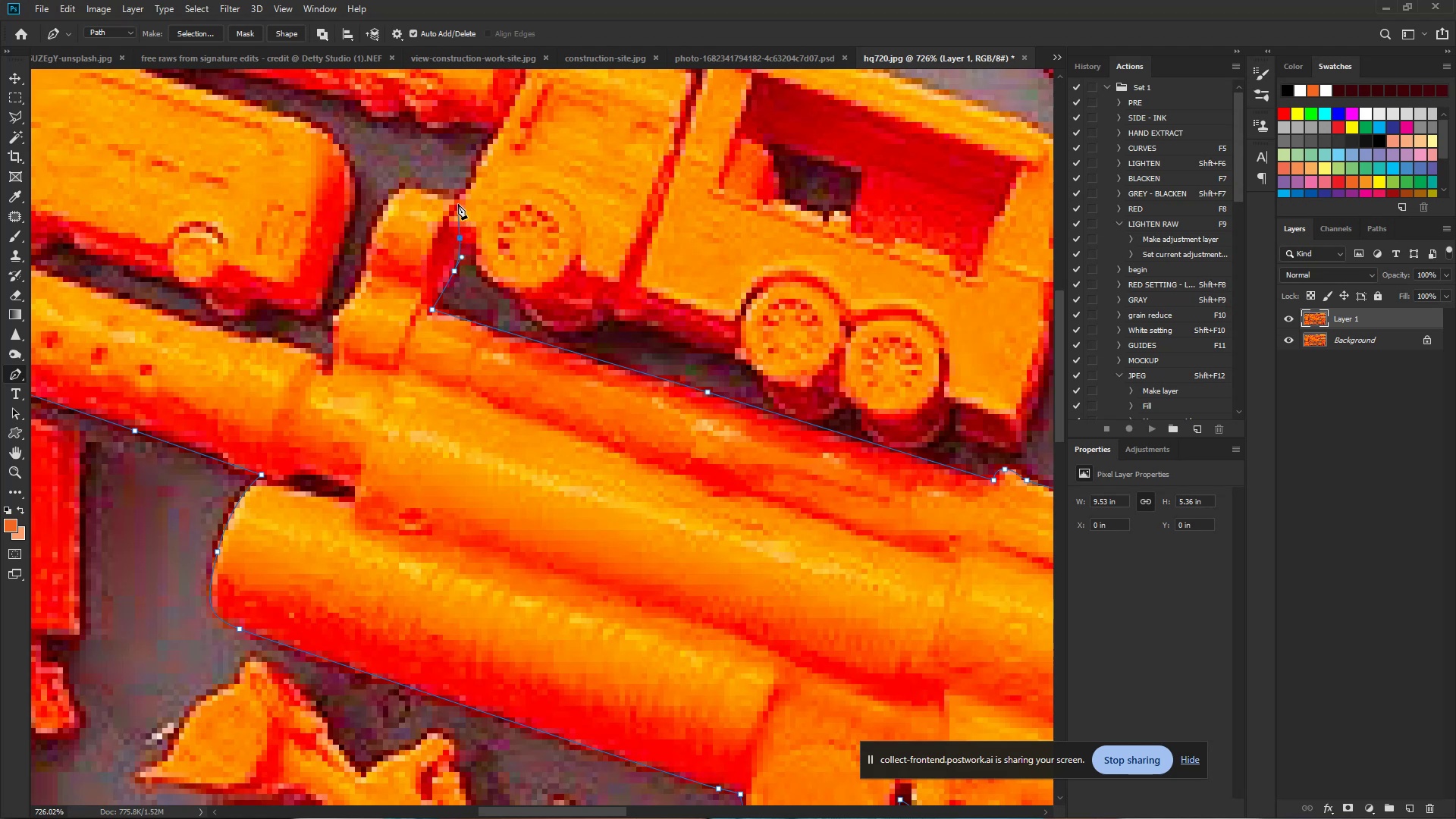 
left_click_drag(start_coordinate=[457, 202], to_coordinate=[450, 196])
 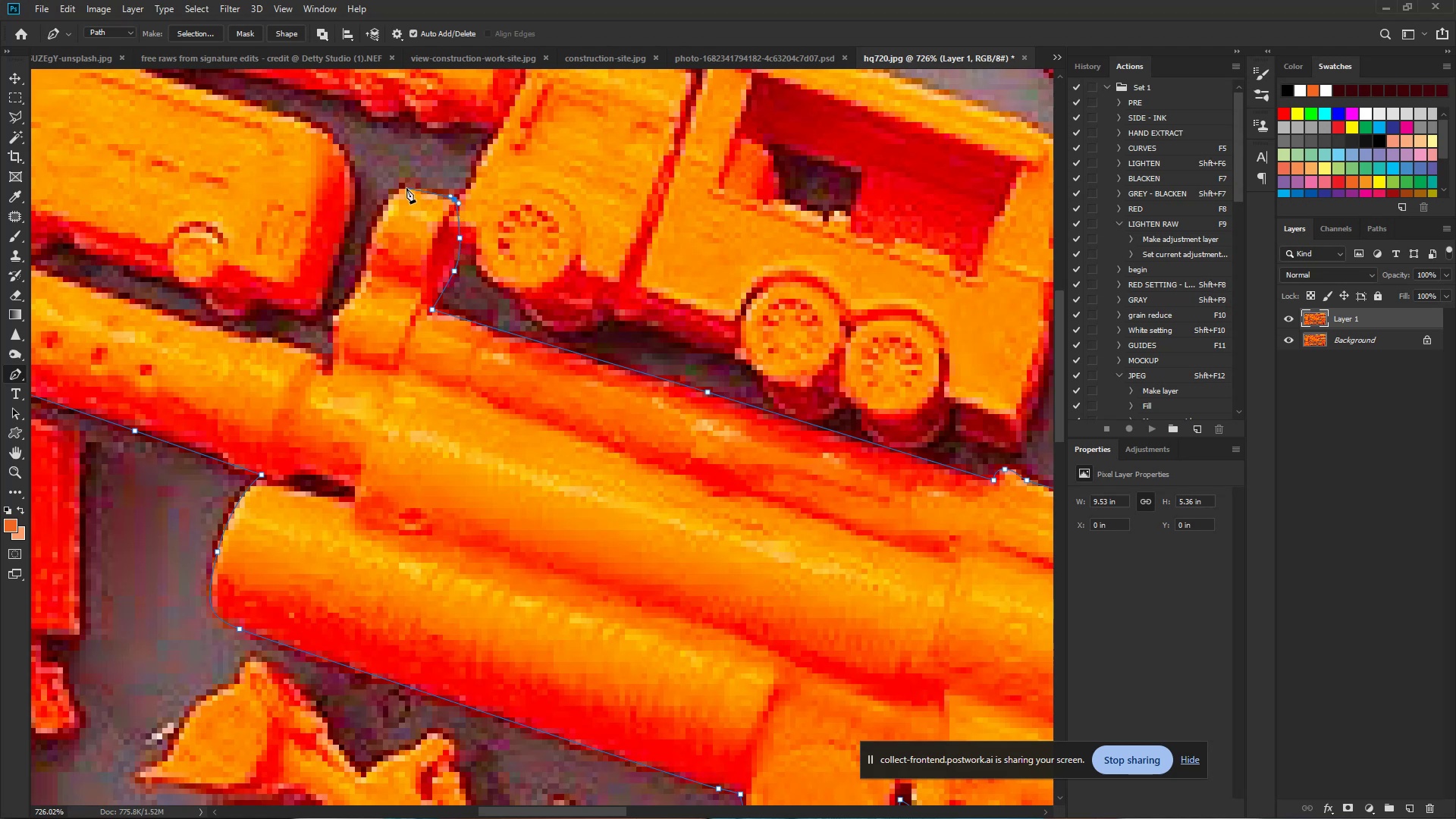 
left_click_drag(start_coordinate=[401, 188], to_coordinate=[397, 188])
 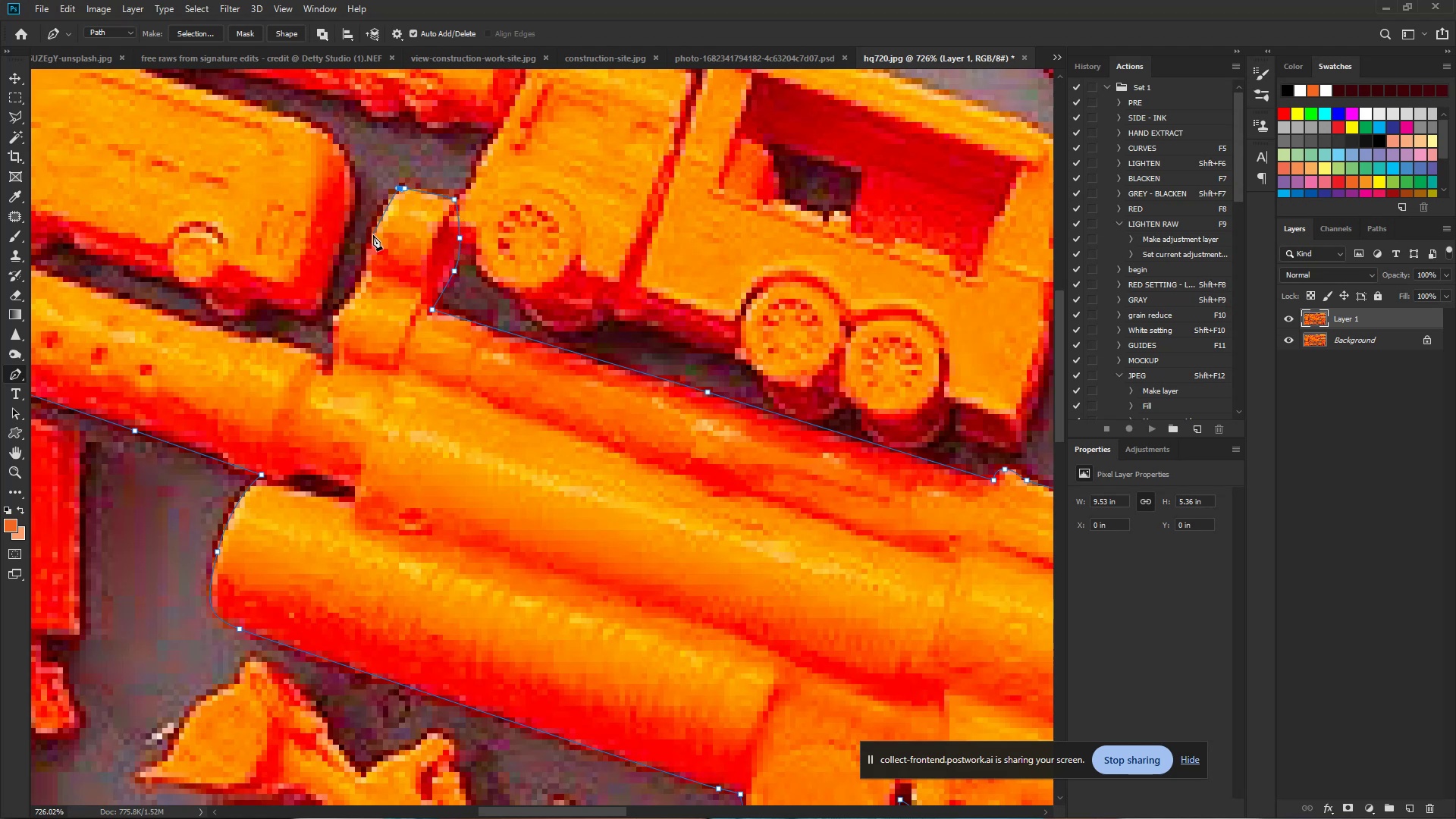 
left_click_drag(start_coordinate=[373, 236], to_coordinate=[365, 262])
 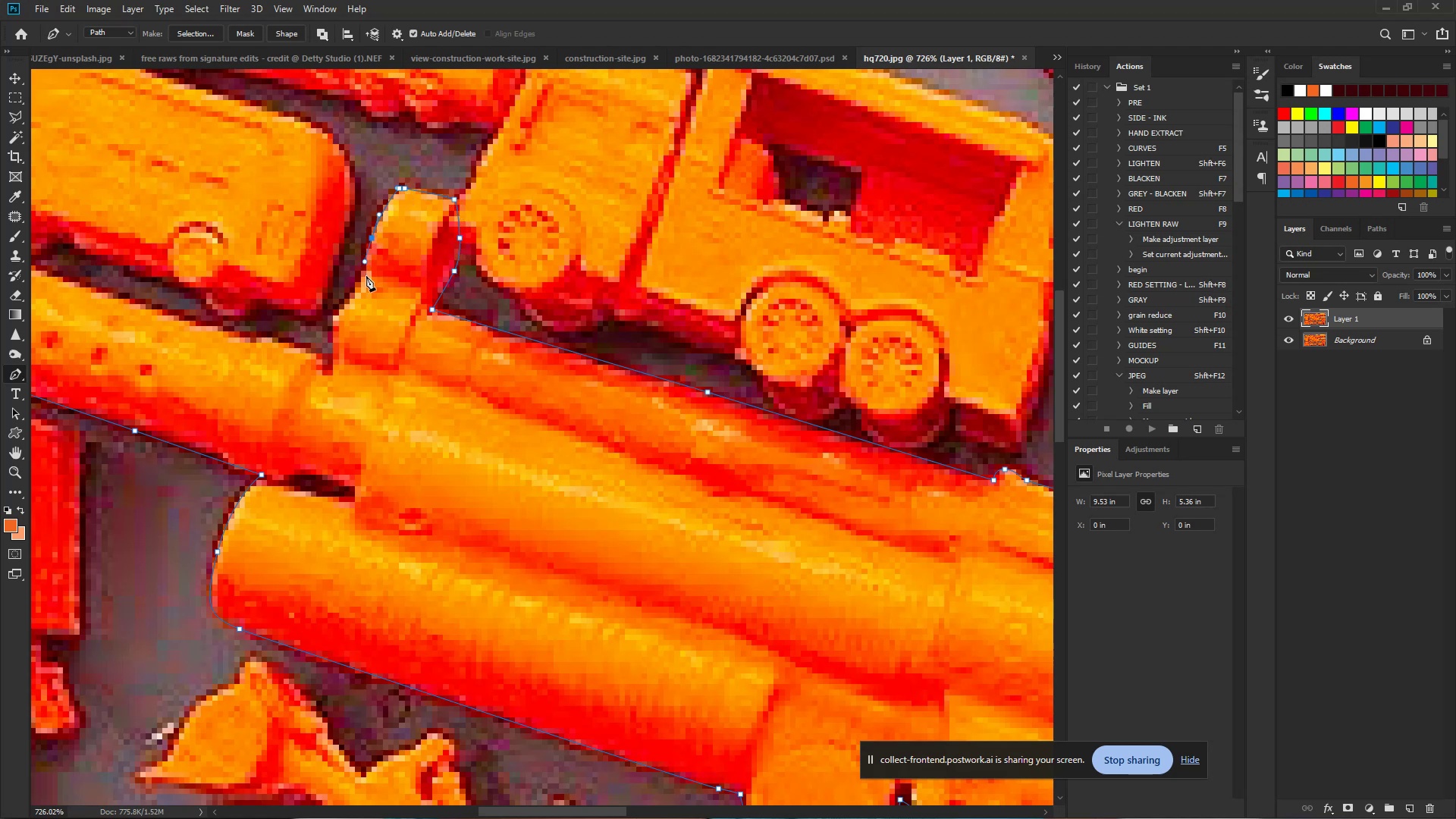 
left_click([365, 278])
 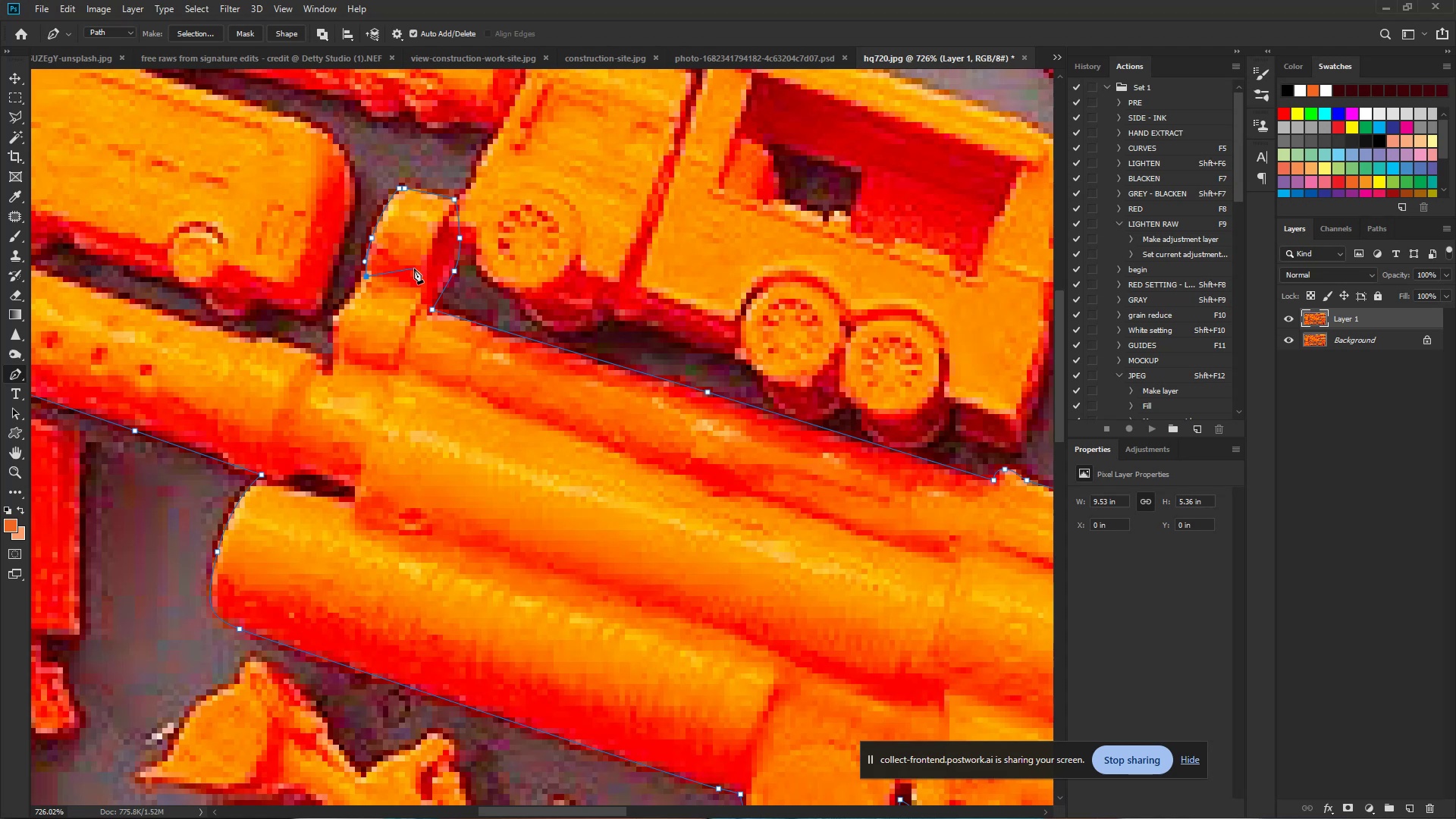 
wait(22.27)
 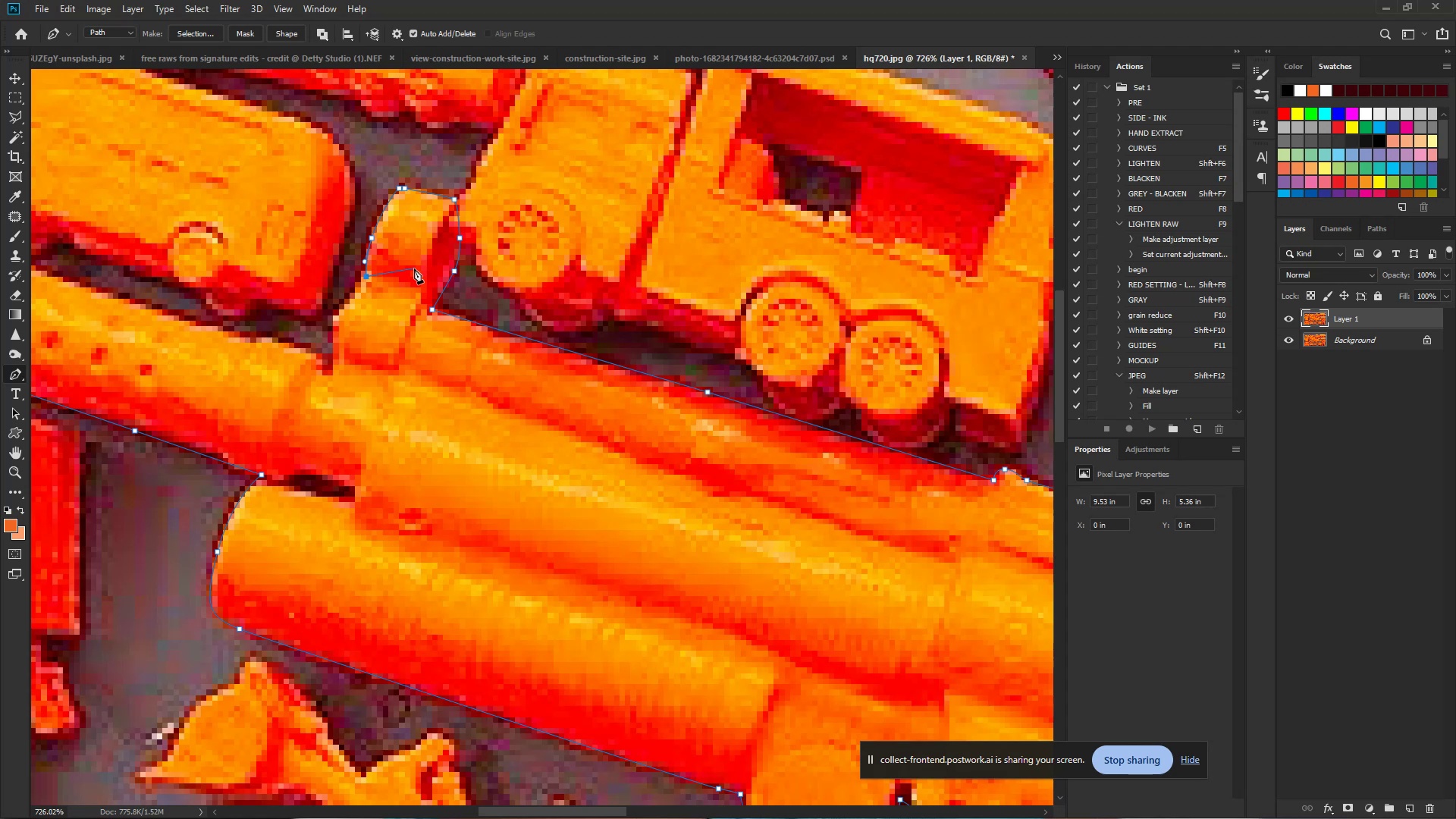 
left_click_drag(start_coordinate=[335, 325], to_coordinate=[332, 340])
 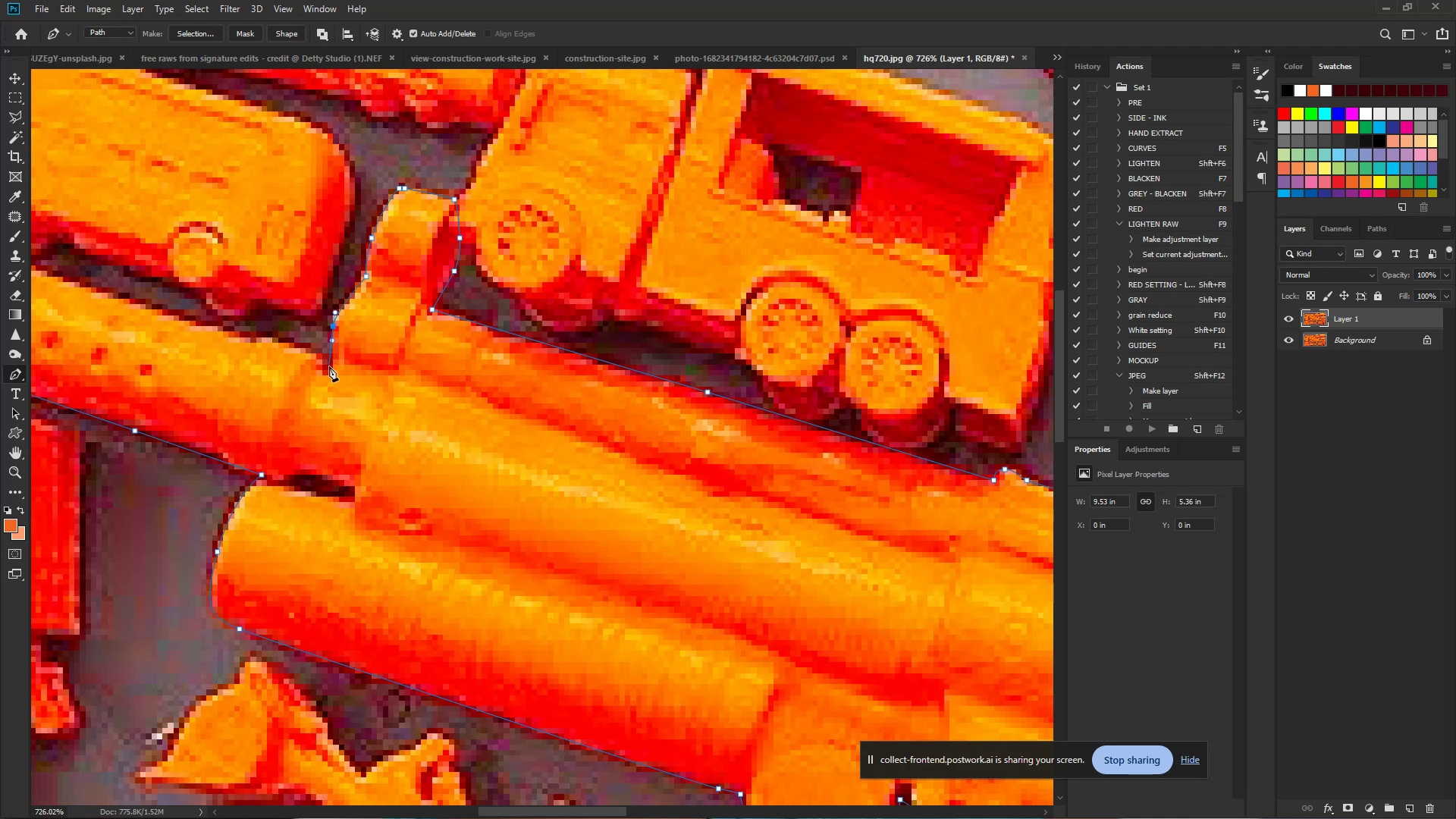 
left_click([329, 366])
 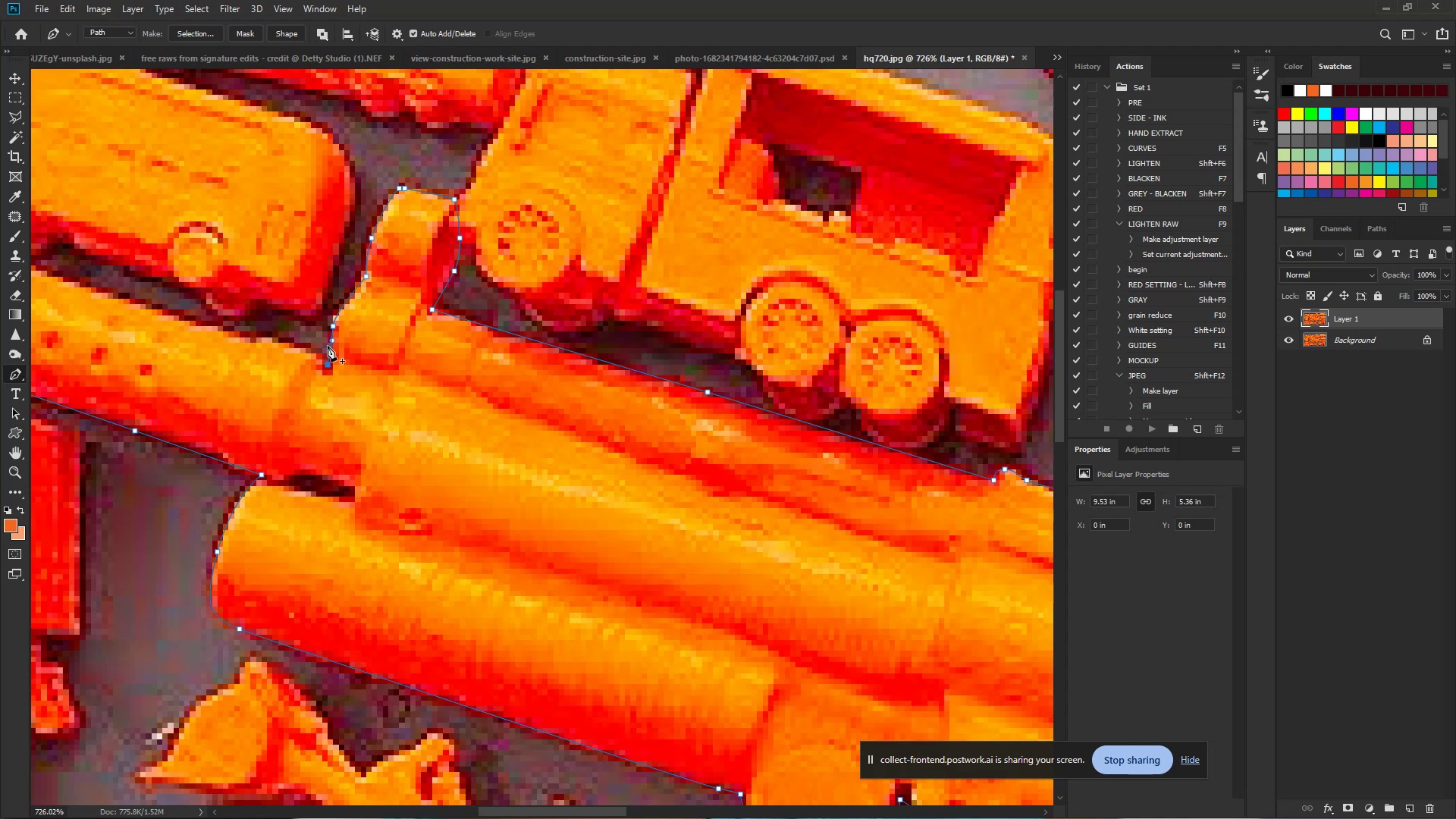 
hold_key(key=Space, duration=0.92)
 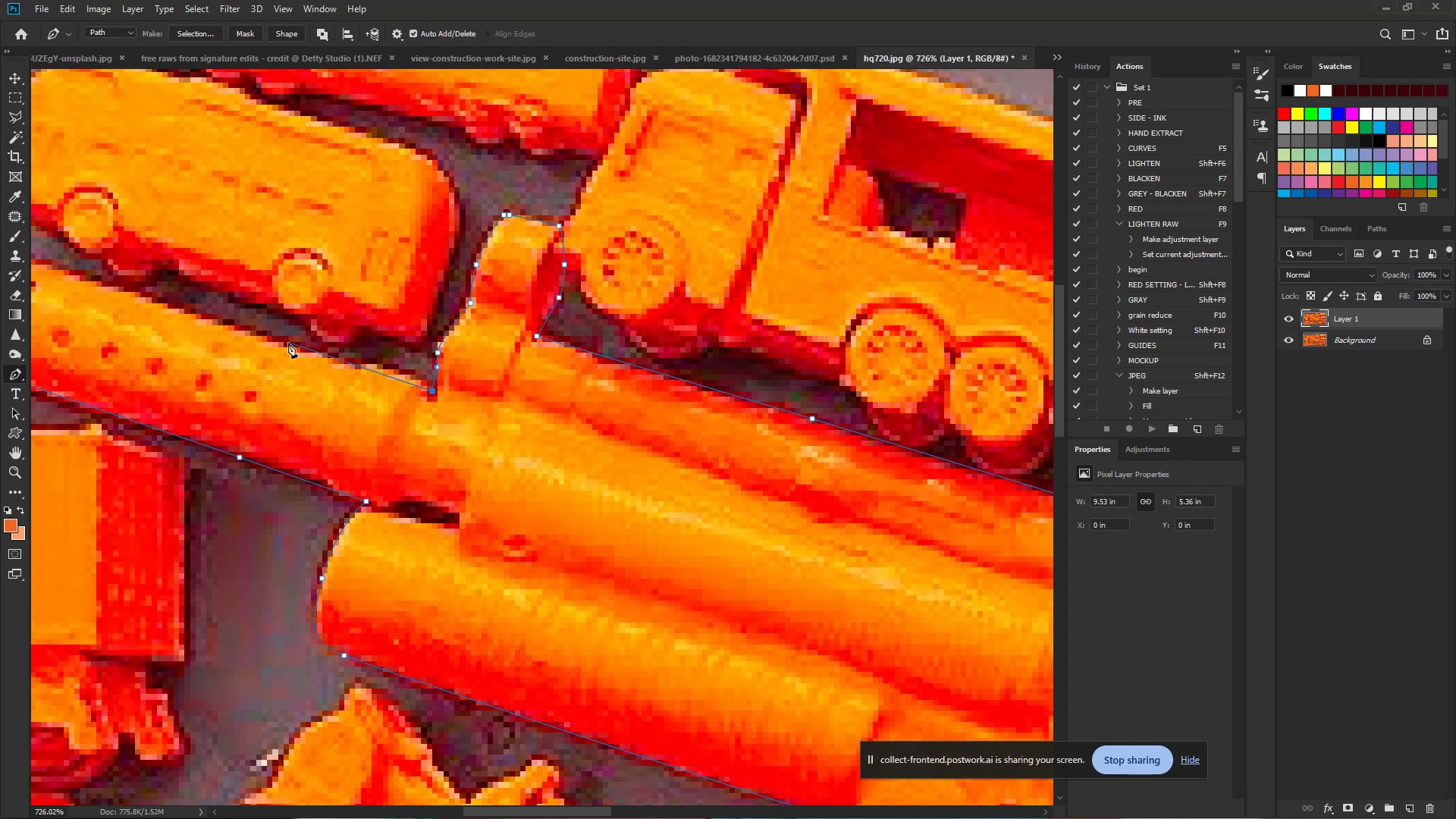 
left_click_drag(start_coordinate=[328, 346], to_coordinate=[432, 372])
 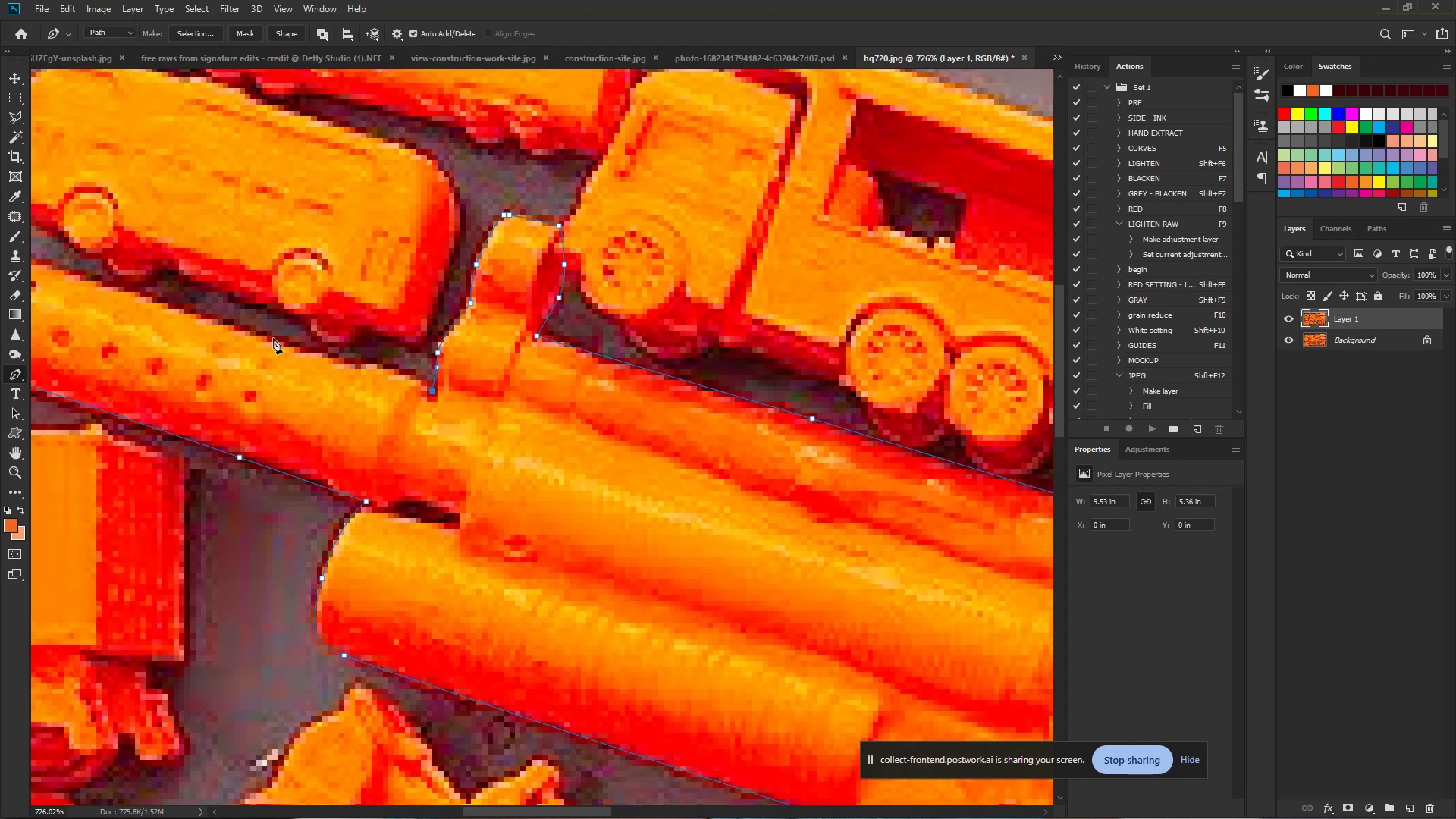 
left_click_drag(start_coordinate=[269, 338], to_coordinate=[239, 328])
 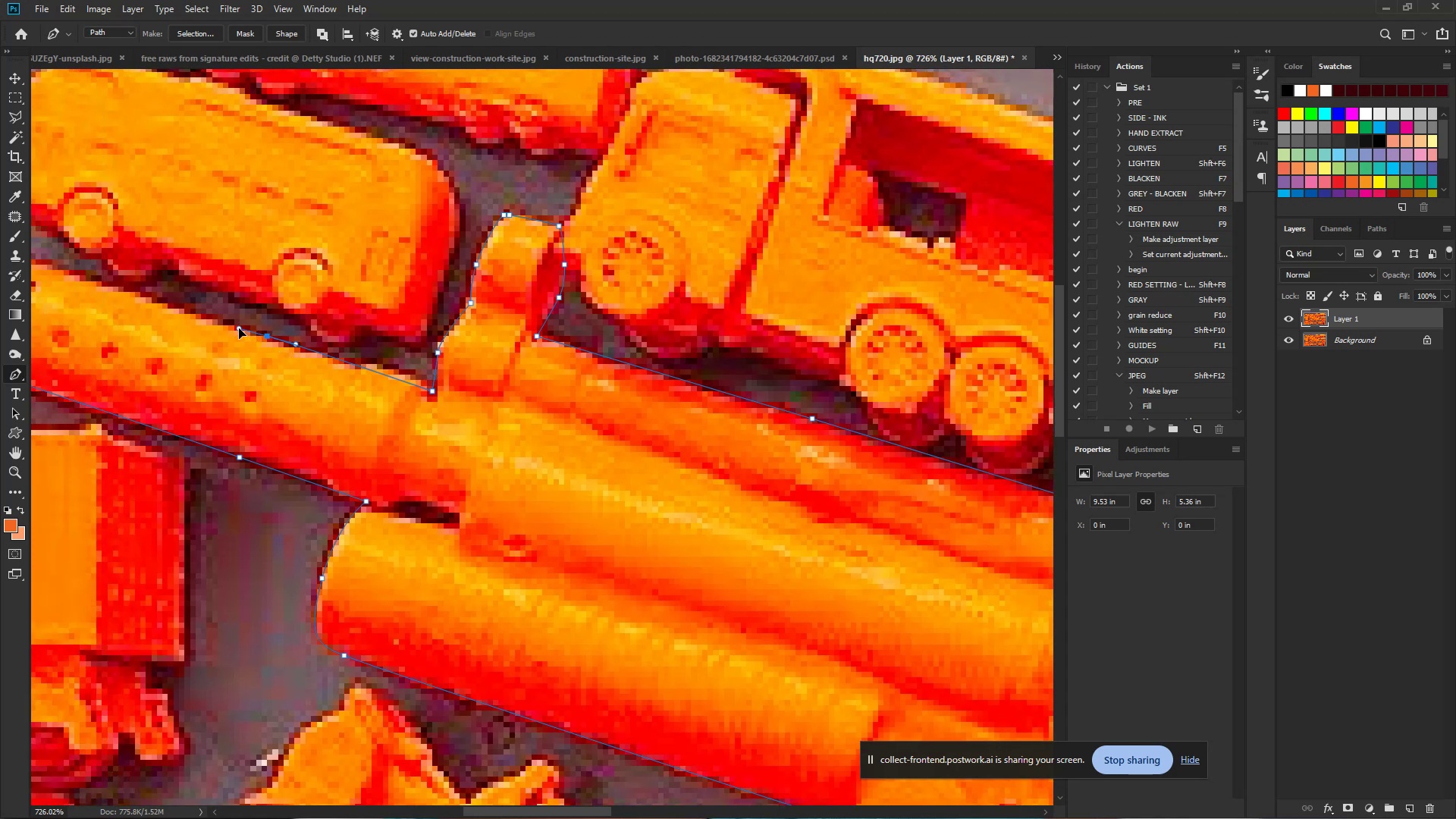 
hold_key(key=Space, duration=0.92)
 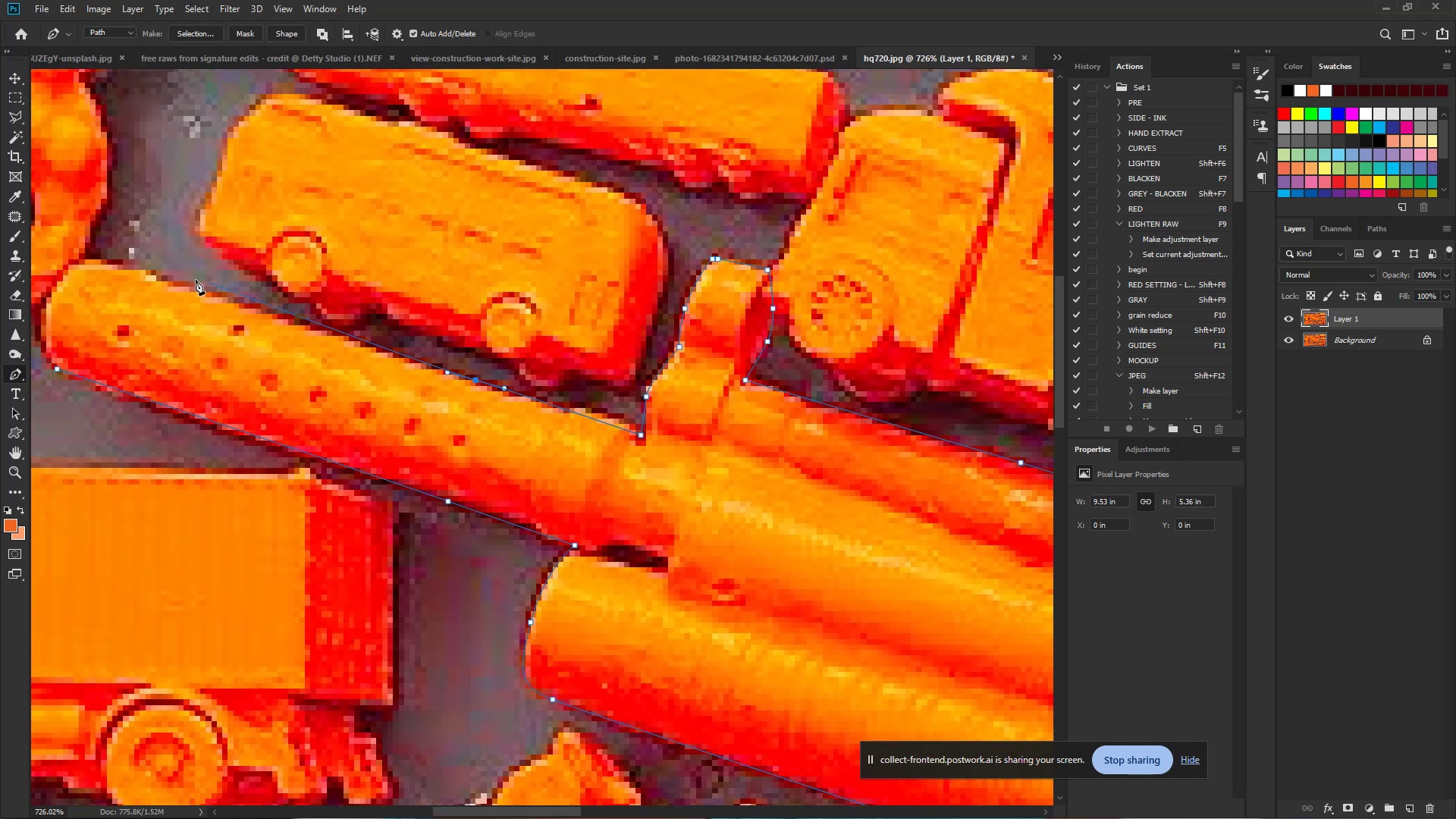 
left_click_drag(start_coordinate=[239, 327], to_coordinate=[447, 371])
 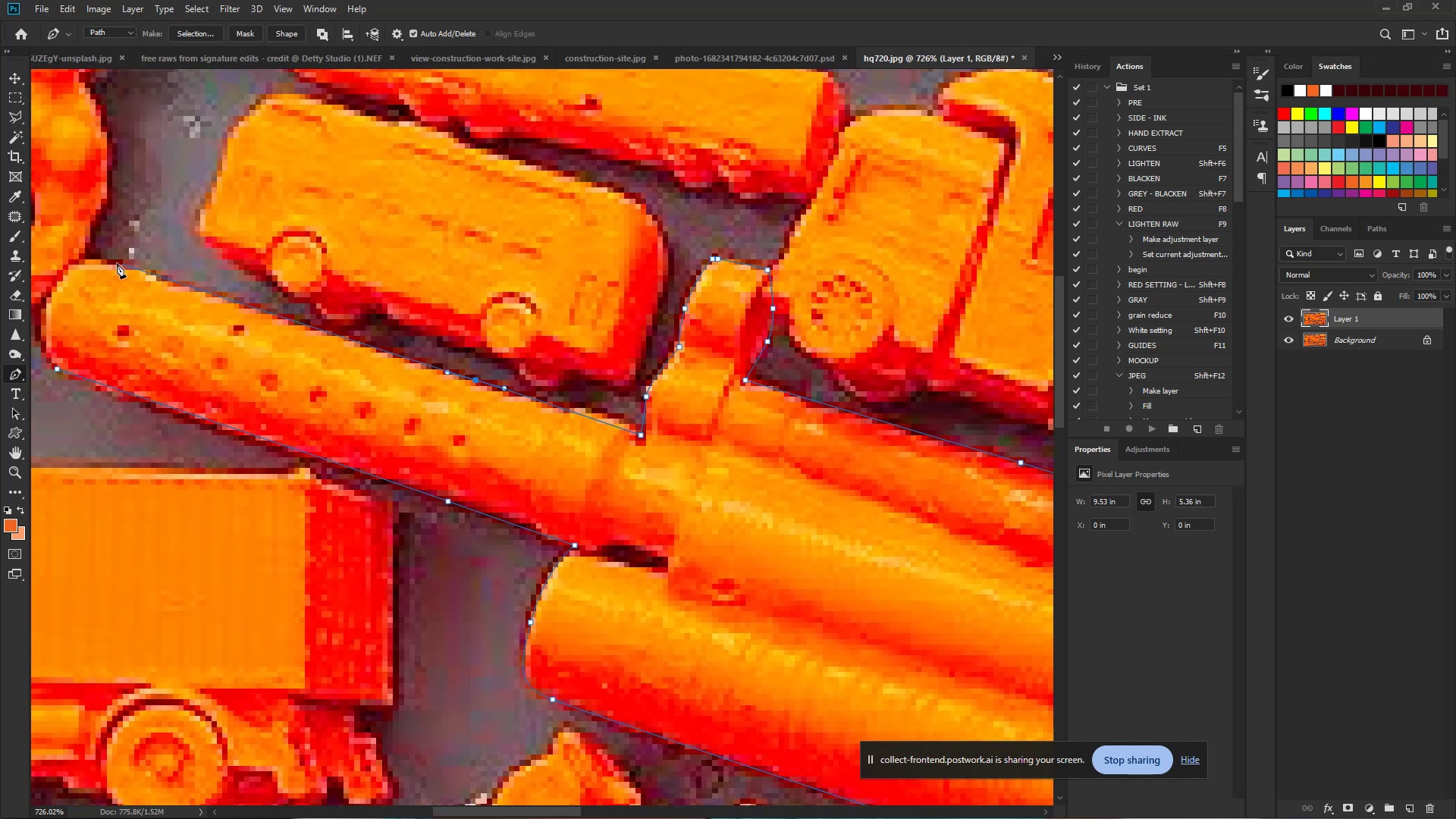 
left_click_drag(start_coordinate=[106, 261], to_coordinate=[88, 254])
 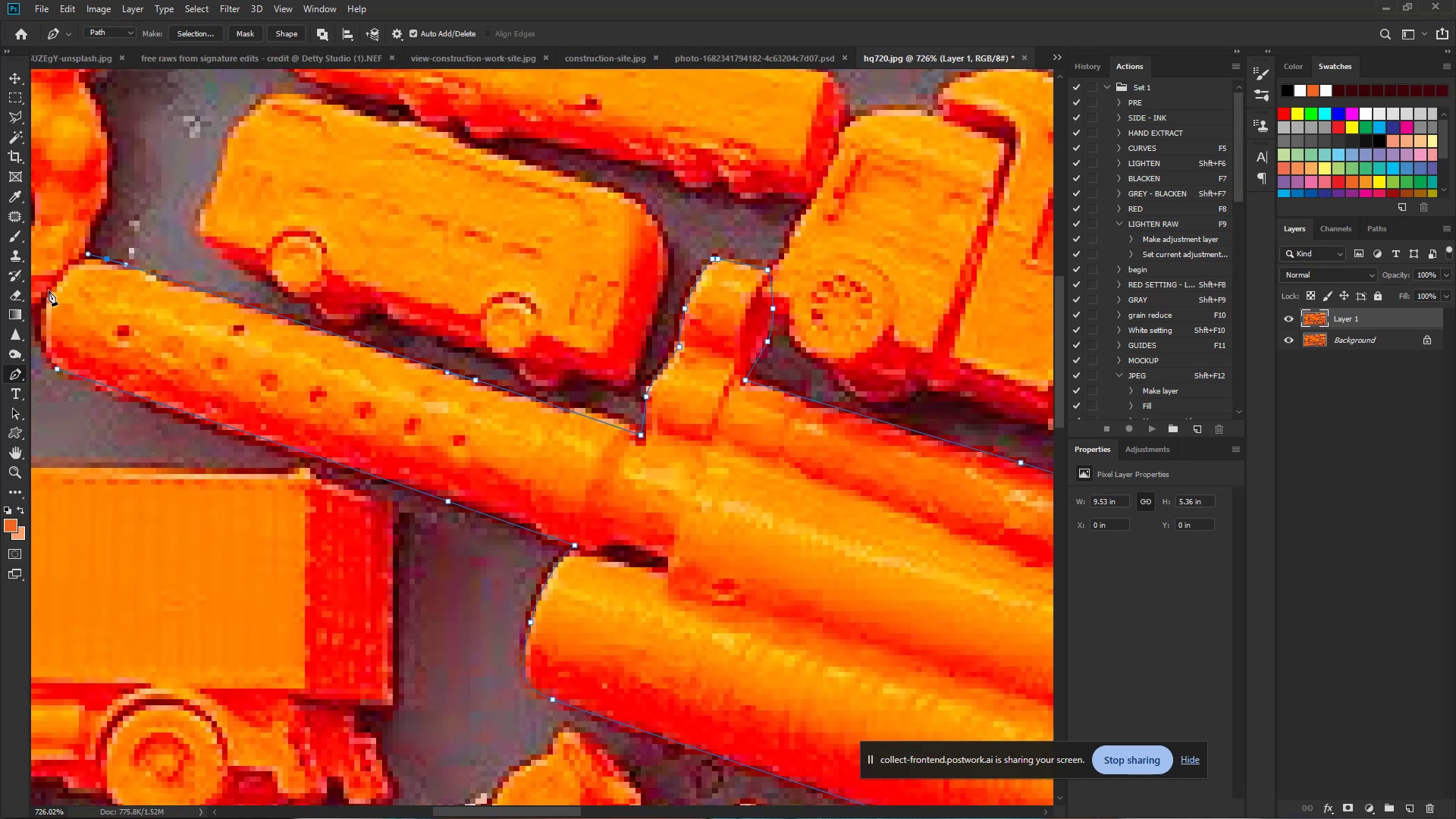 
left_click_drag(start_coordinate=[49, 290], to_coordinate=[38, 316])
 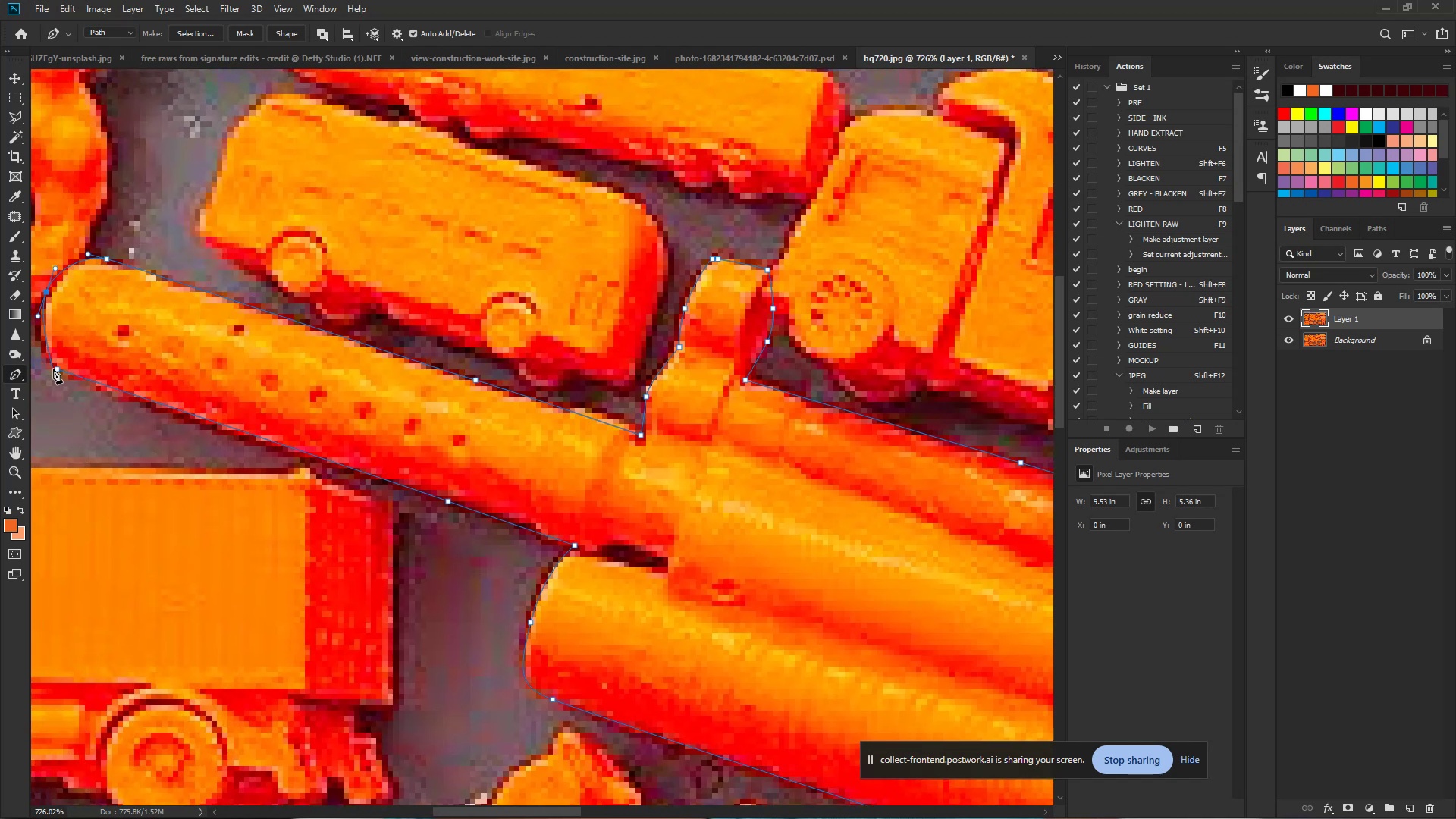 
left_click_drag(start_coordinate=[56, 369], to_coordinate=[83, 384])
 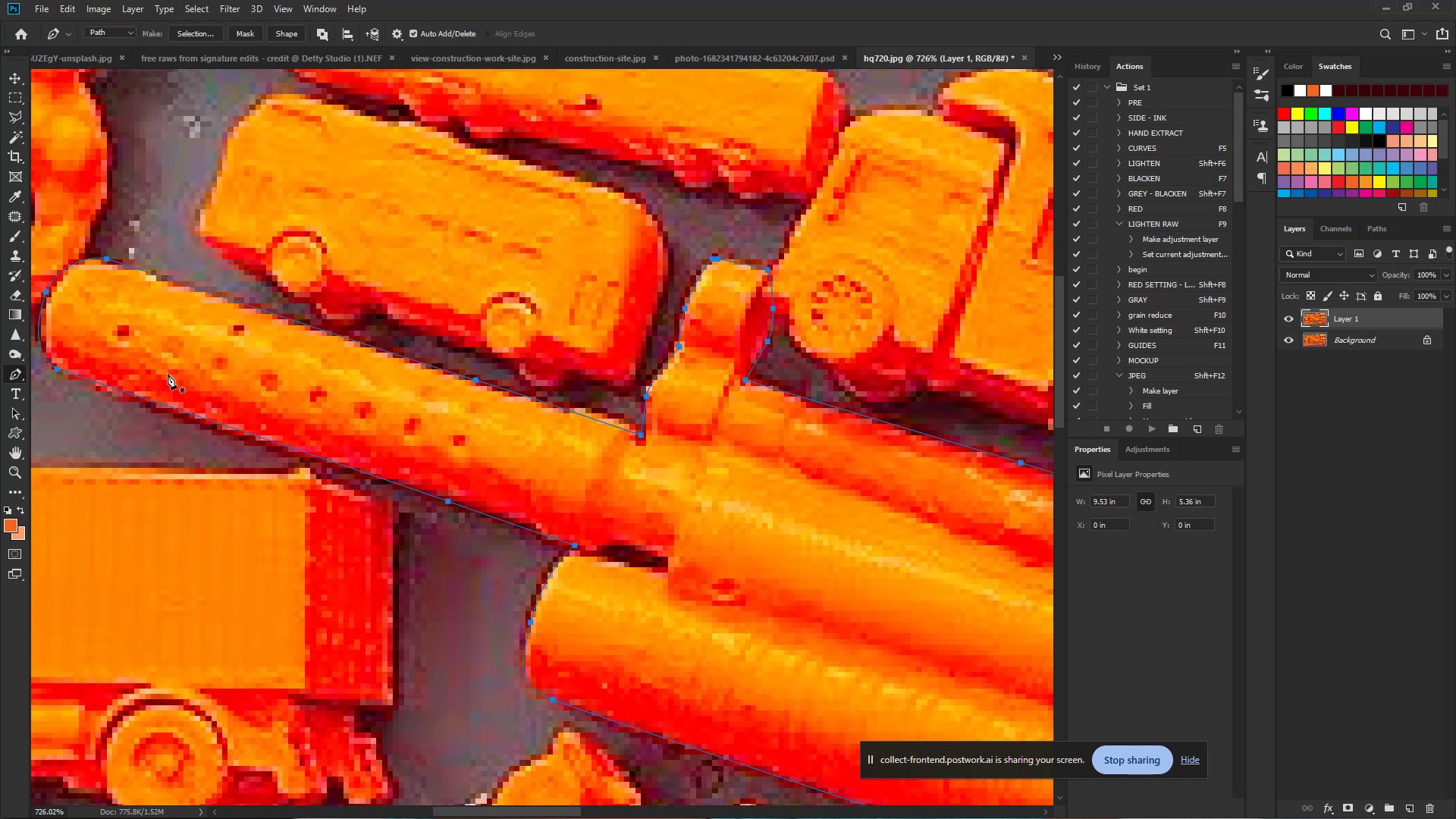 
hold_key(key=ControlLeft, duration=0.76)
 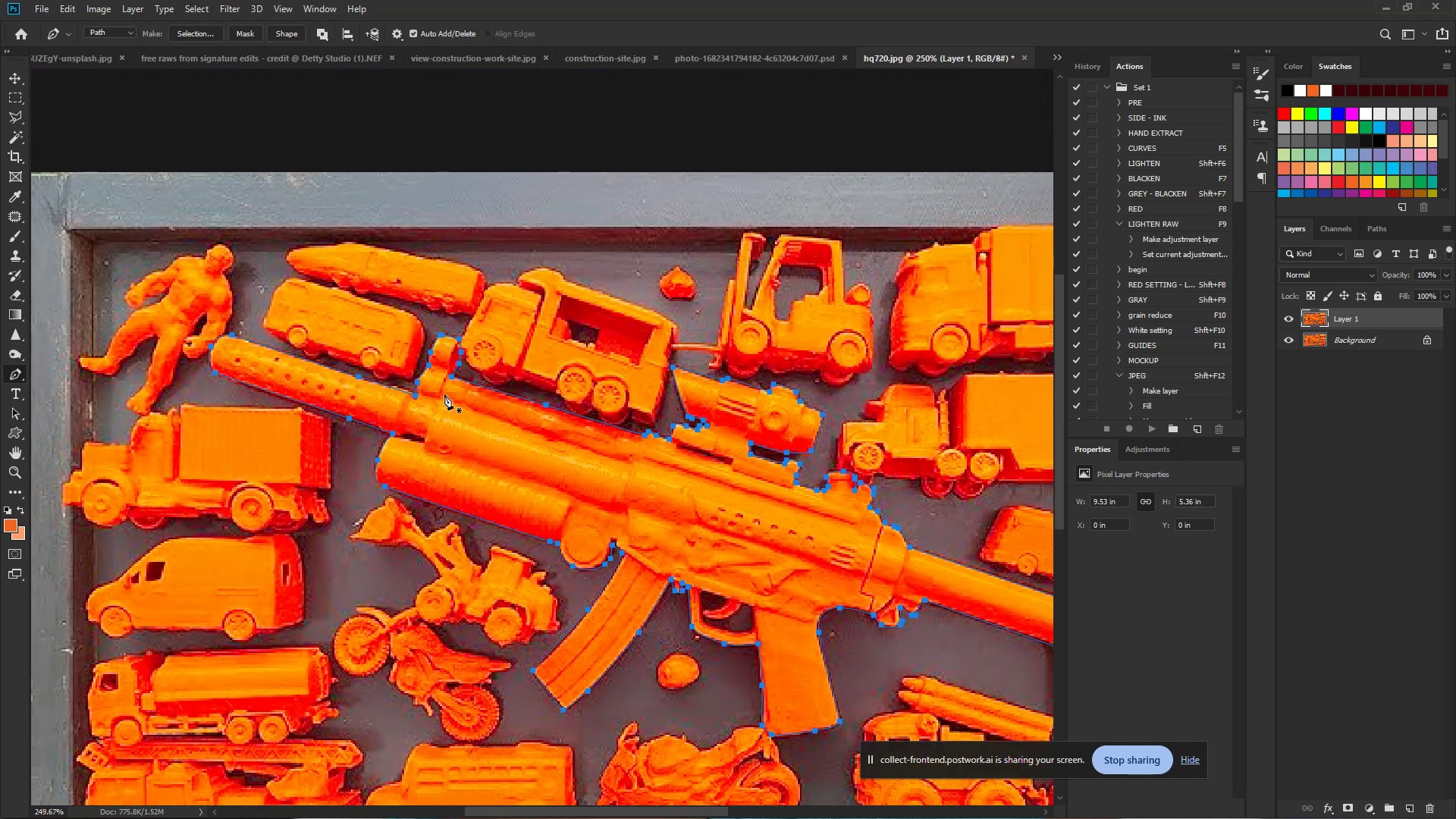 
hold_key(key=Space, duration=0.59)
 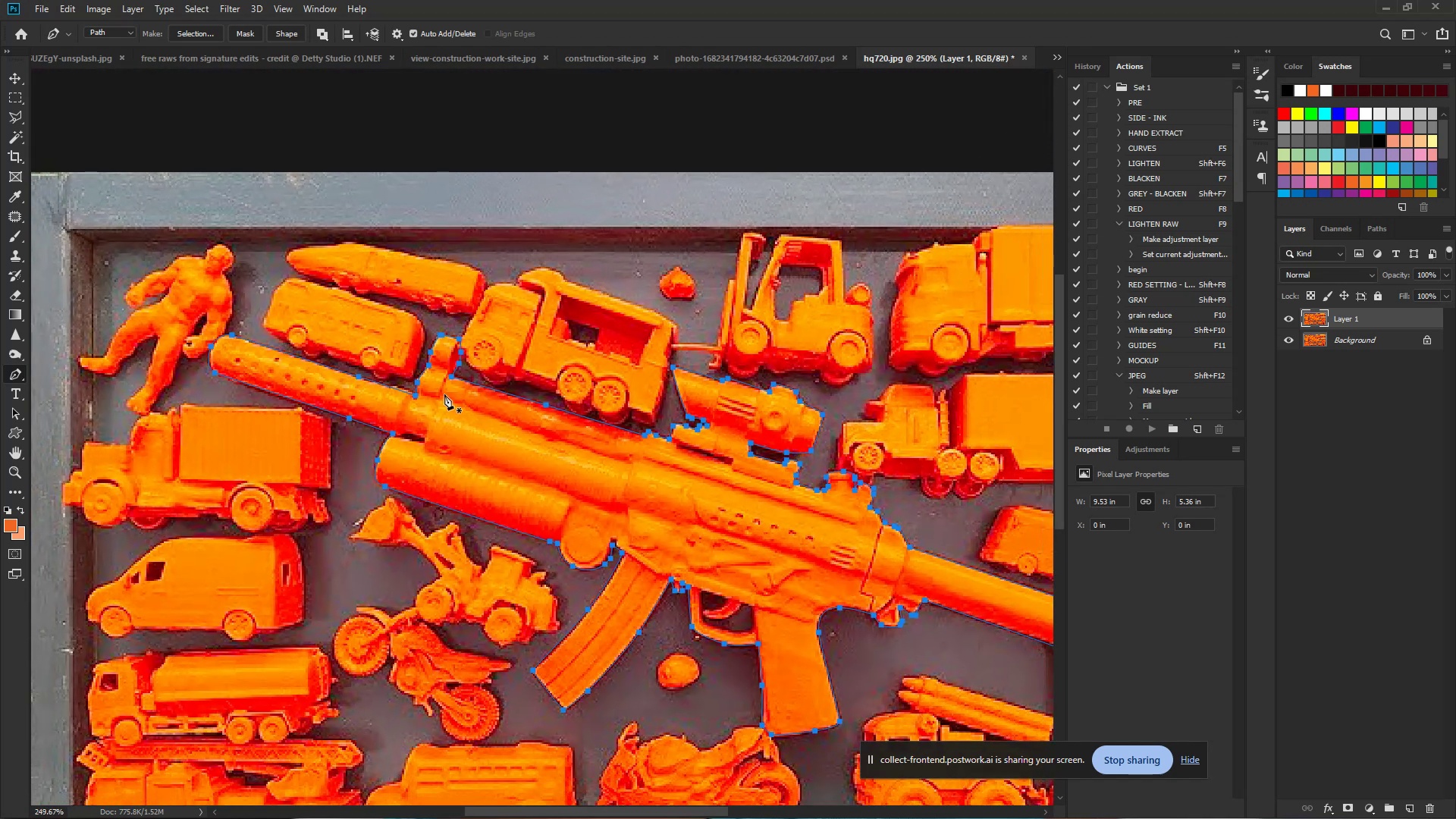 
left_click_drag(start_coordinate=[297, 375], to_coordinate=[229, 368])
 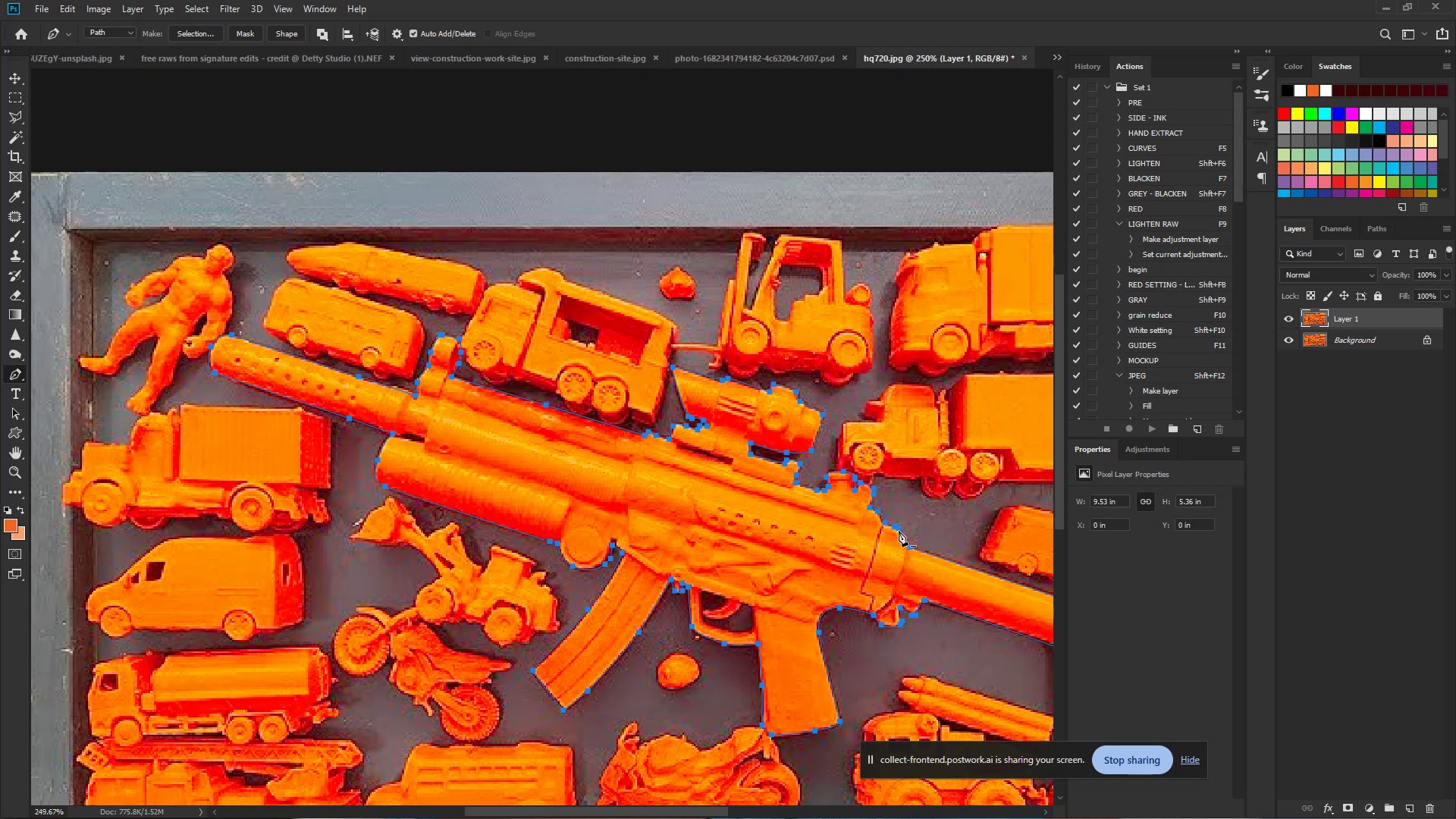 
hold_key(key=ControlLeft, duration=1.18)
 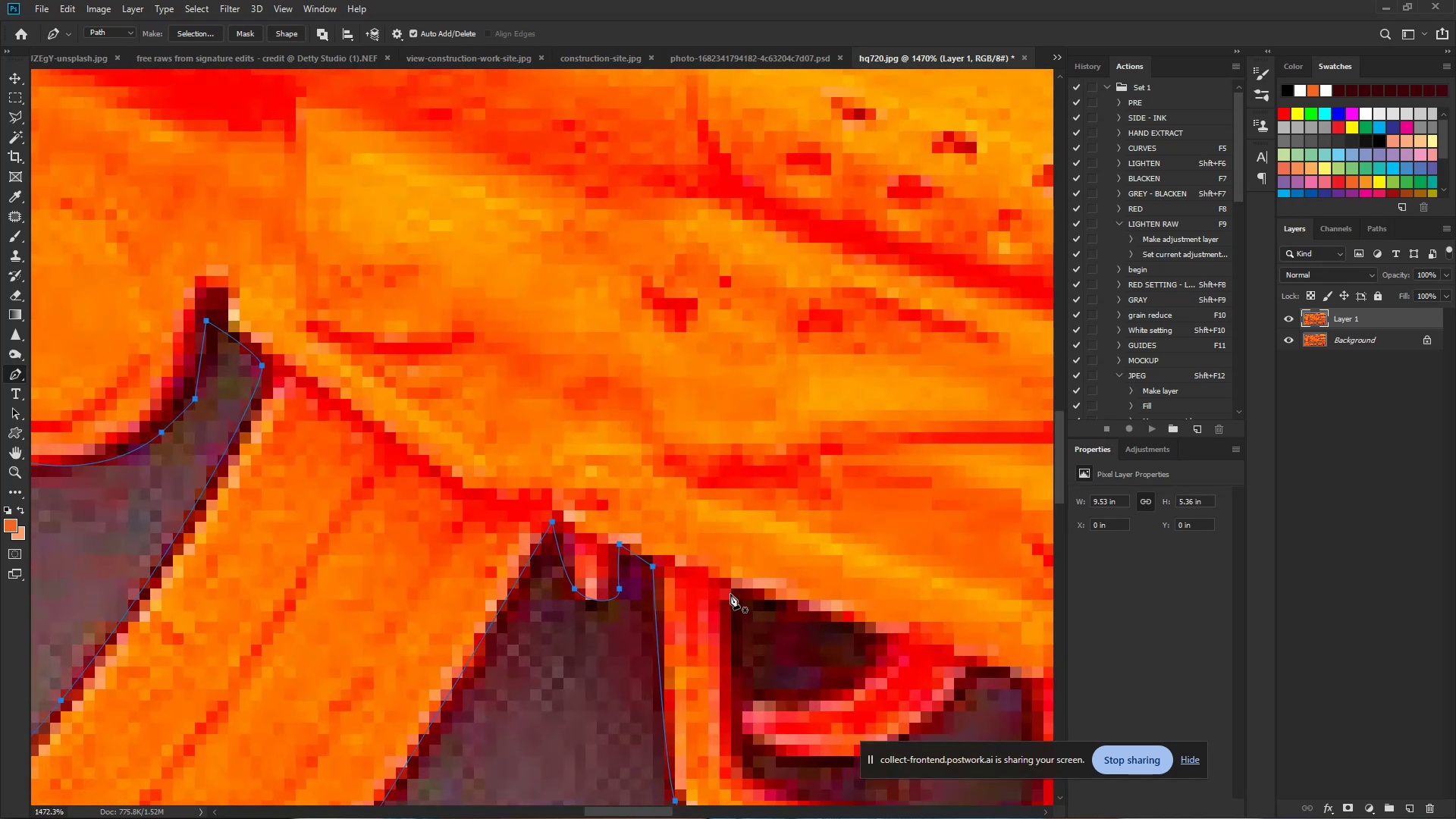 
hold_key(key=Space, duration=0.95)
 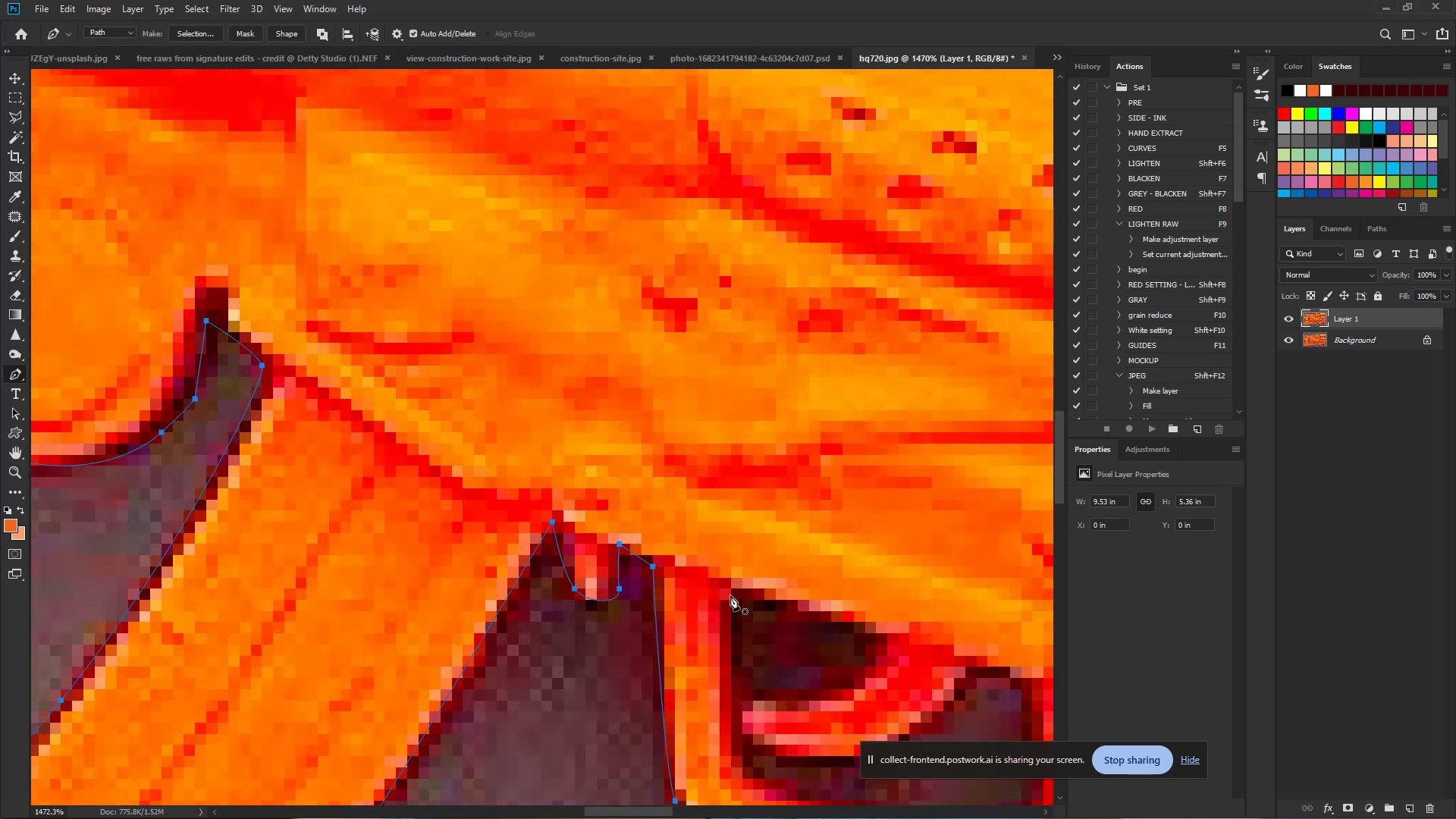 
left_click_drag(start_coordinate=[695, 592], to_coordinate=[802, 609])
 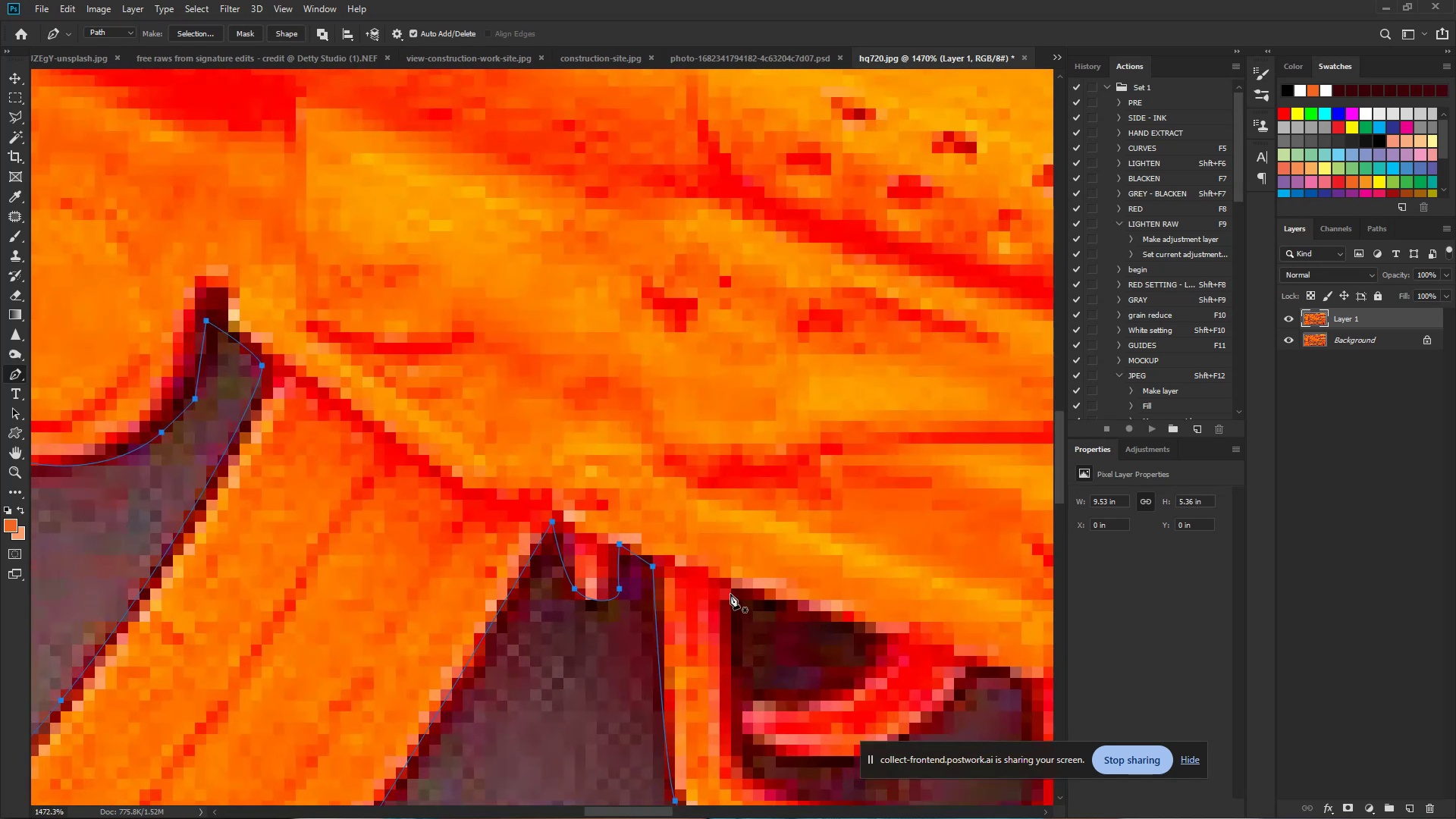 
left_click([730, 594])
 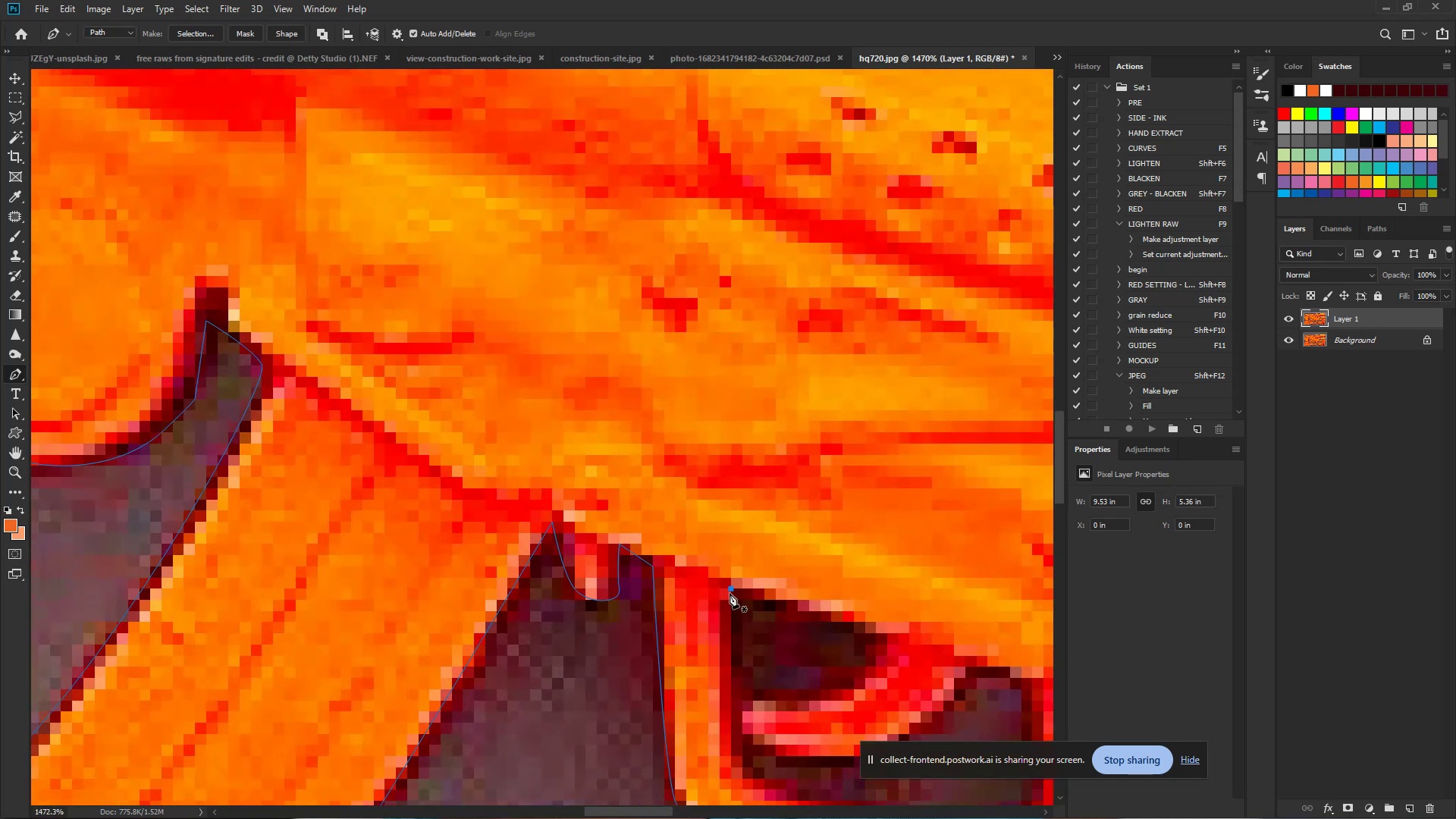 
hold_key(key=Space, duration=0.66)
 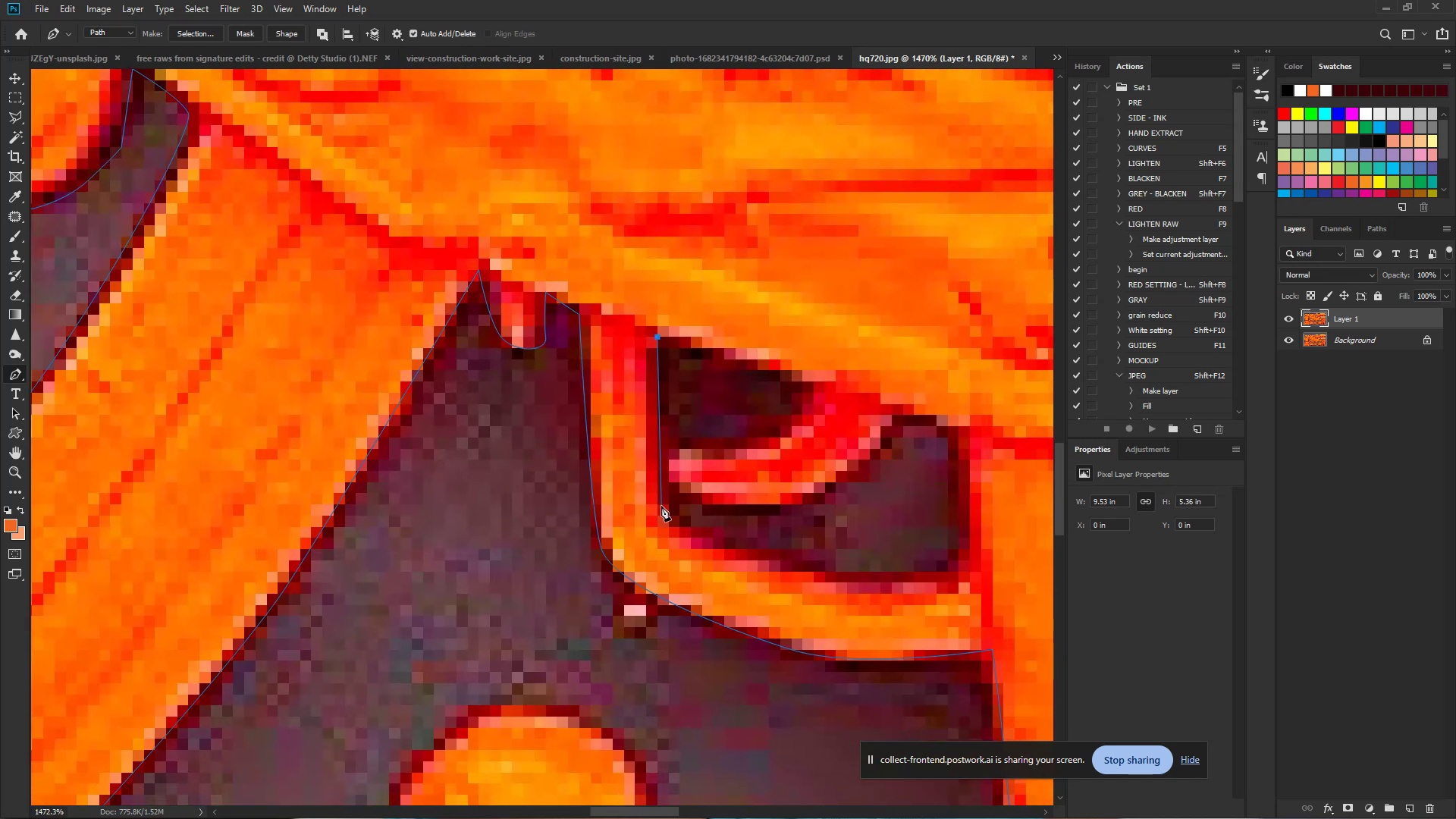 
left_click_drag(start_coordinate=[731, 593], to_coordinate=[663, 371])
 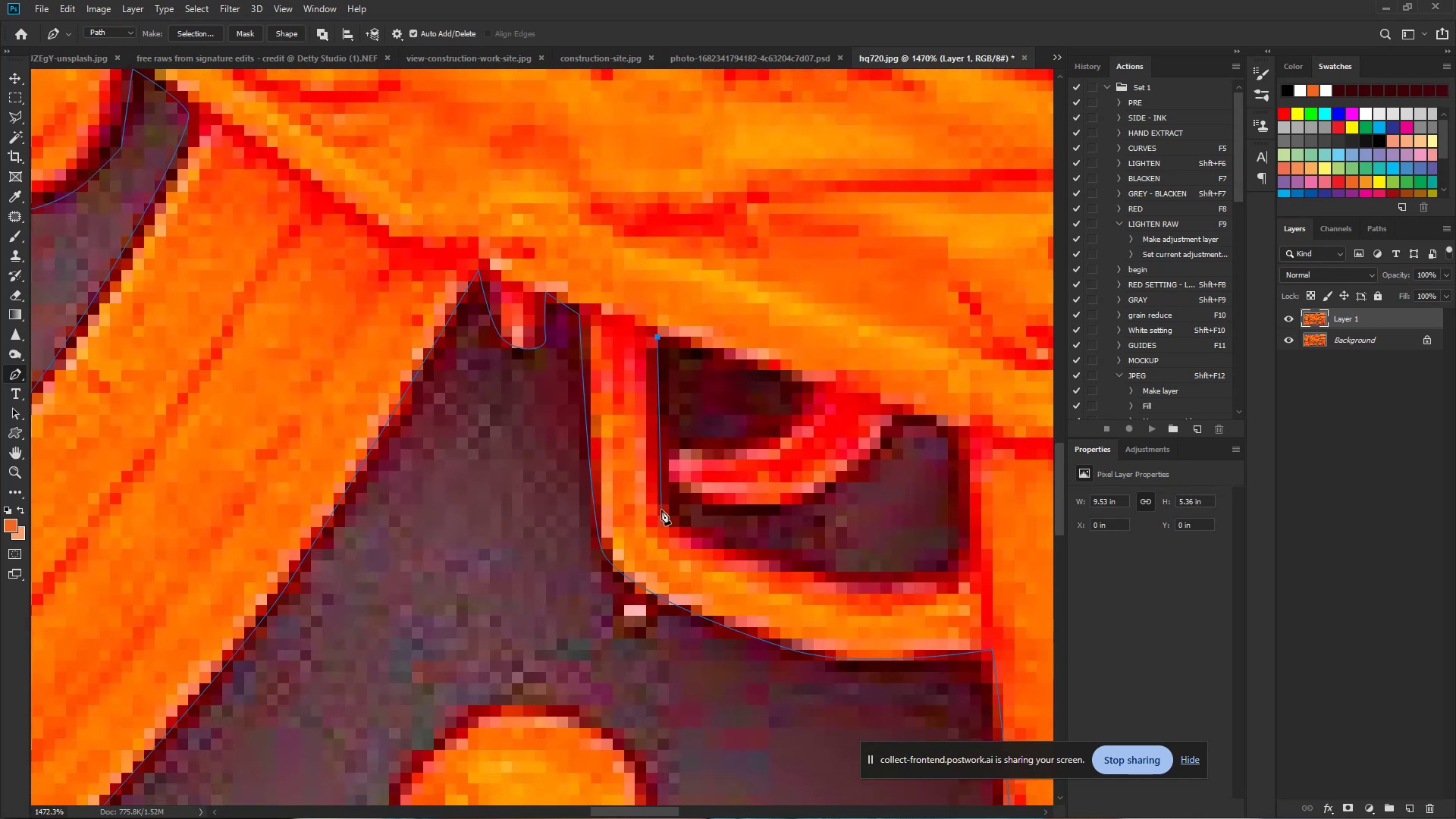 
left_click_drag(start_coordinate=[665, 514], to_coordinate=[676, 537])
 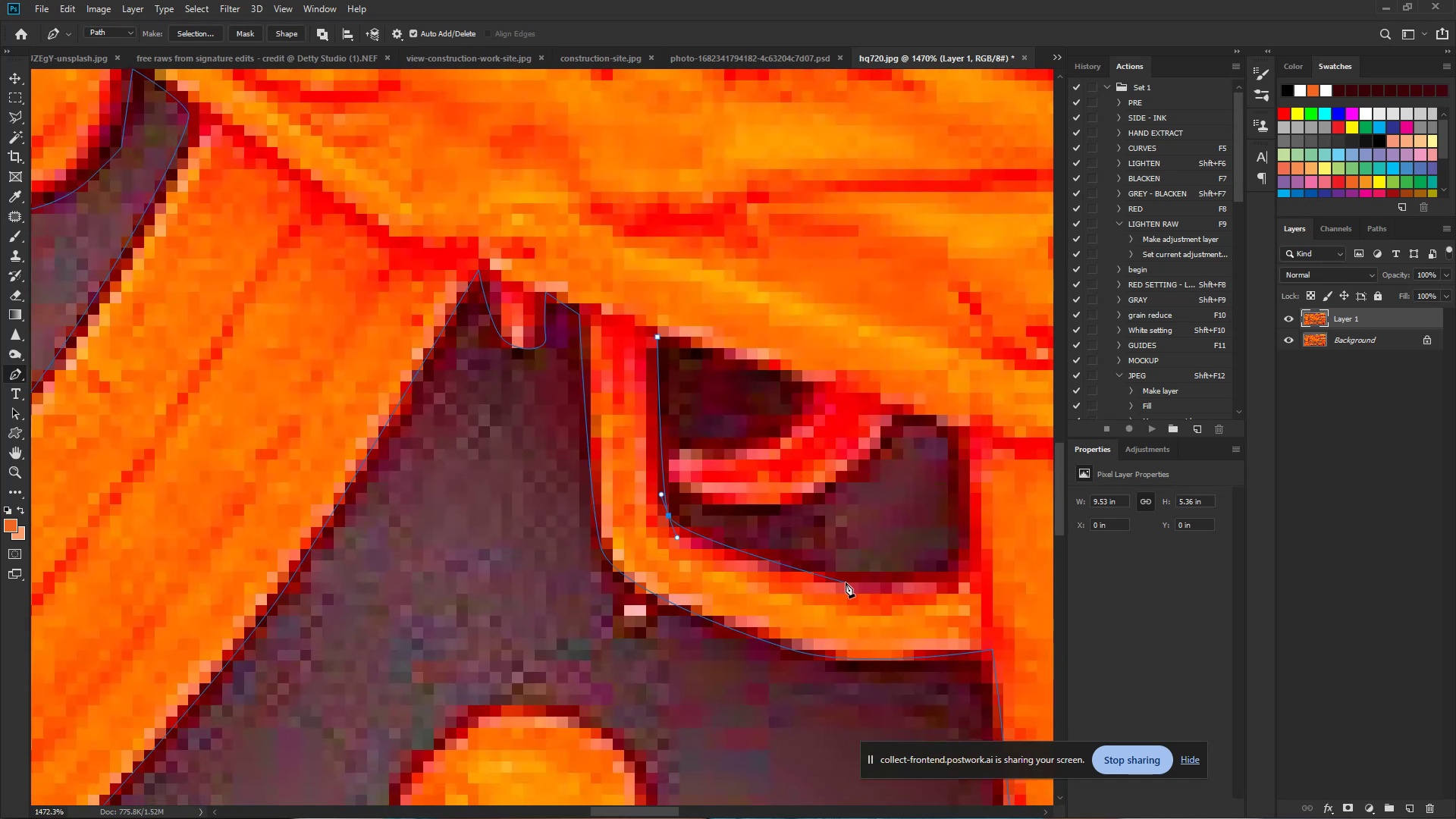 
left_click_drag(start_coordinate=[848, 582], to_coordinate=[915, 596])
 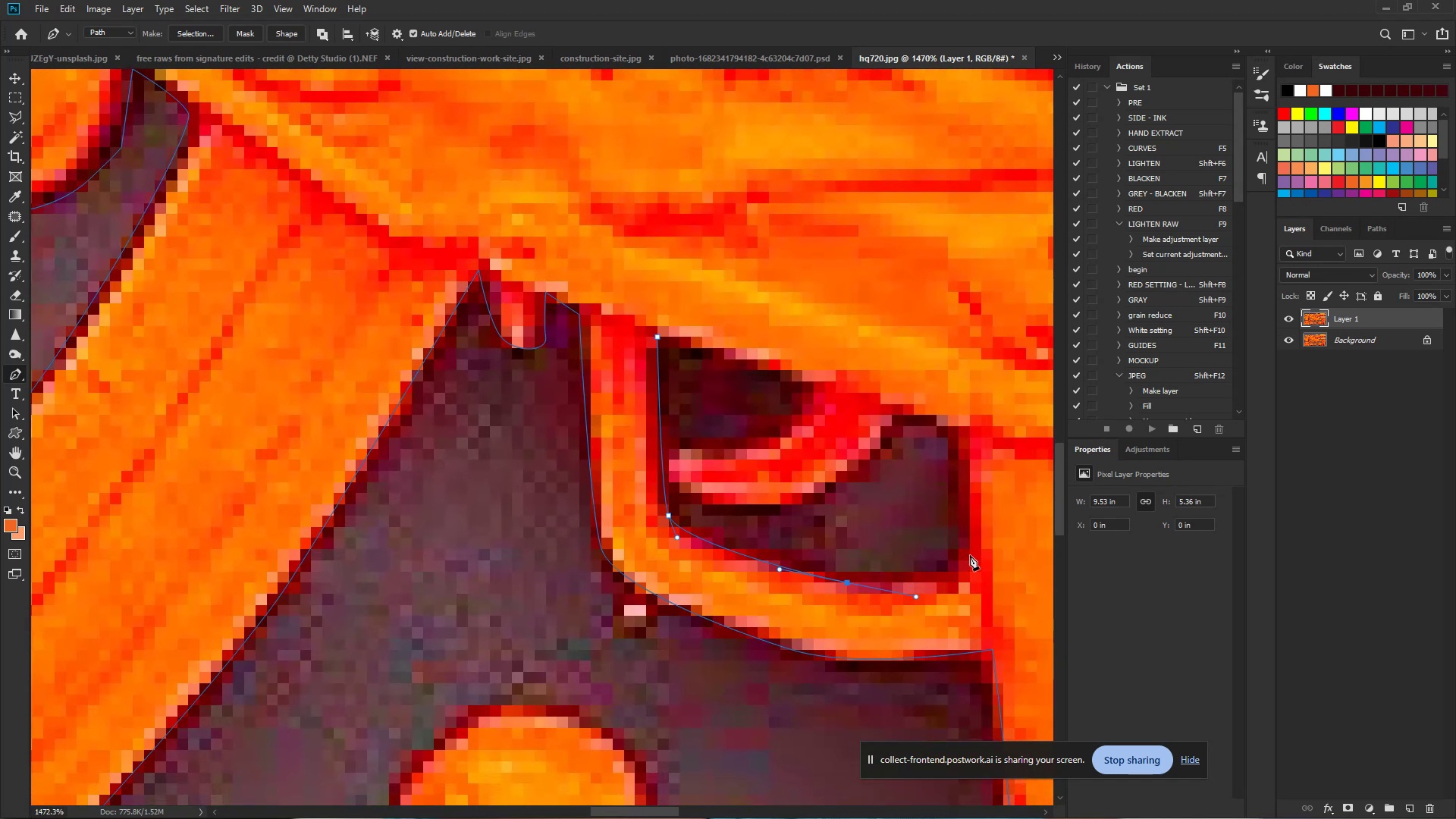 
left_click_drag(start_coordinate=[968, 548], to_coordinate=[973, 537])
 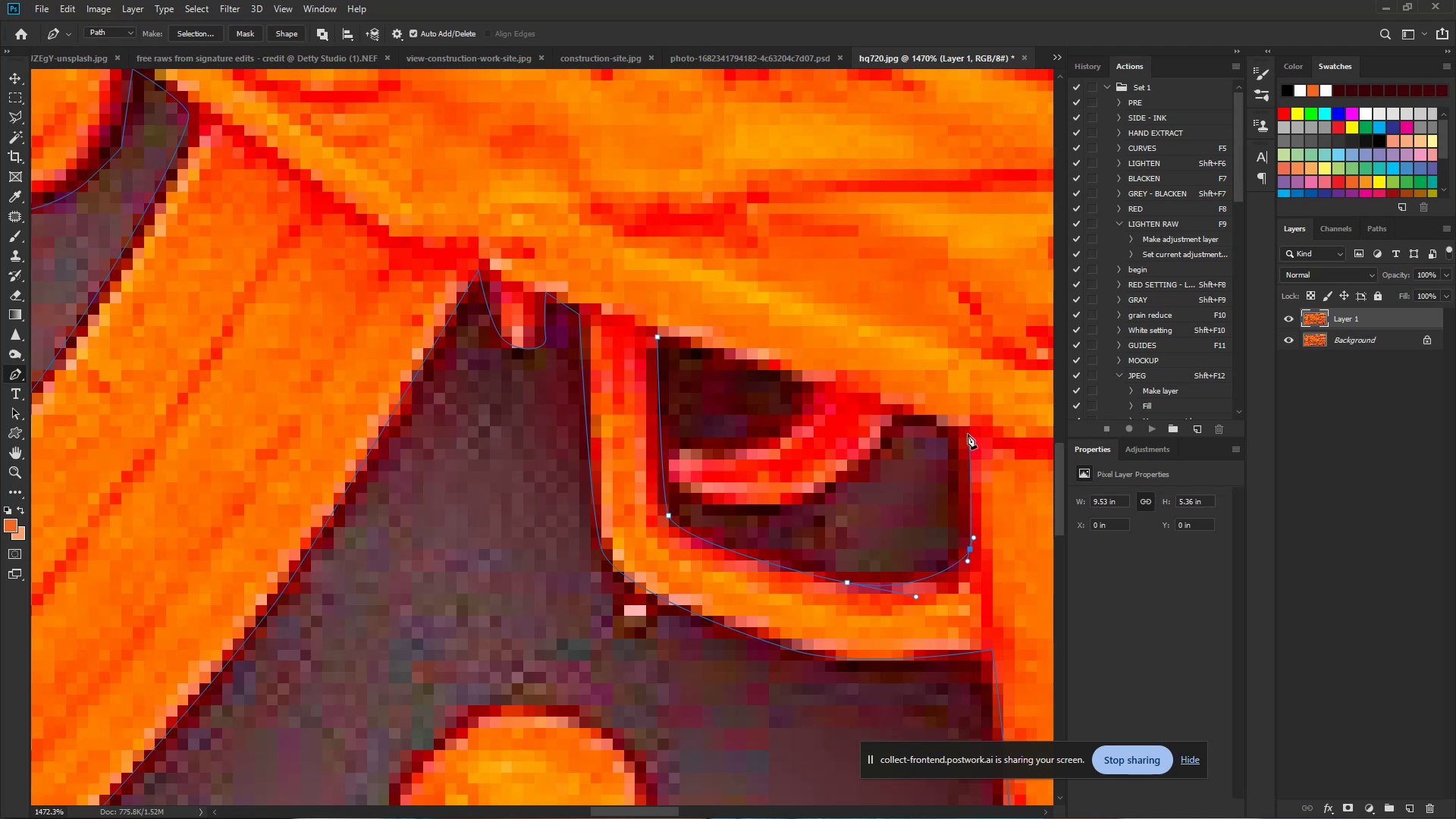 
left_click_drag(start_coordinate=[961, 431], to_coordinate=[949, 424])
 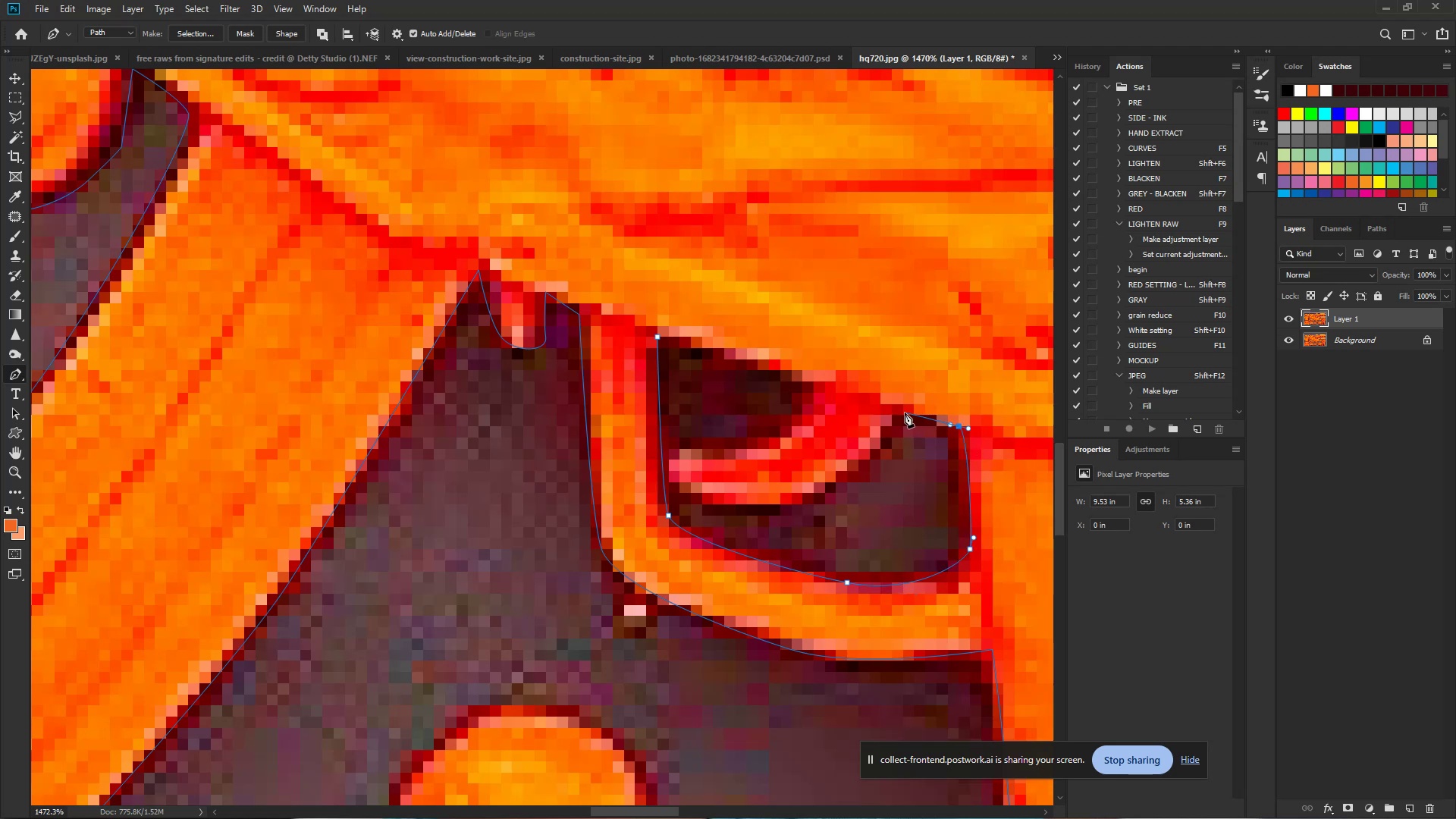 
left_click([902, 413])
 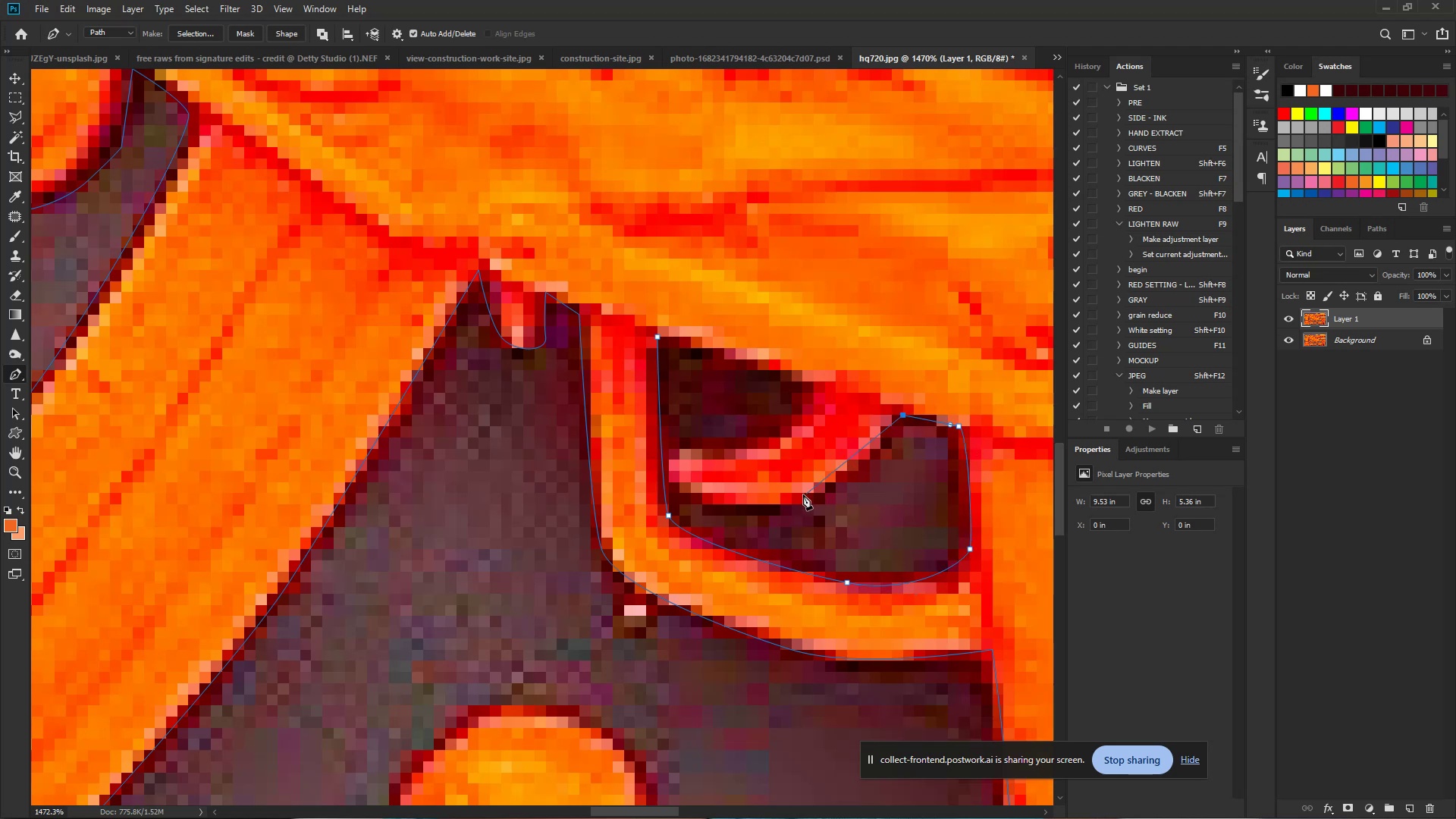 
left_click_drag(start_coordinate=[792, 501], to_coordinate=[742, 507])
 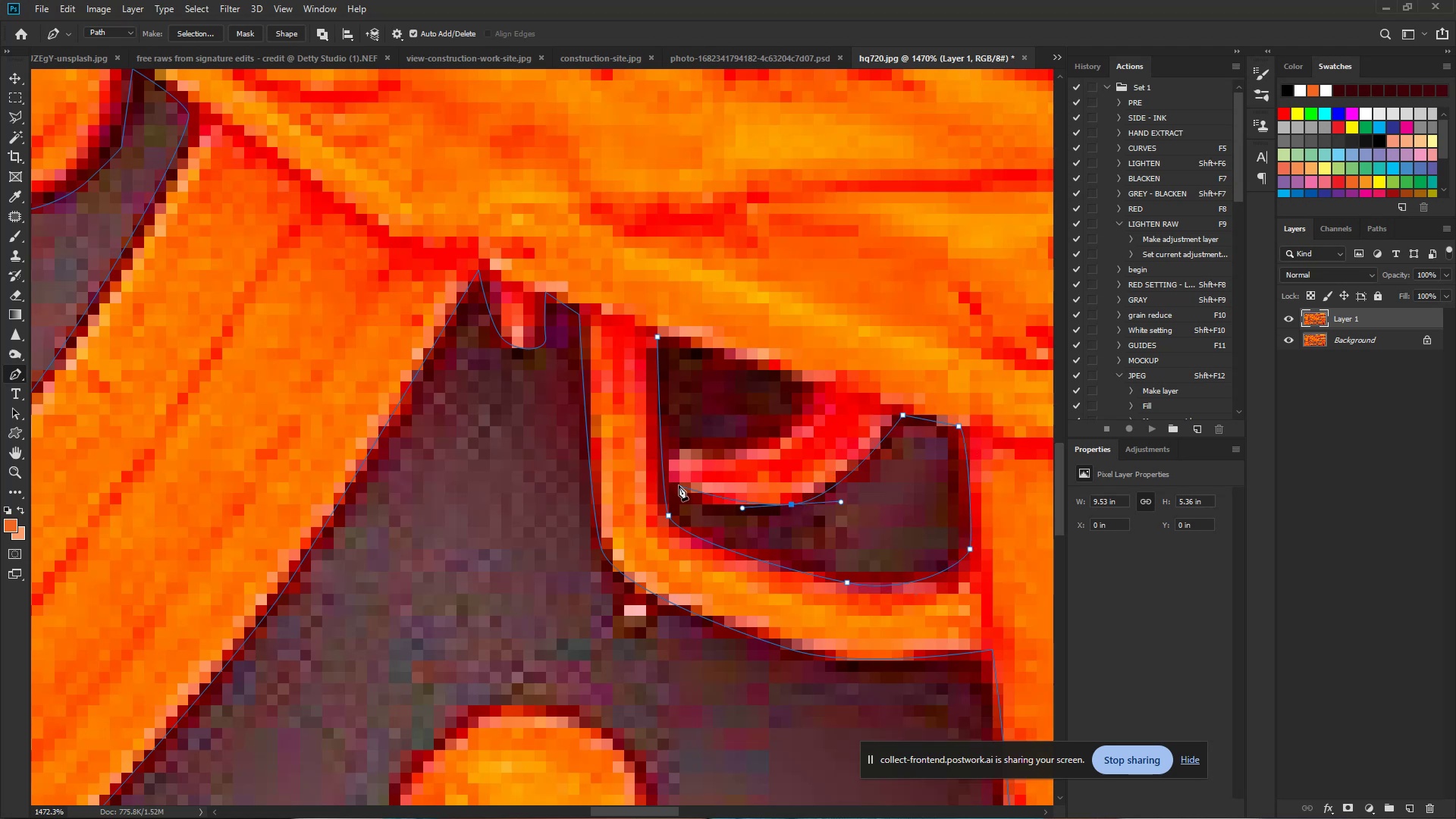 
left_click_drag(start_coordinate=[675, 483], to_coordinate=[665, 463])
 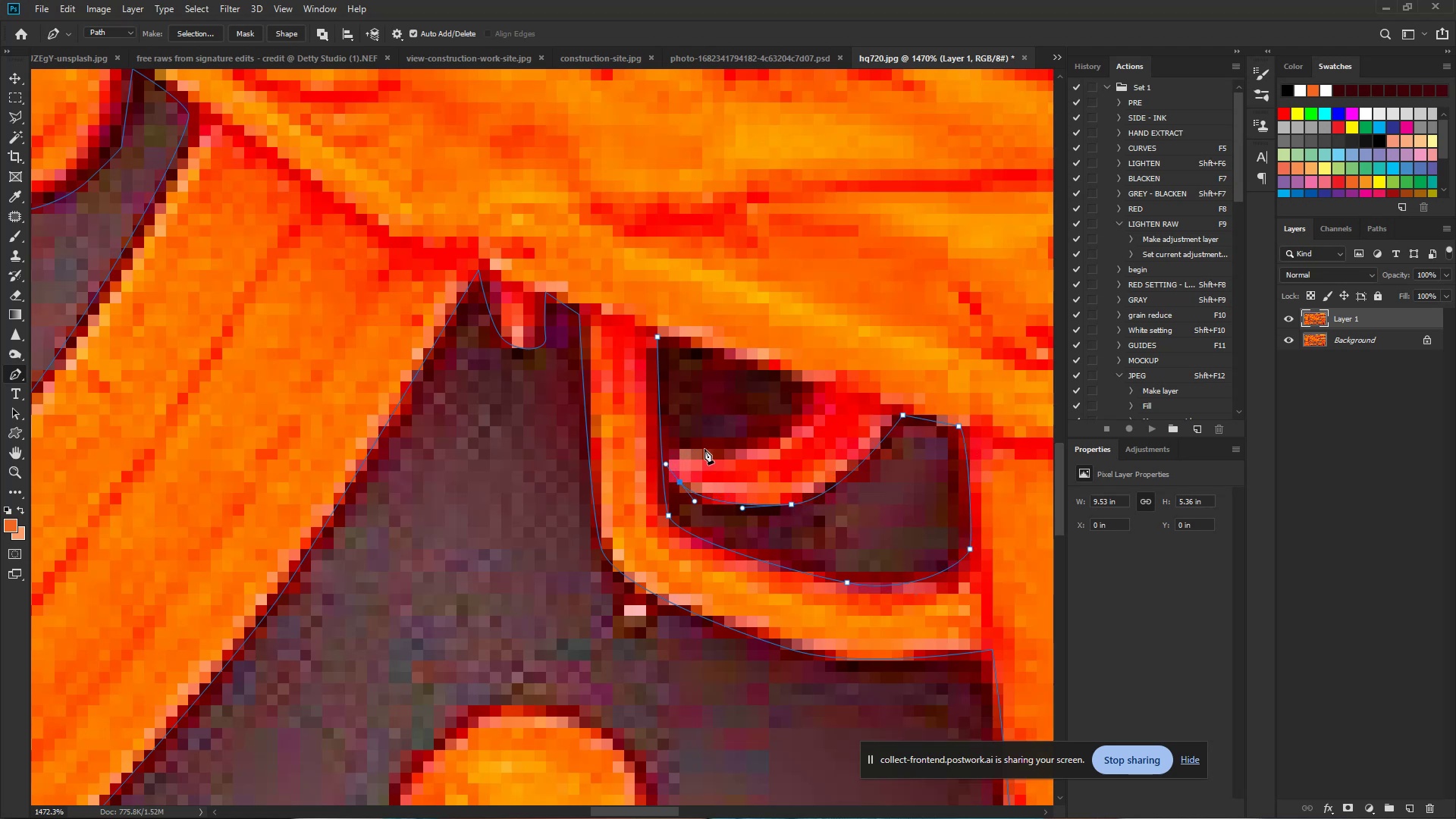 
left_click_drag(start_coordinate=[708, 450], to_coordinate=[740, 454])
 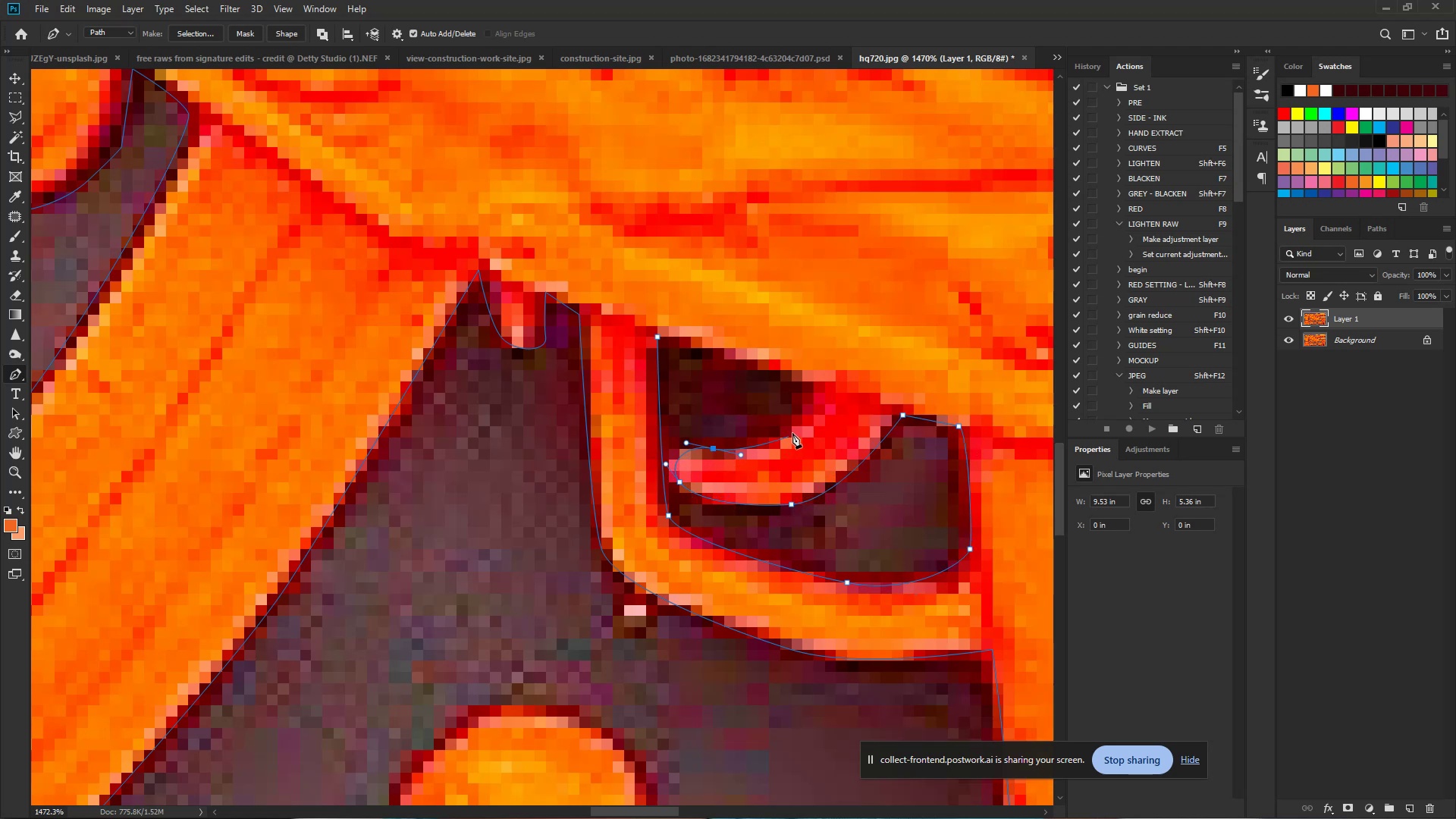 
left_click_drag(start_coordinate=[795, 431], to_coordinate=[817, 401])
 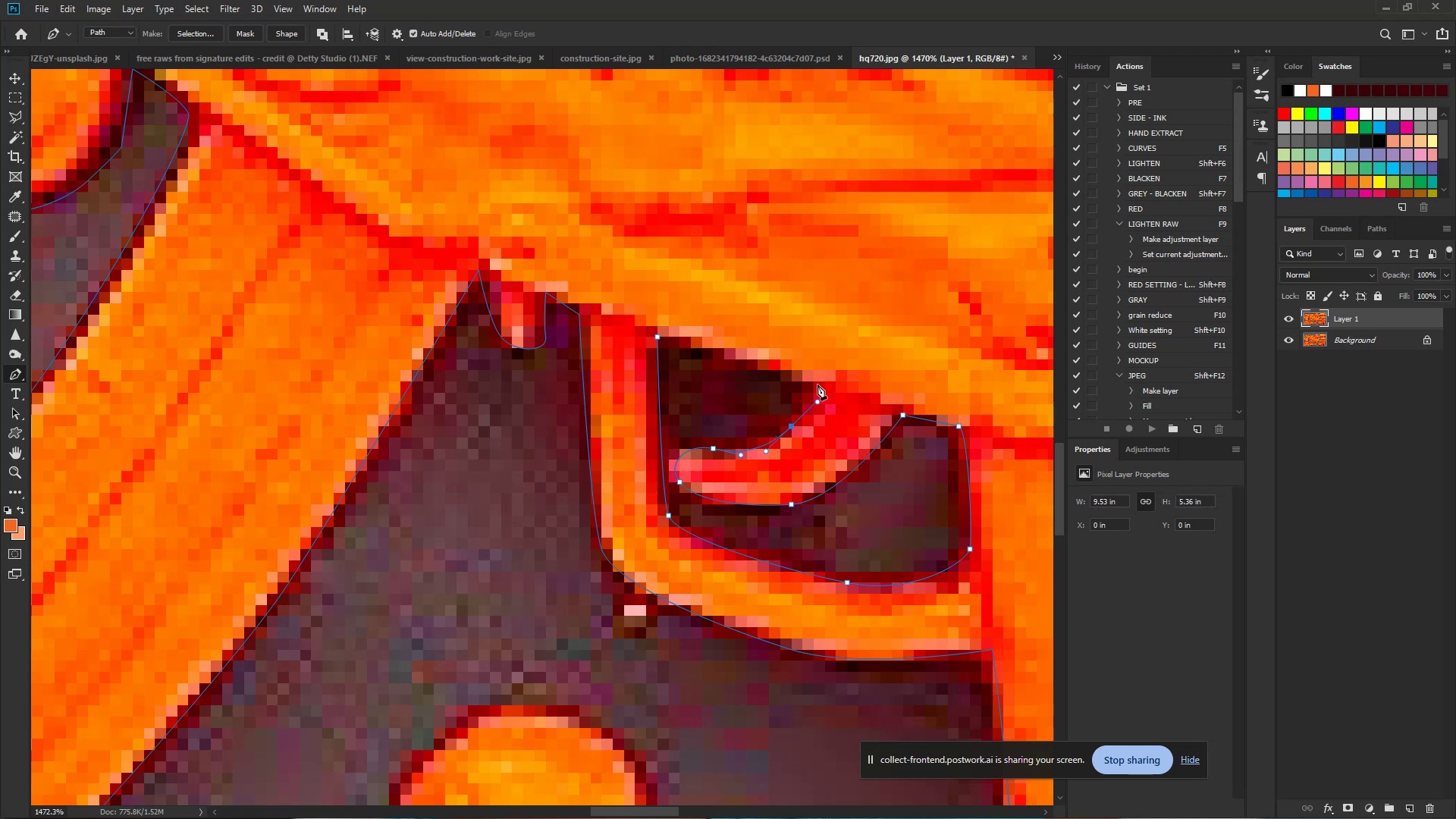 
left_click([817, 384])
 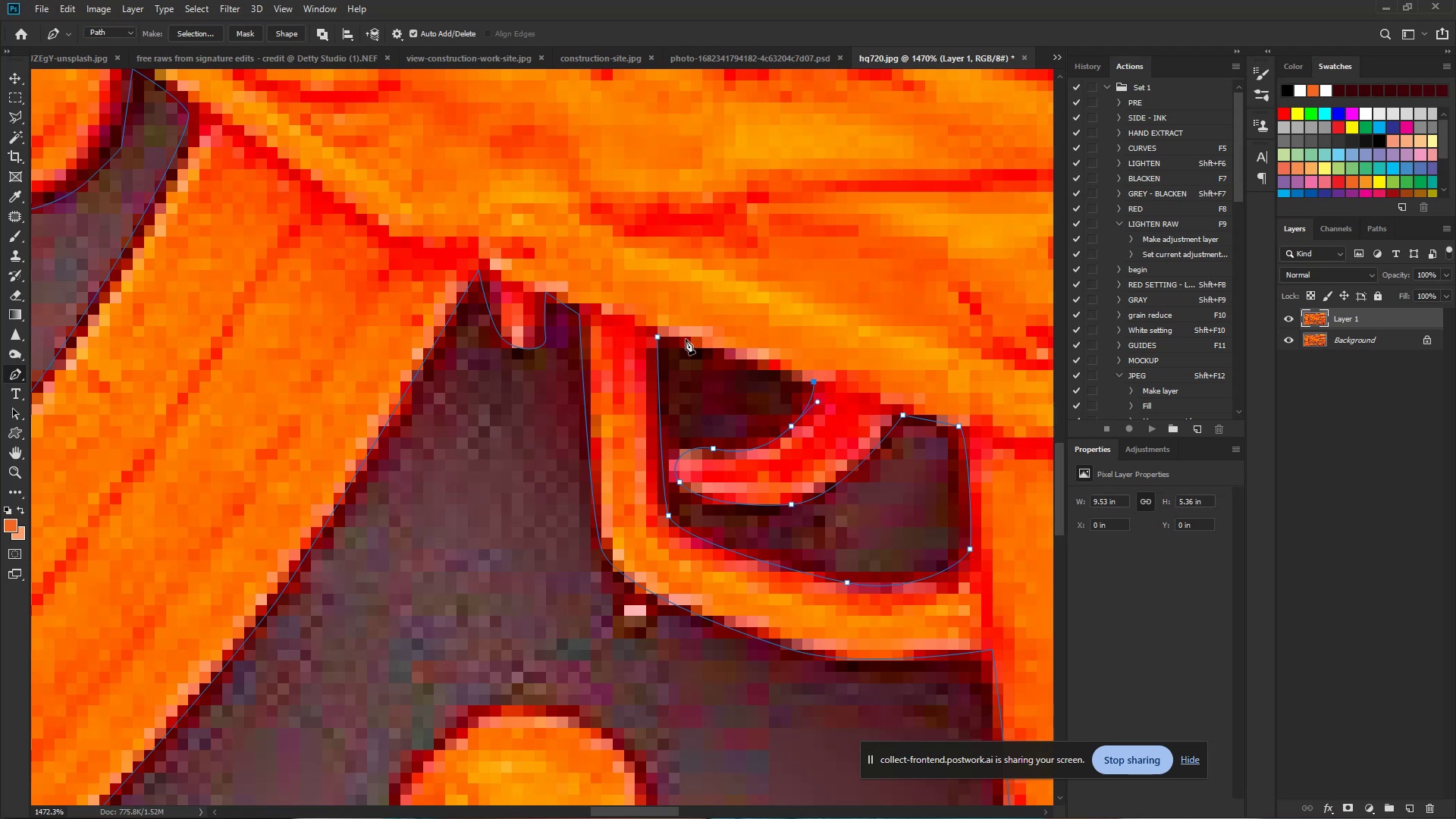 
left_click_drag(start_coordinate=[674, 336], to_coordinate=[664, 333])
 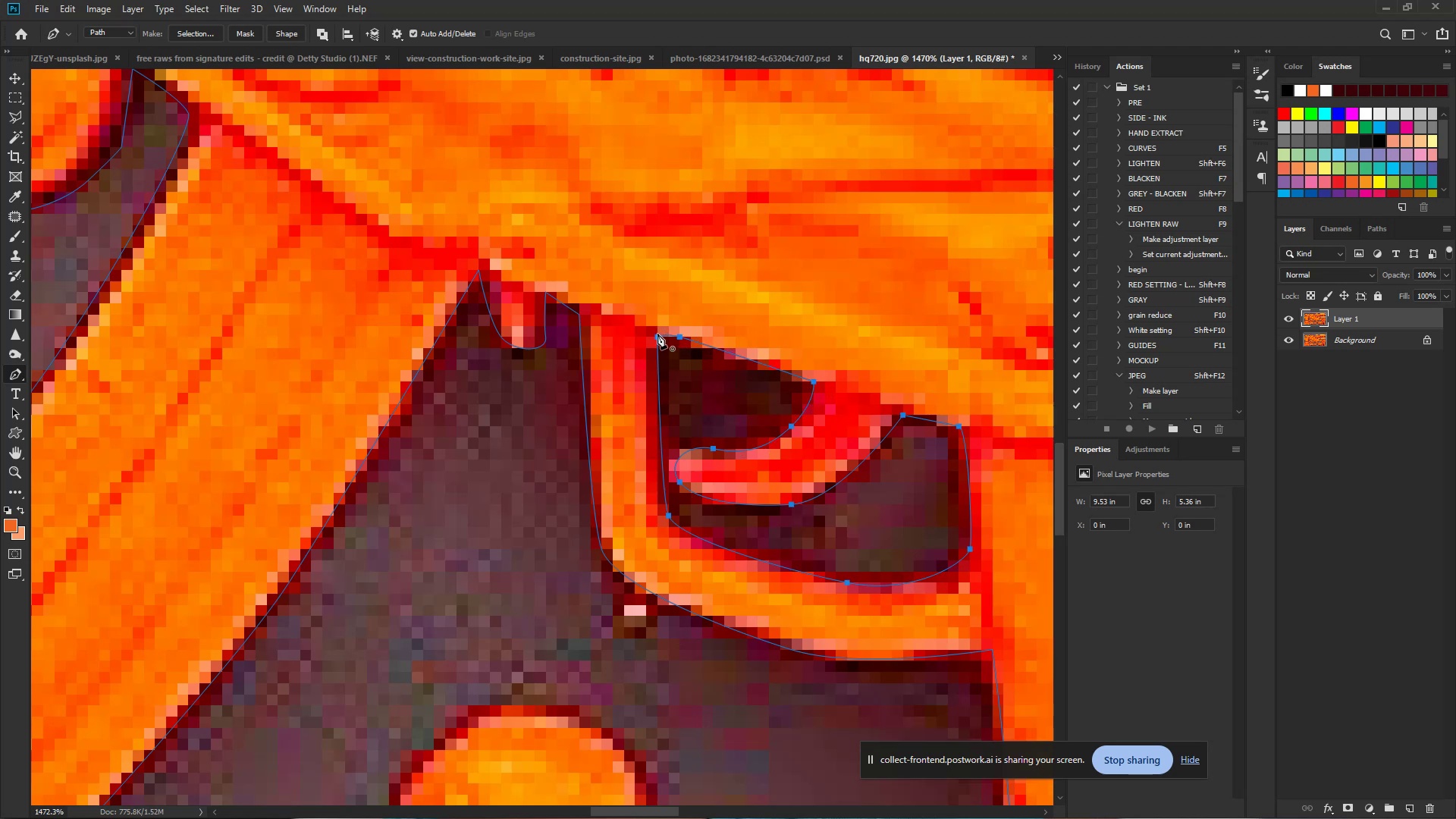 
hold_key(key=ControlLeft, duration=0.82)
 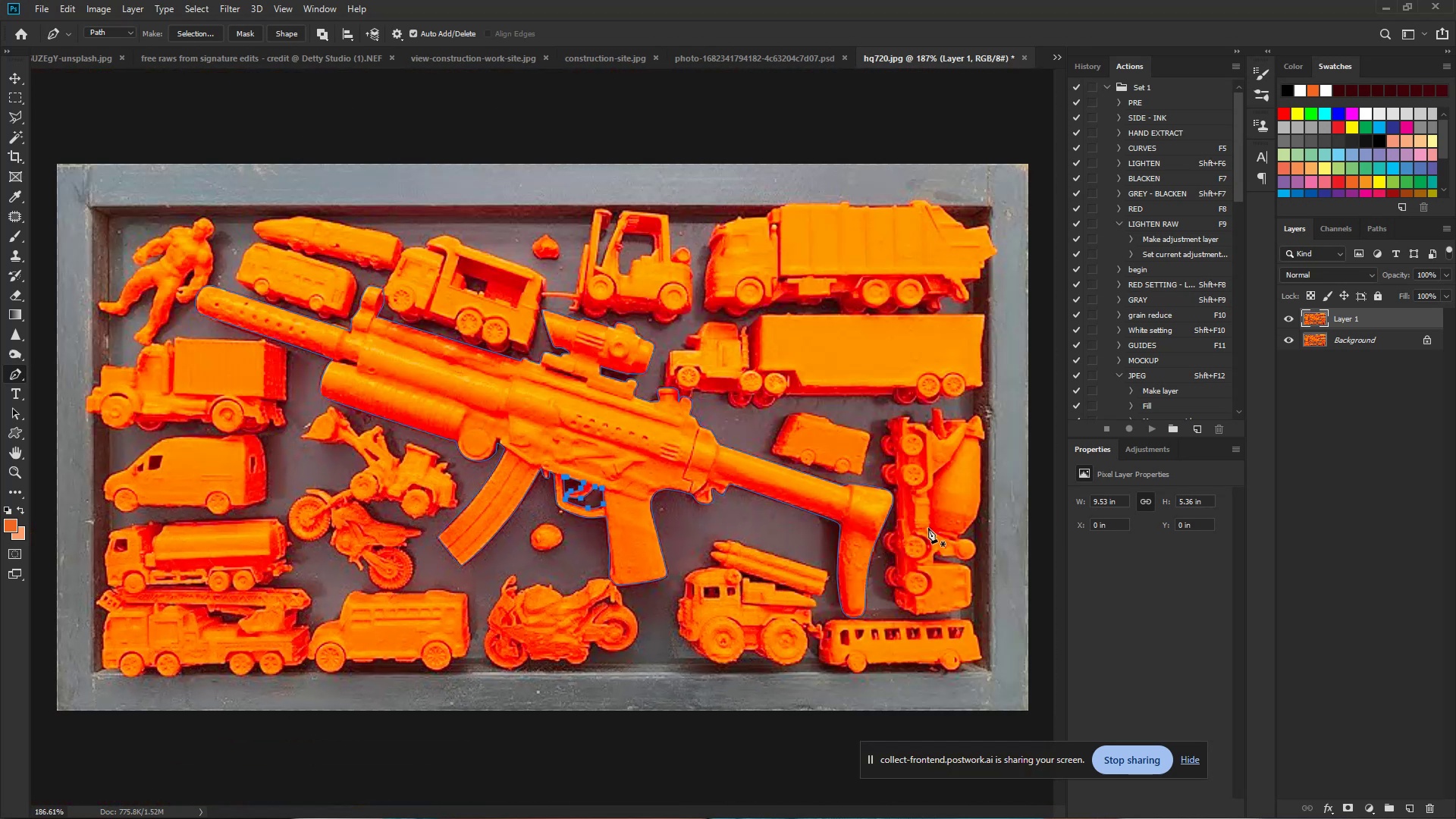 
hold_key(key=Space, duration=0.66)
 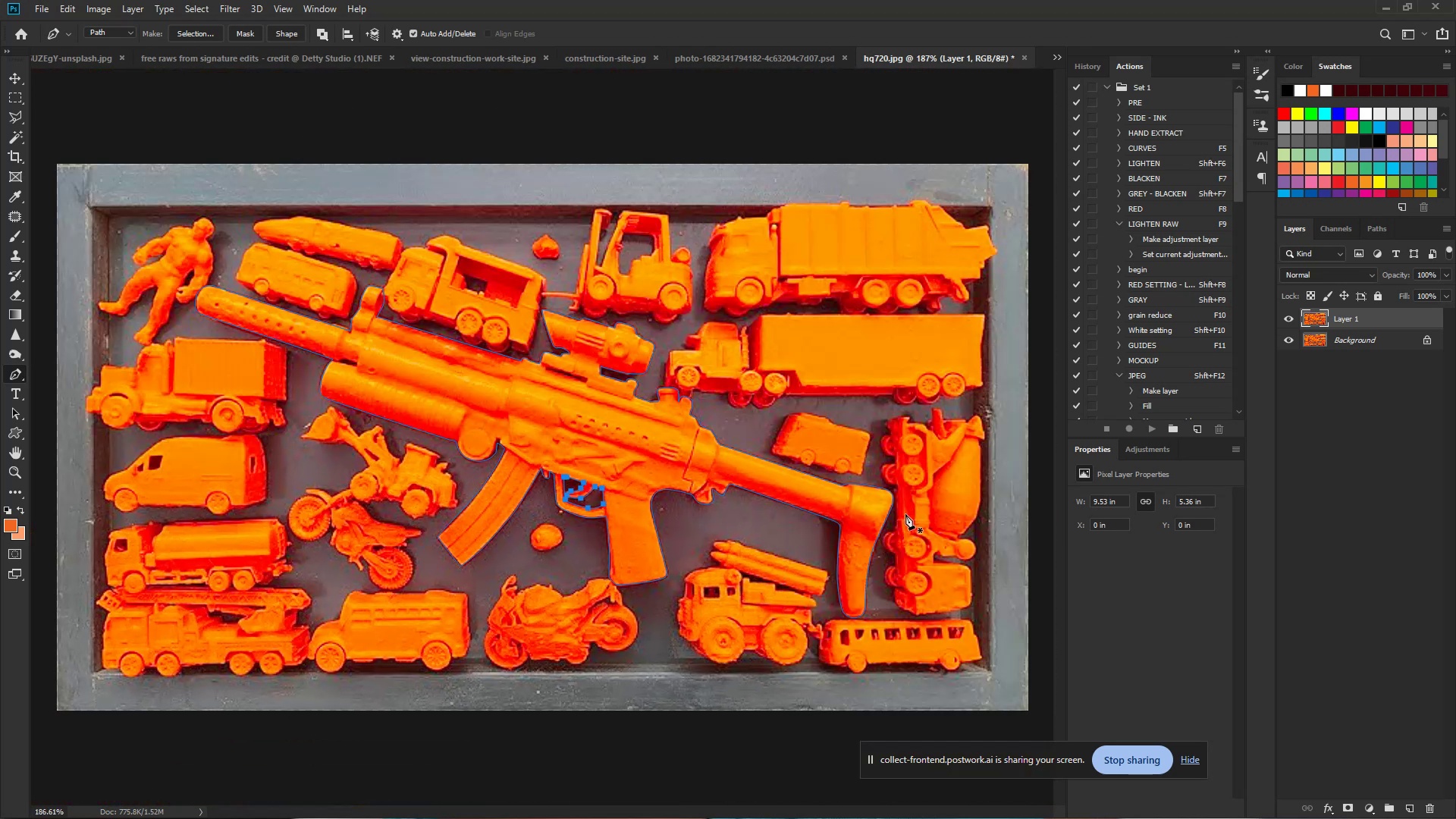 
left_click_drag(start_coordinate=[852, 471], to_coordinate=[730, 460])
 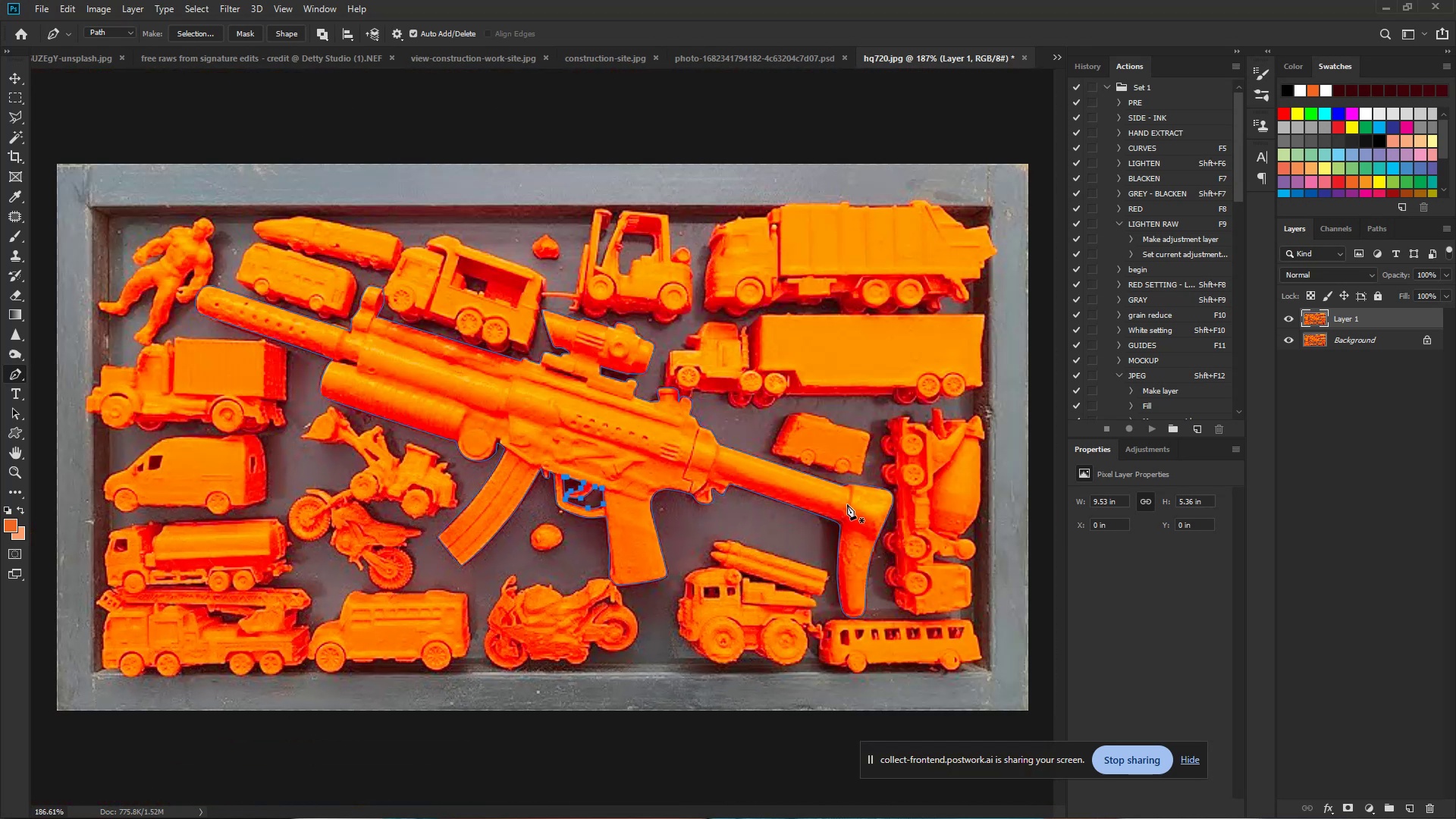 
key(Control+Shift+Enter)
 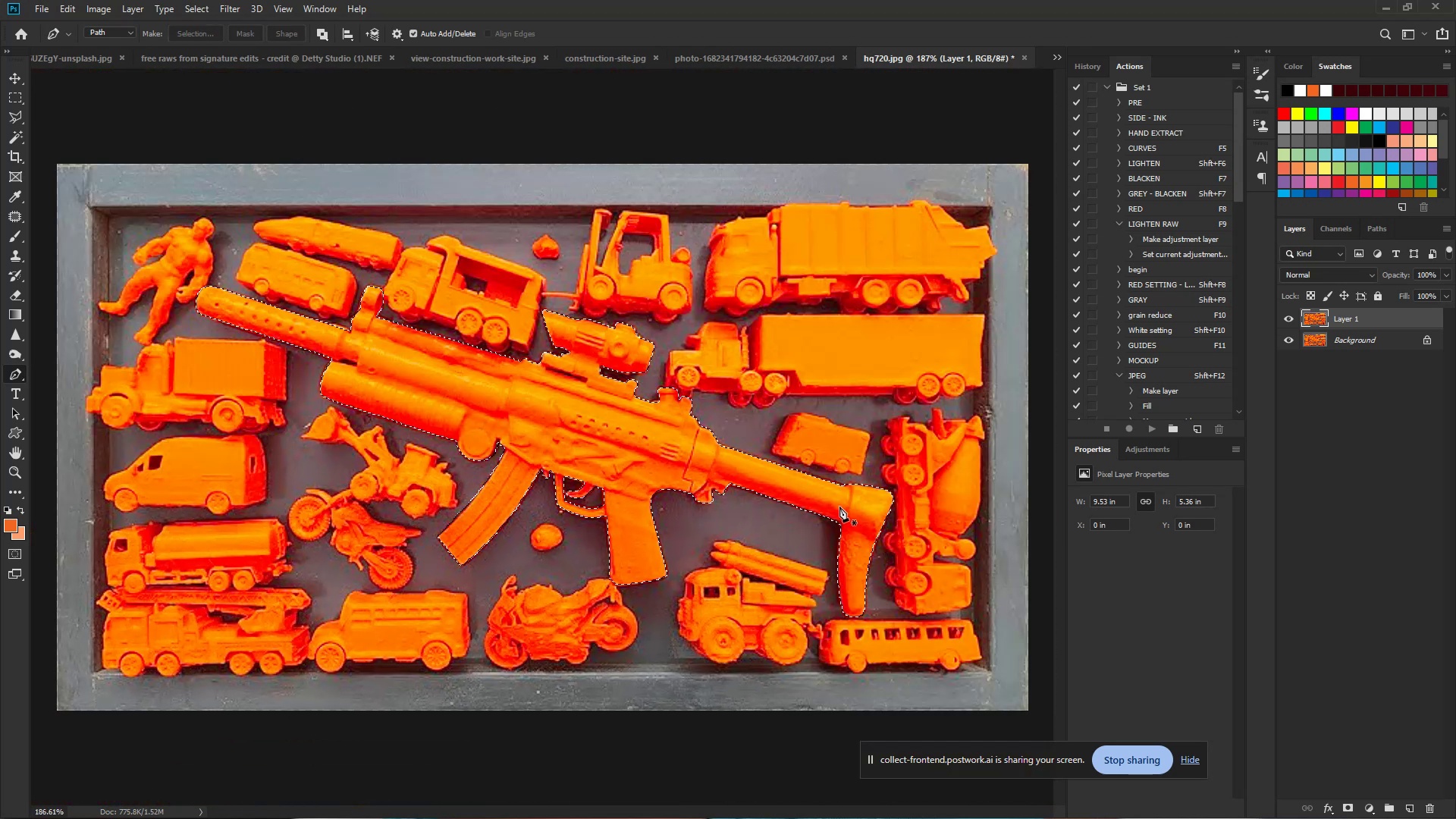 
key(Control+Slash)
 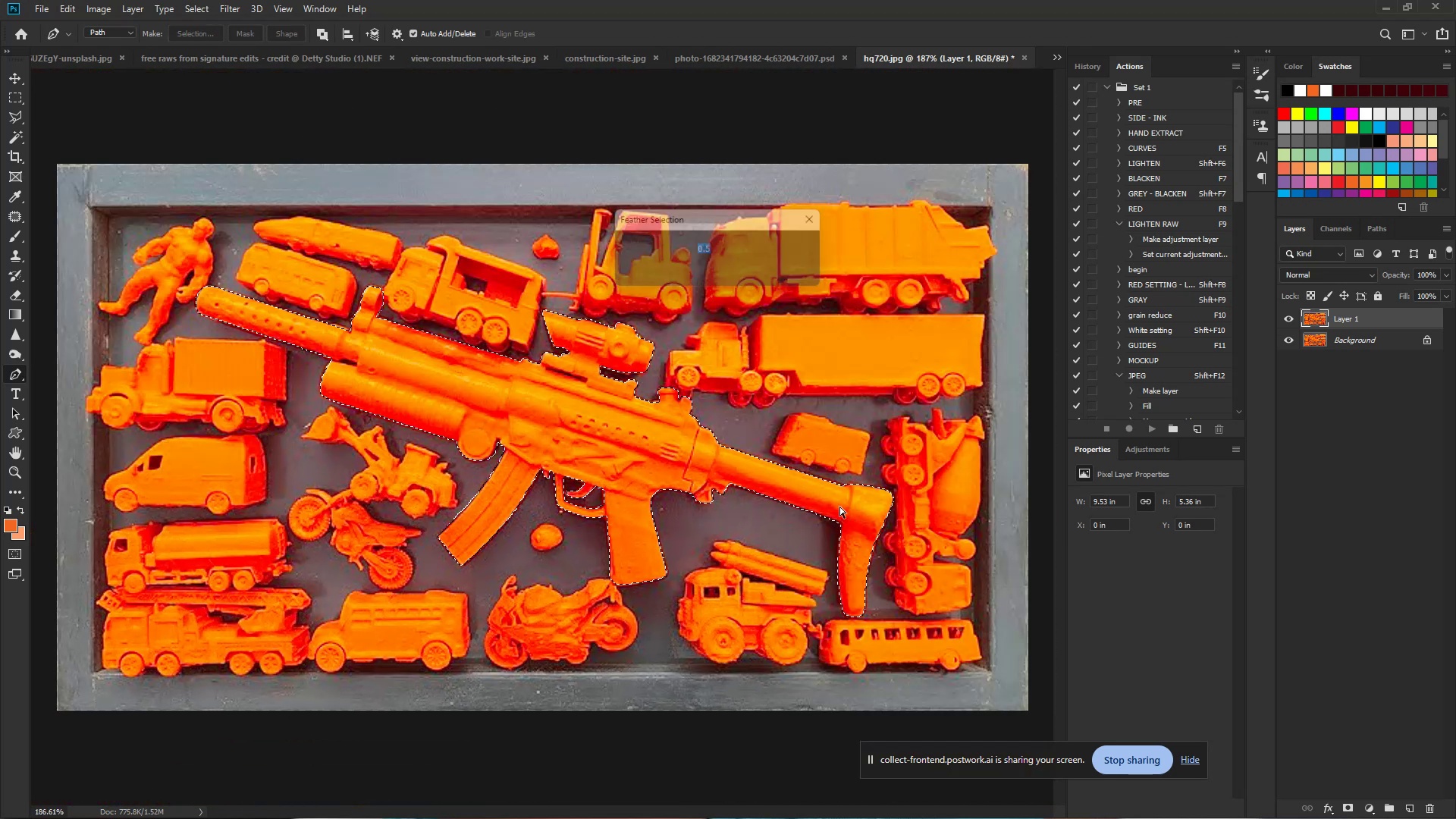 
key(Control+Enter)
 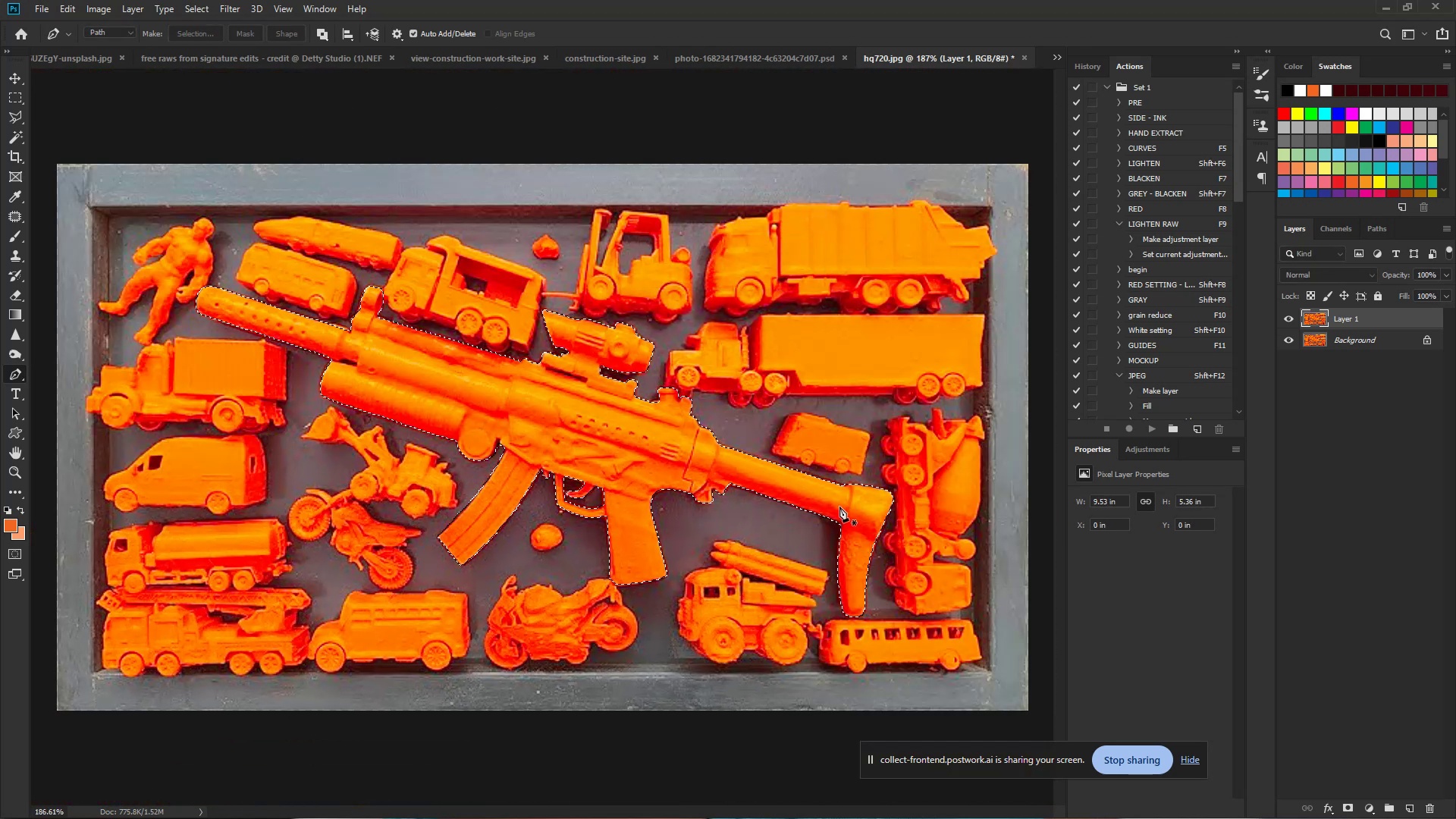 
key(Control+J)
 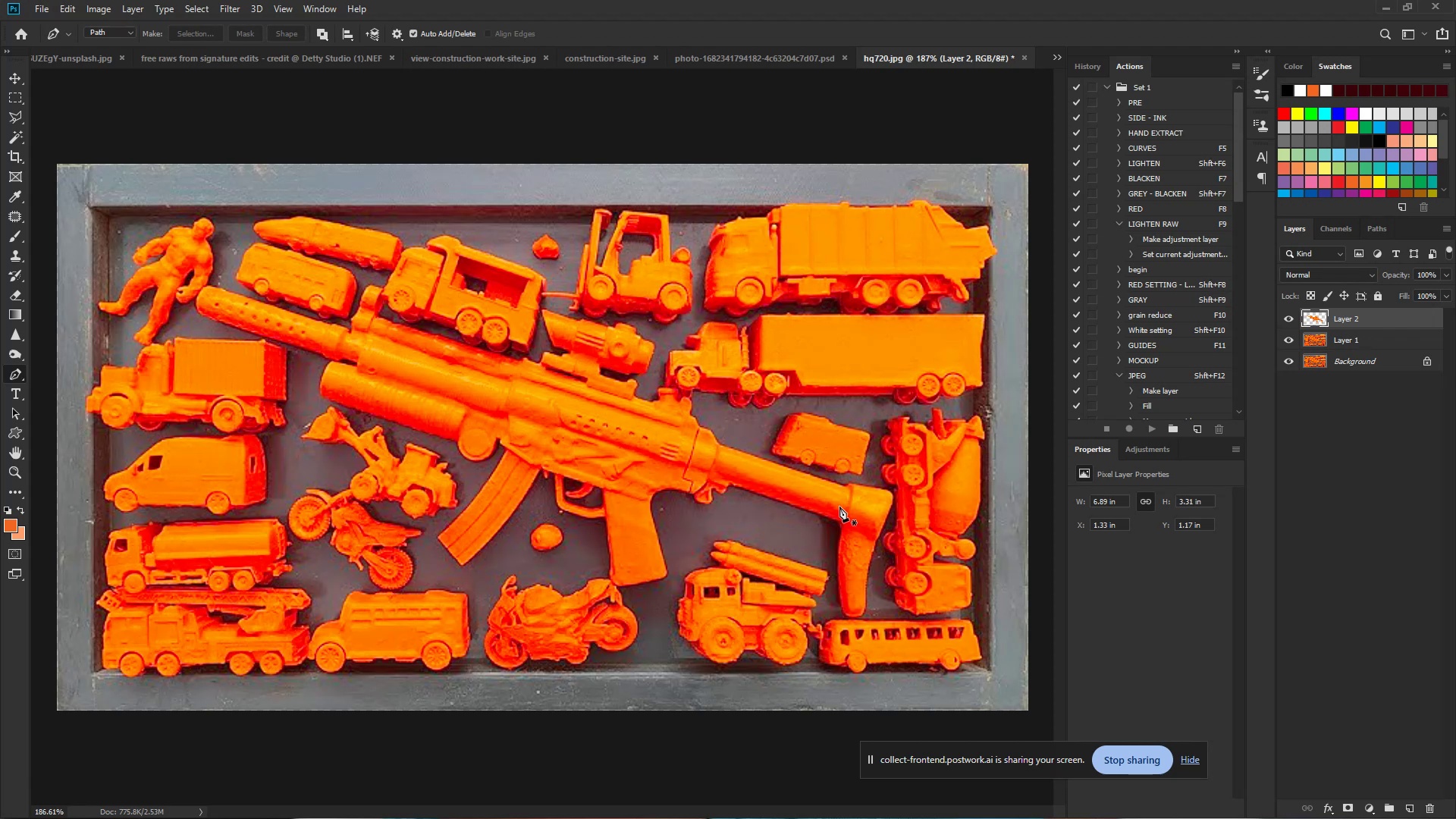 
wait(19.4)
 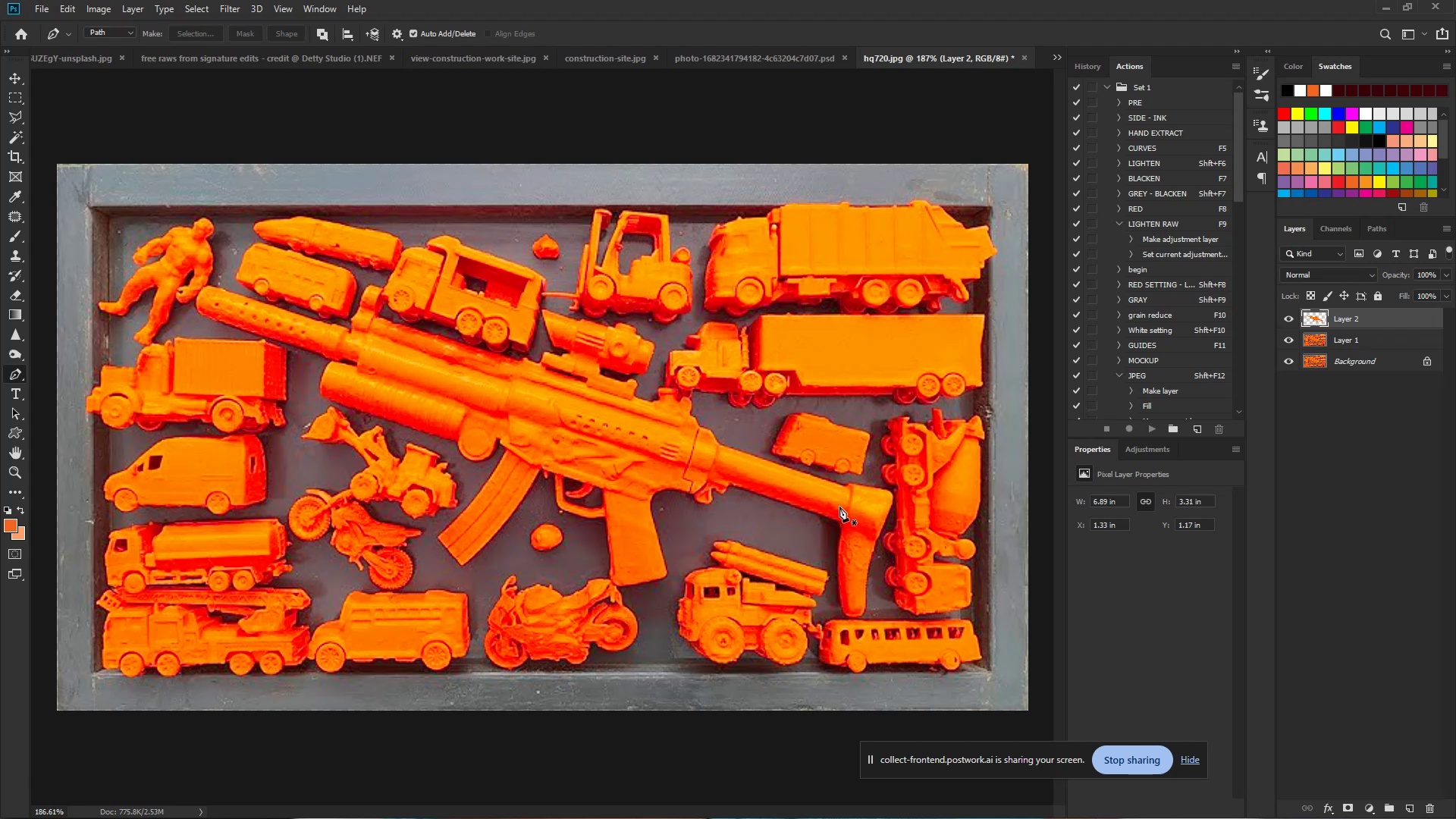 
hold_key(key=ControlLeft, duration=0.82)
 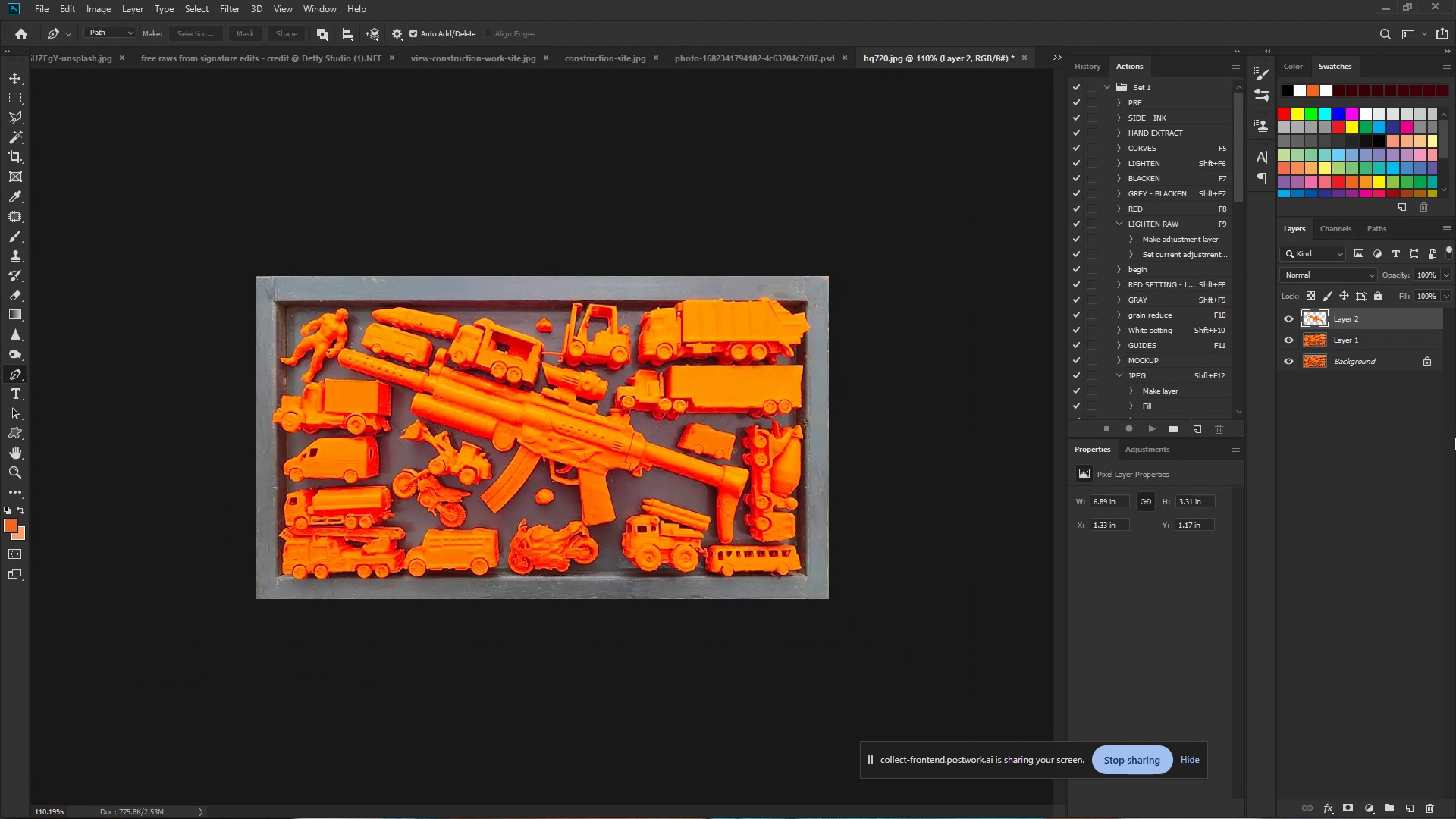 
hold_key(key=Space, duration=0.66)
 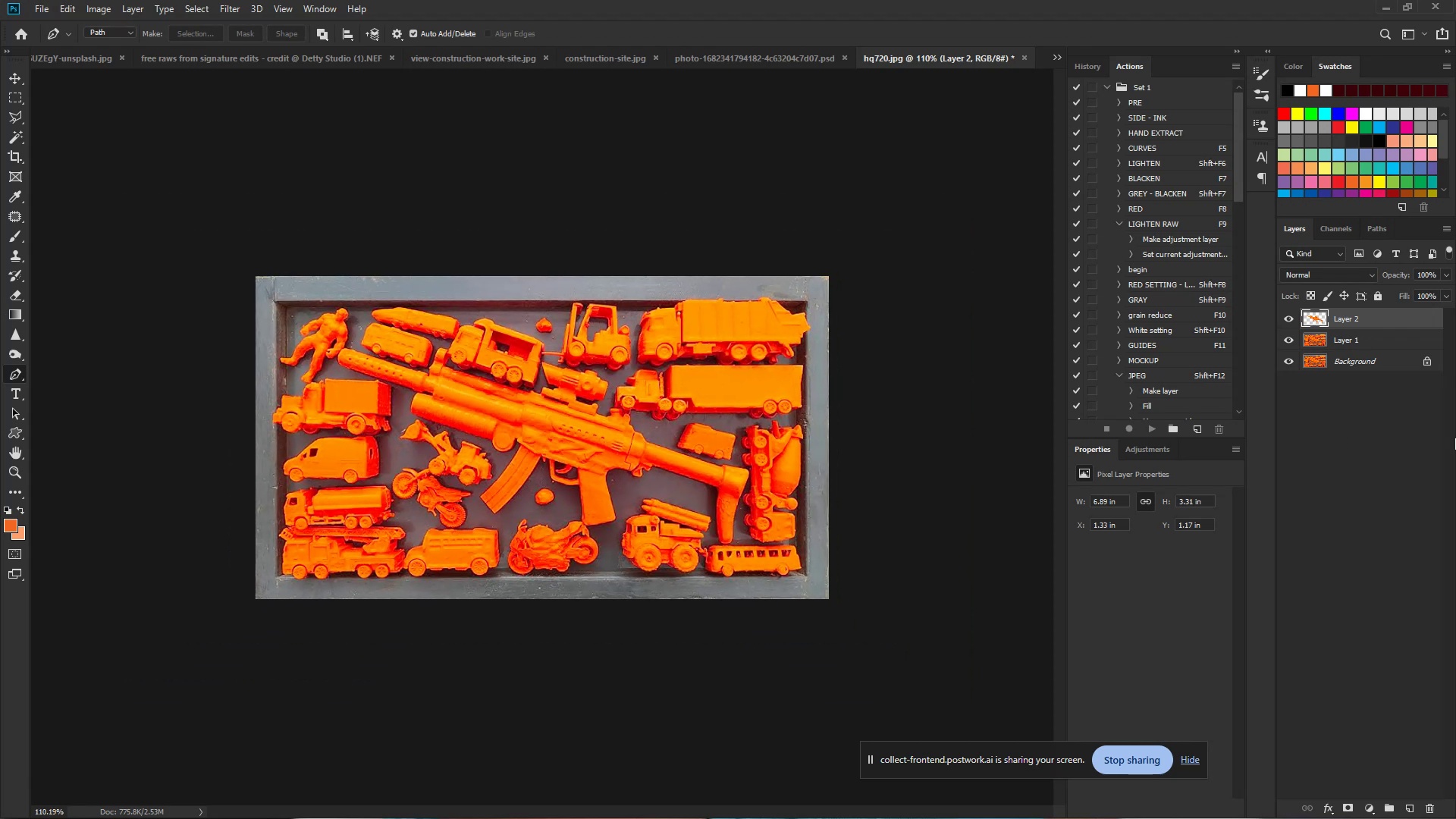 
left_click_drag(start_coordinate=[488, 379], to_coordinate=[450, 376])
 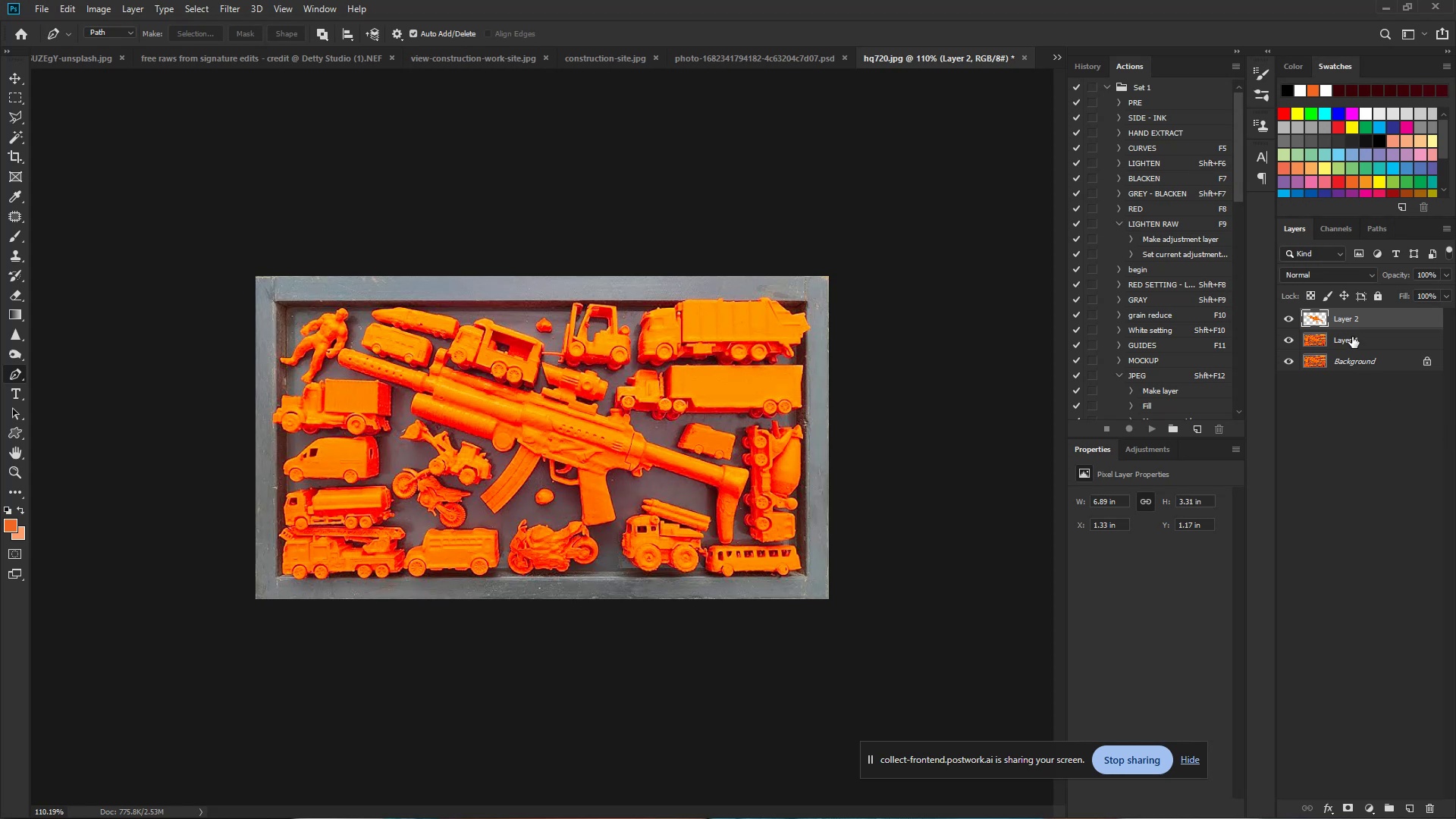 
left_click([1354, 338])
 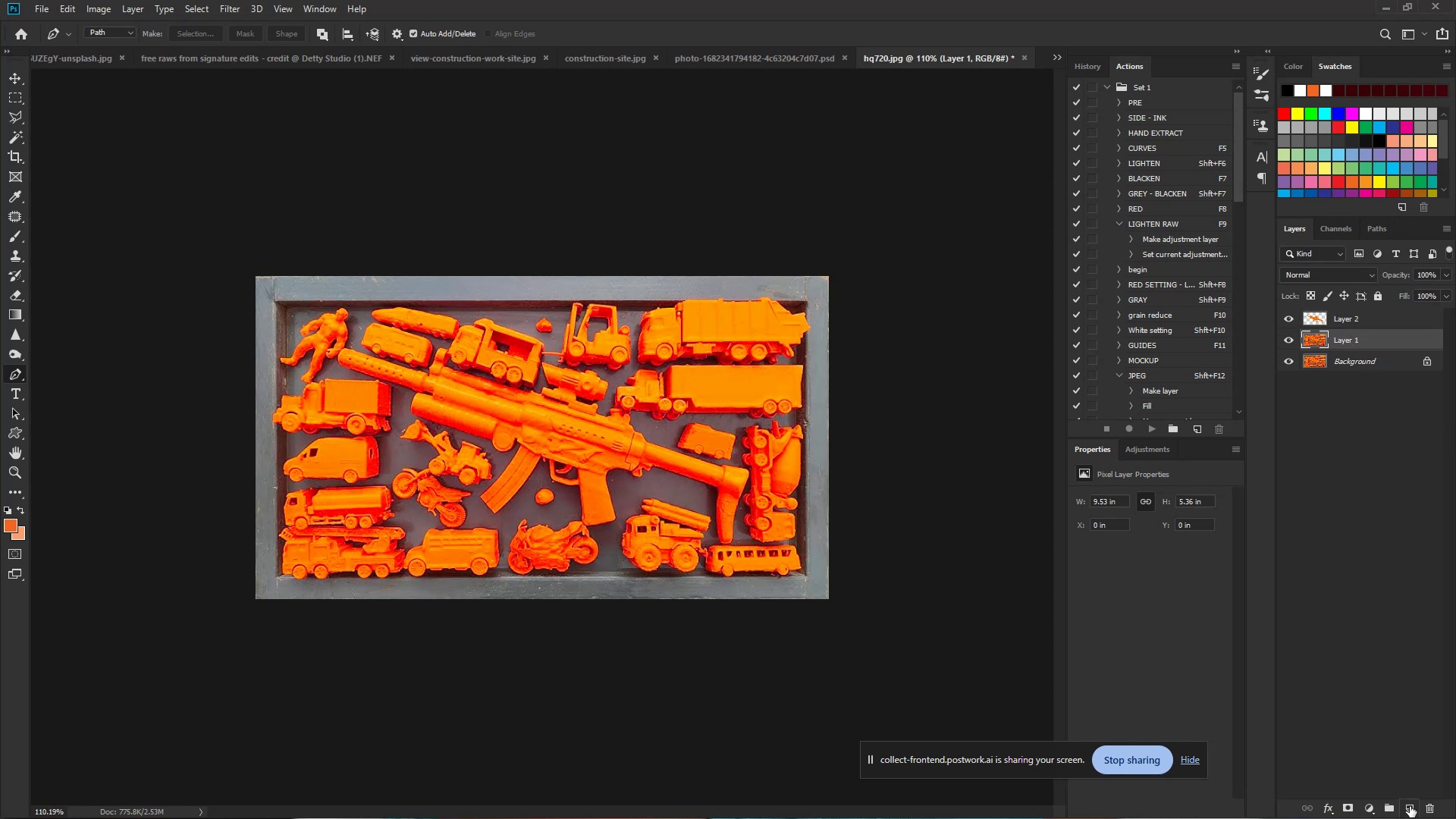 
left_click([1368, 806])
 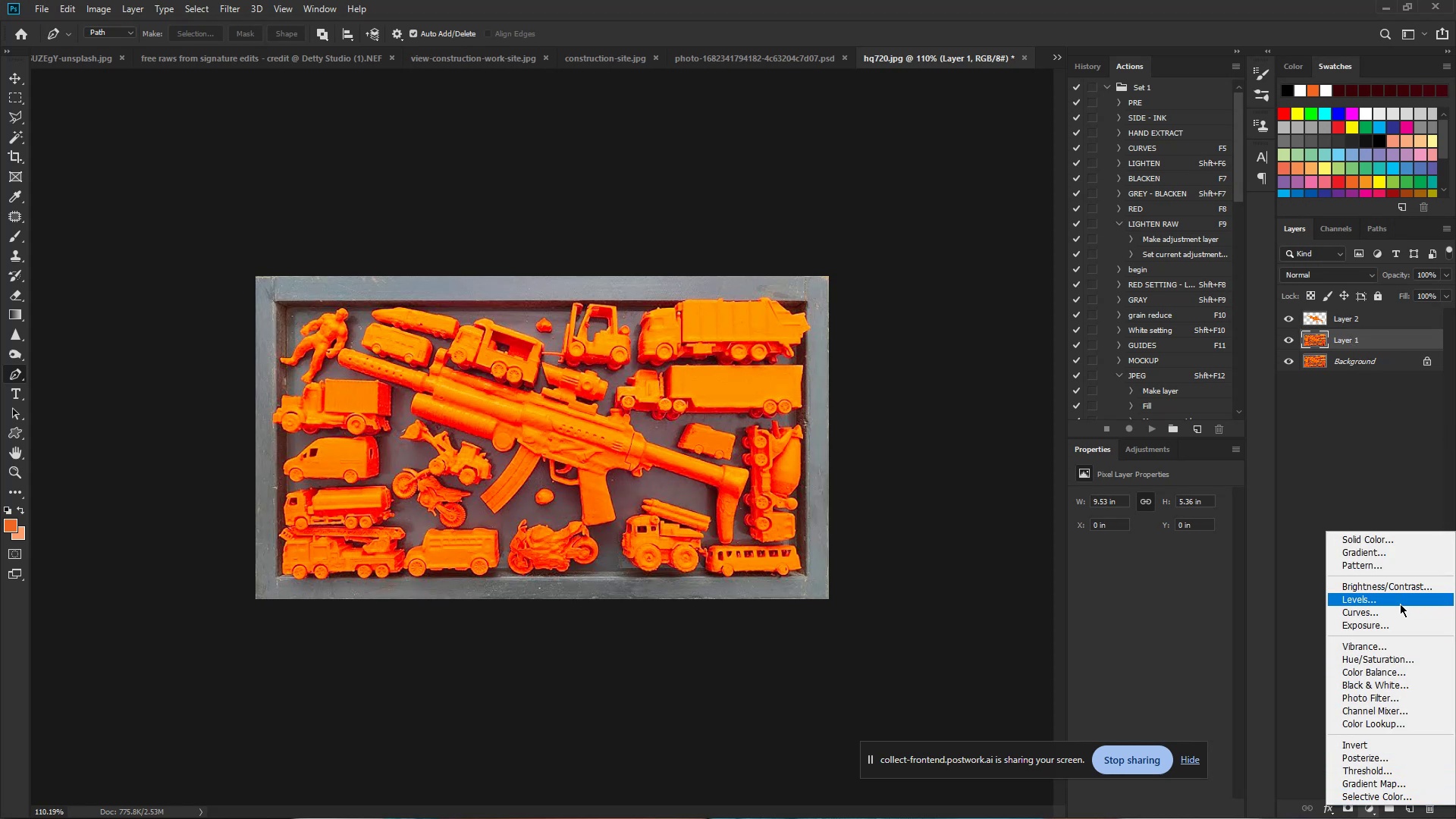 
left_click([1400, 661])
 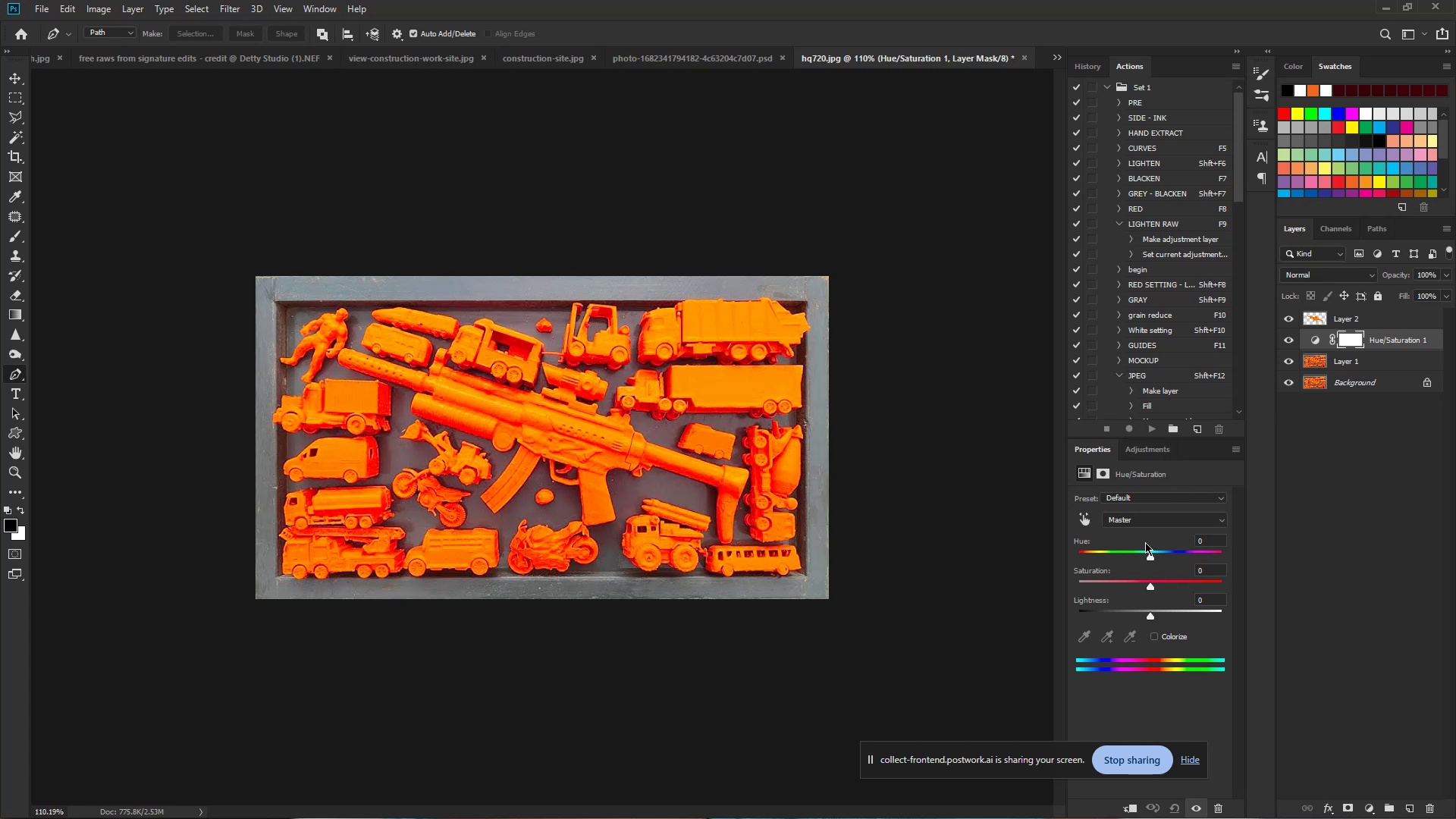 
wait(7.0)
 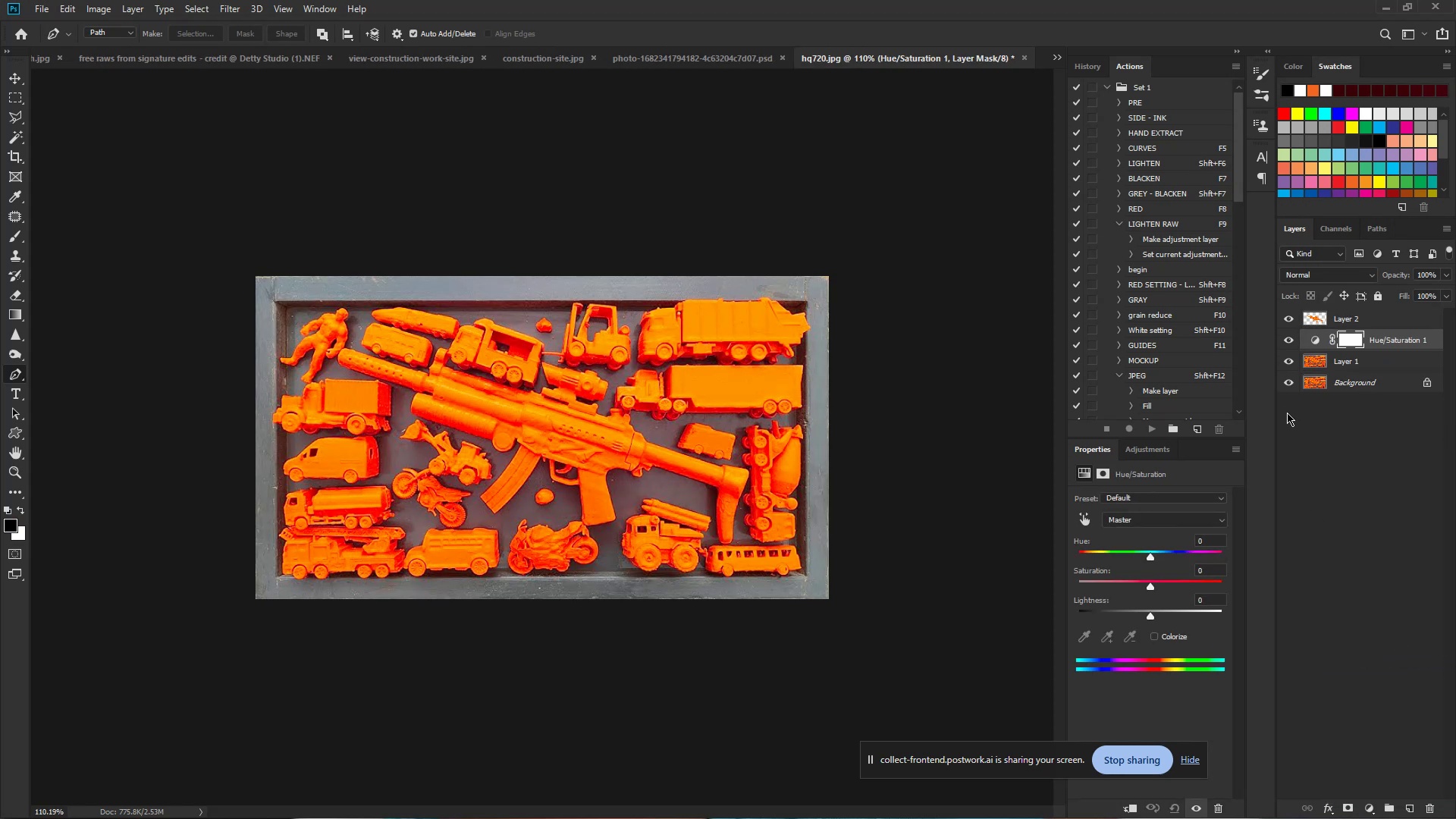 
left_click_drag(start_coordinate=[1150, 586], to_coordinate=[1232, 586])
 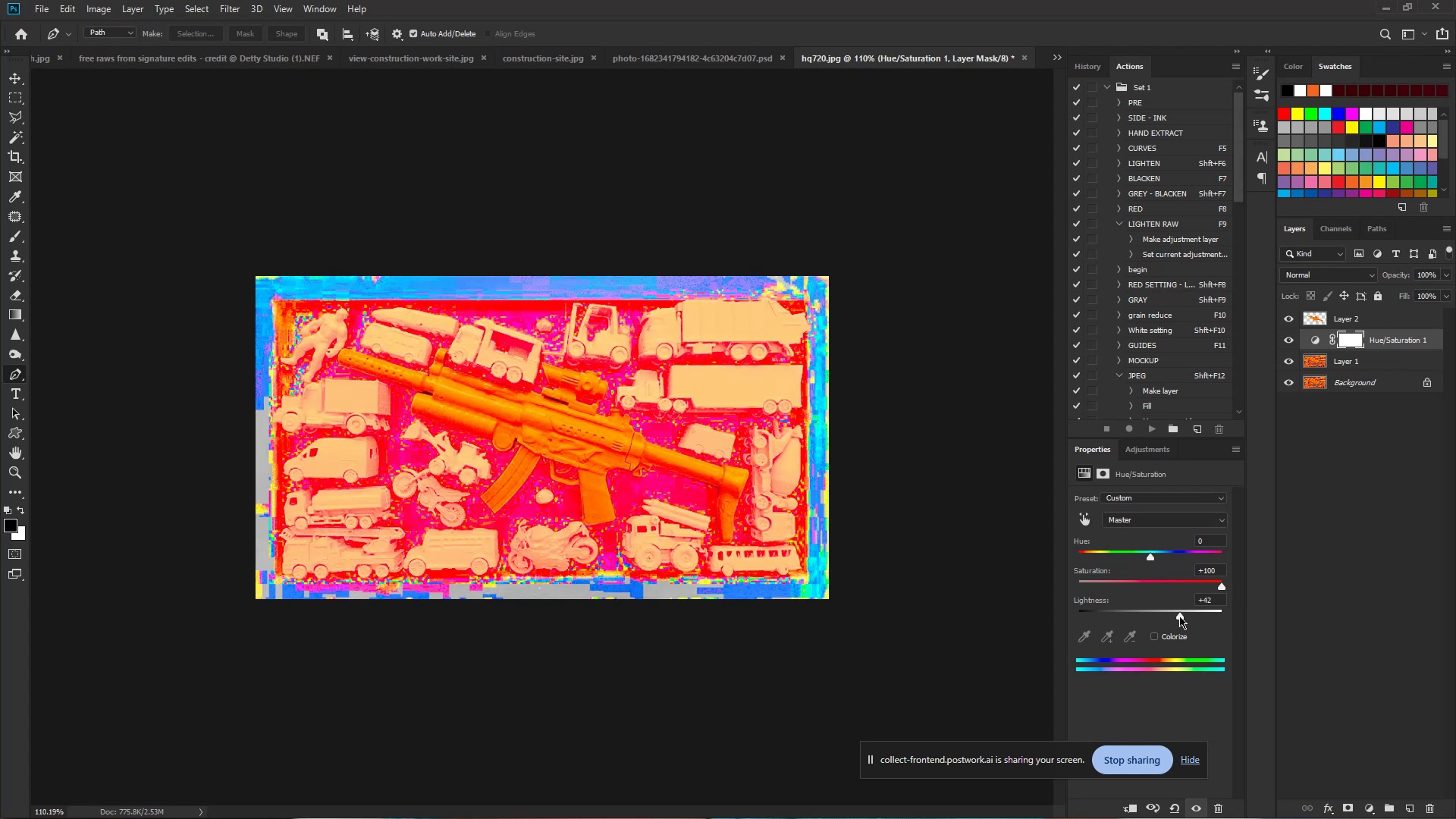 
wait(5.82)
 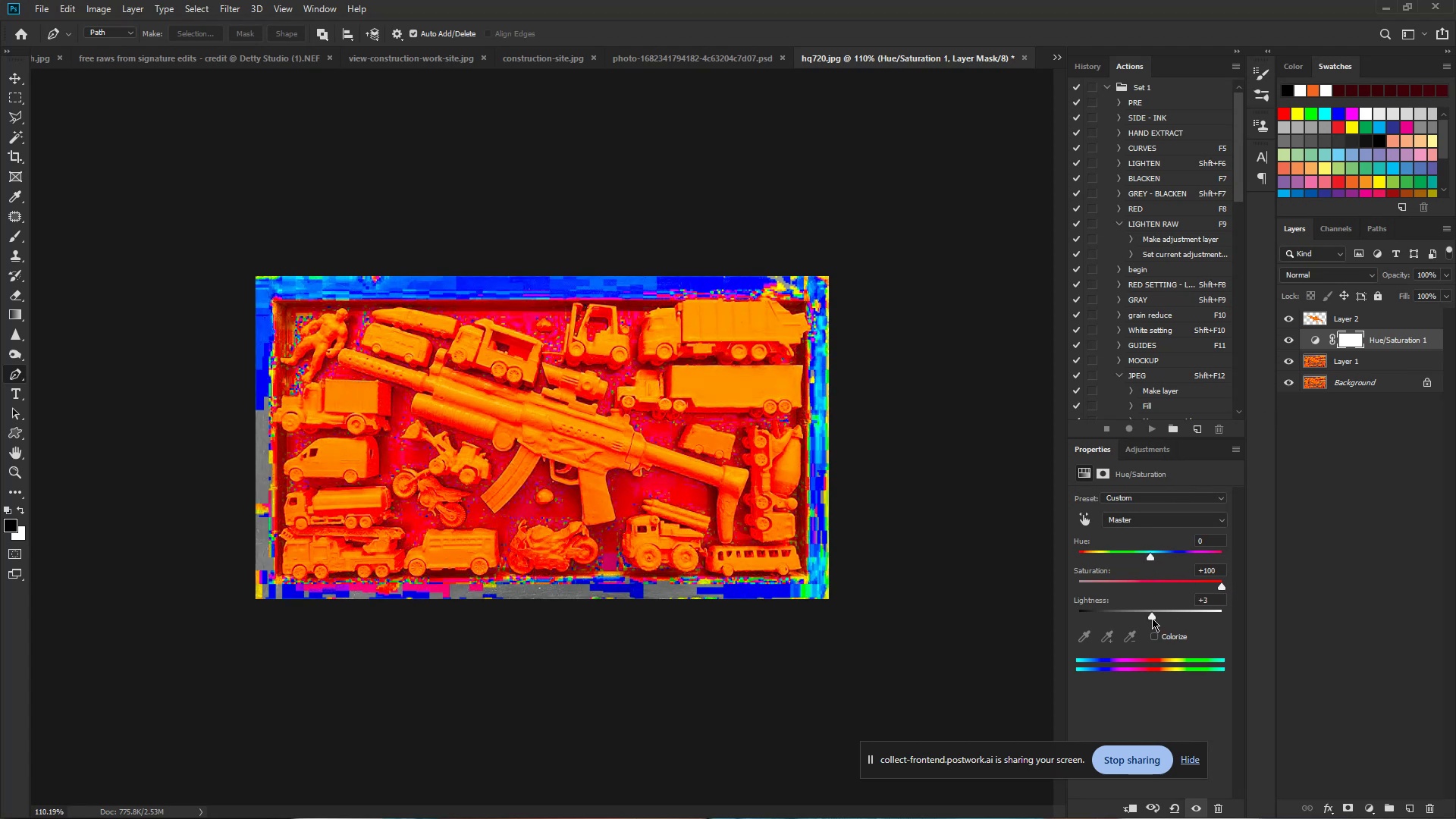 
key(Control+Z)
 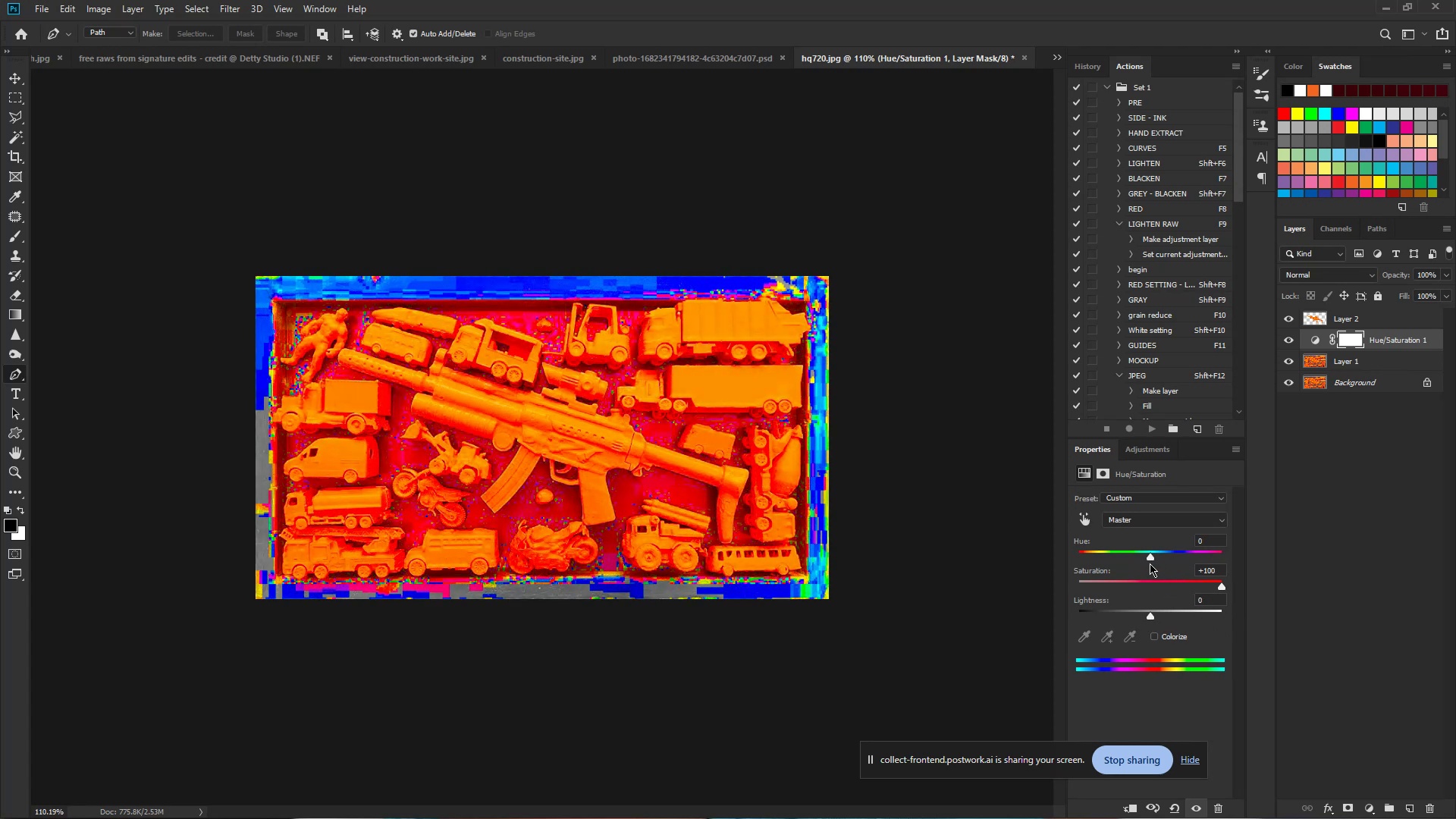 
left_click_drag(start_coordinate=[1150, 557], to_coordinate=[1153, 566])
 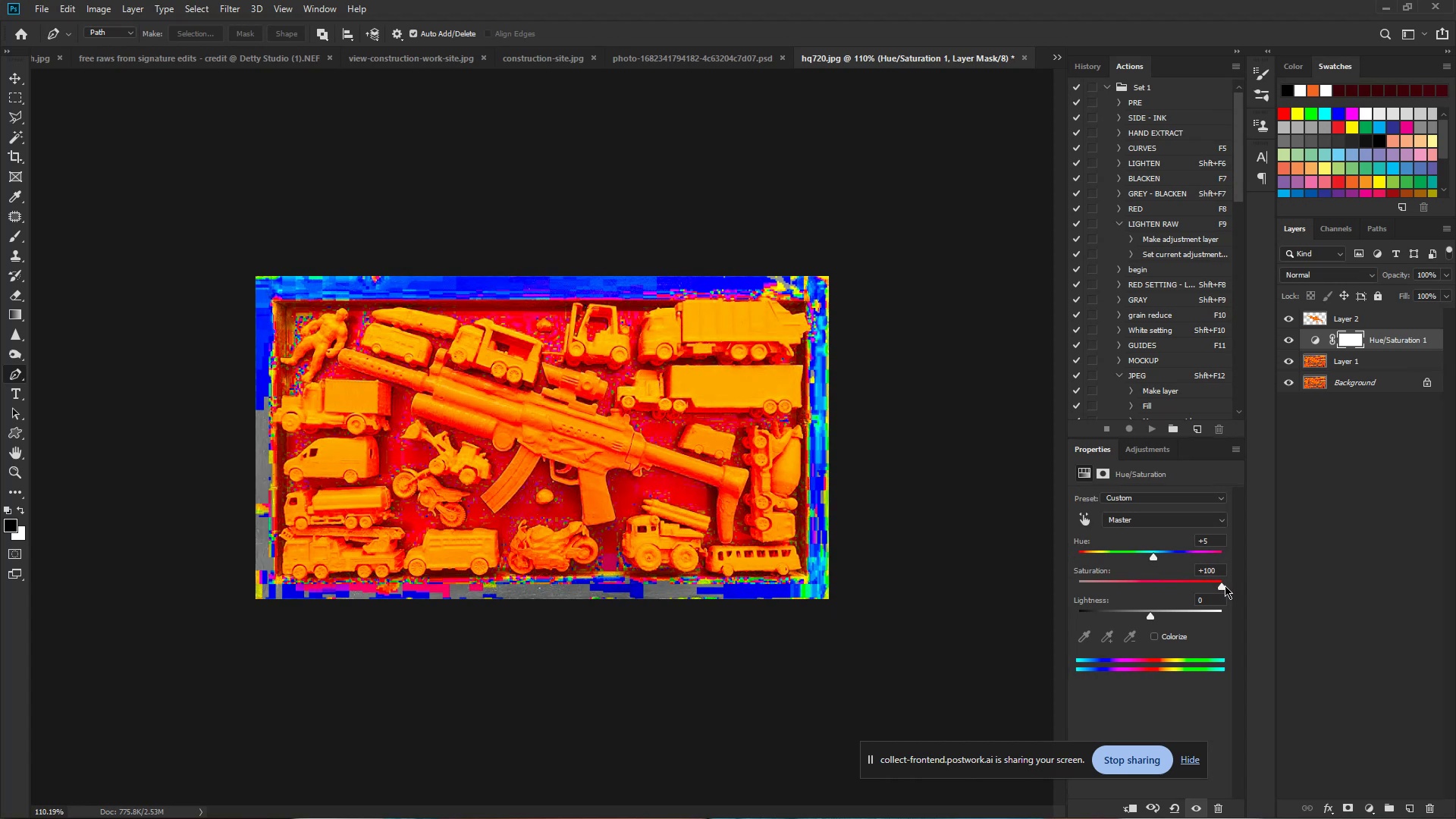 
left_click_drag(start_coordinate=[1222, 585], to_coordinate=[987, 585])
 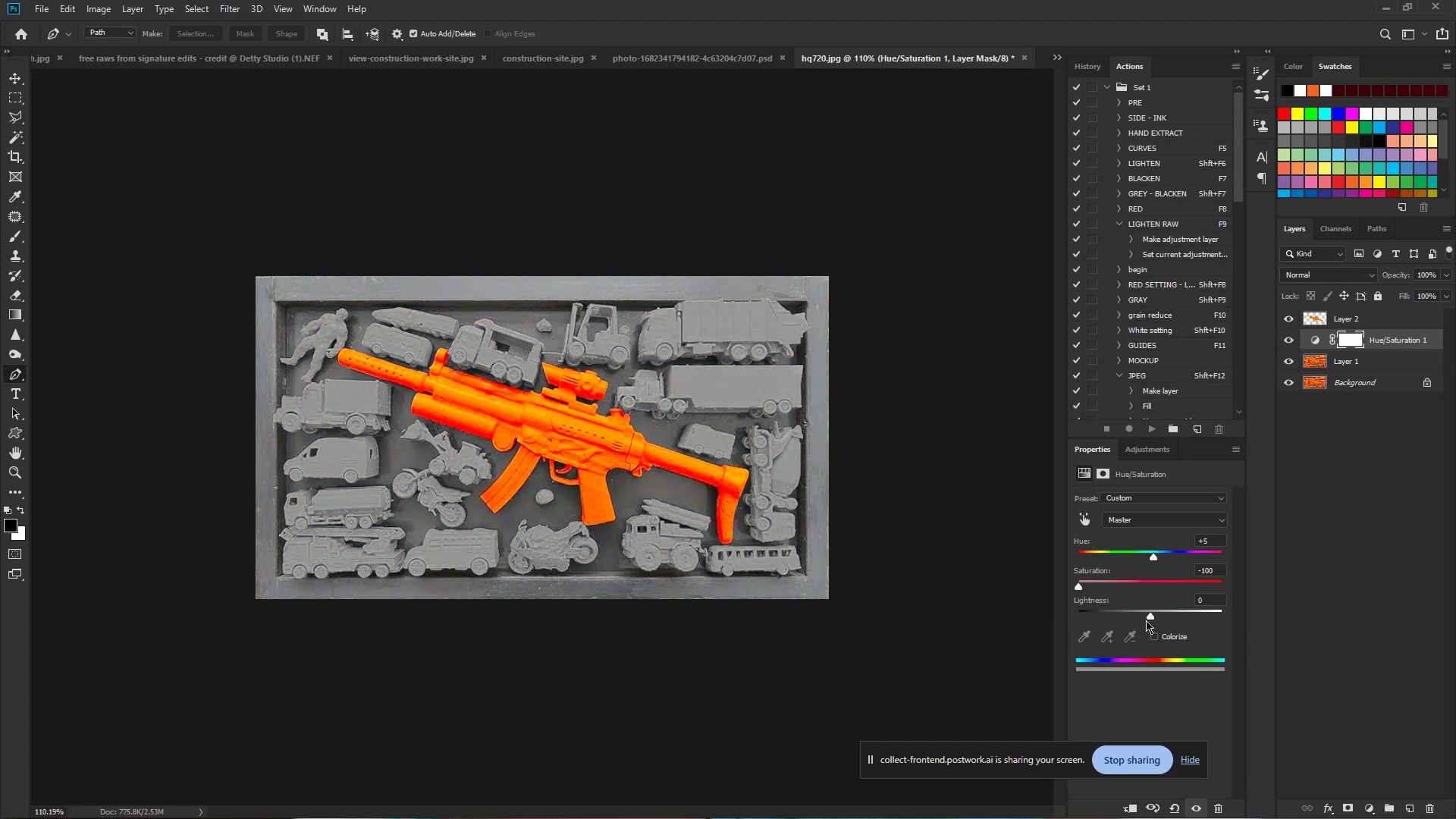 
left_click_drag(start_coordinate=[1149, 617], to_coordinate=[1132, 617])
 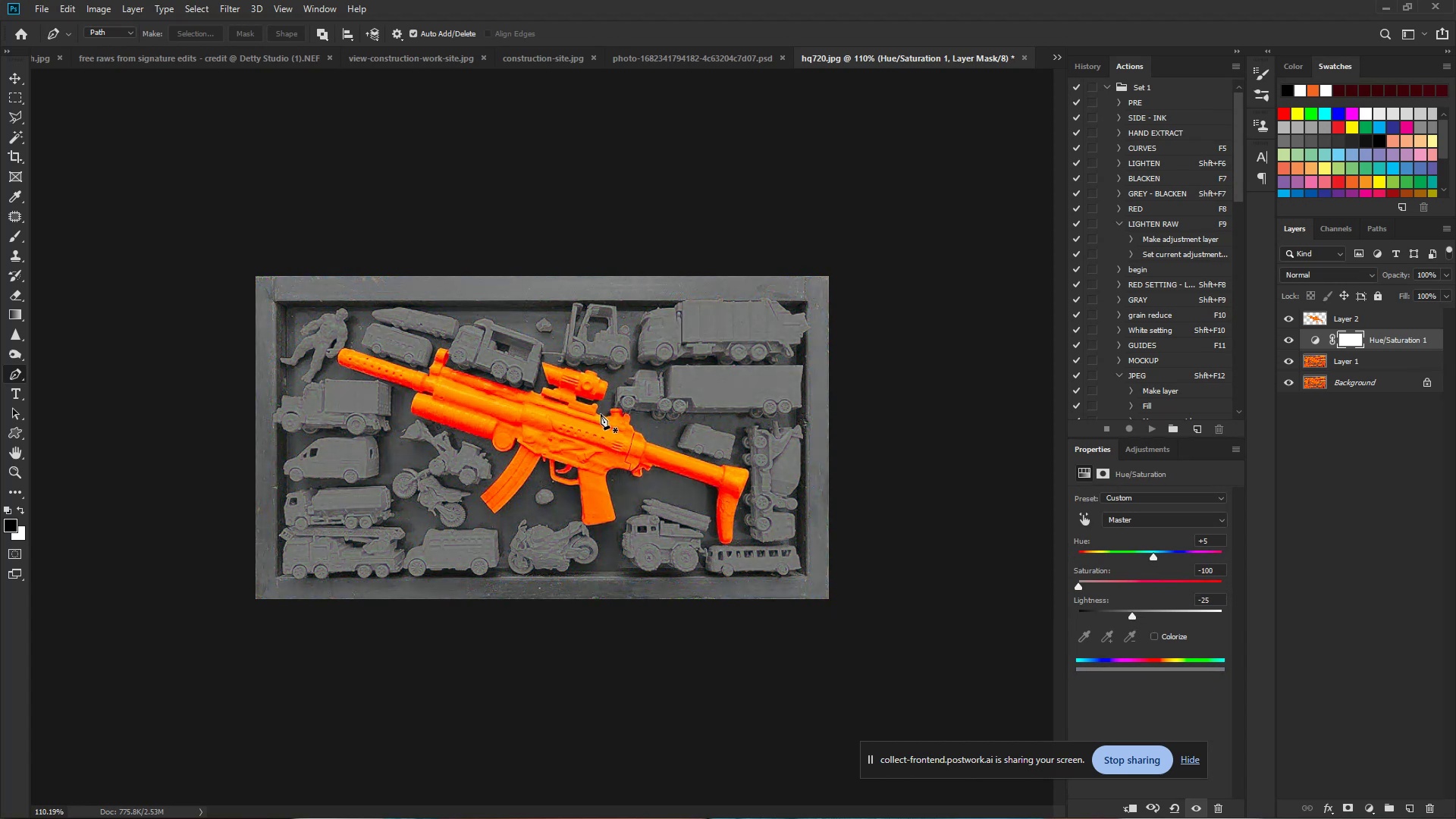 
hold_key(key=ControlLeft, duration=1.58)
 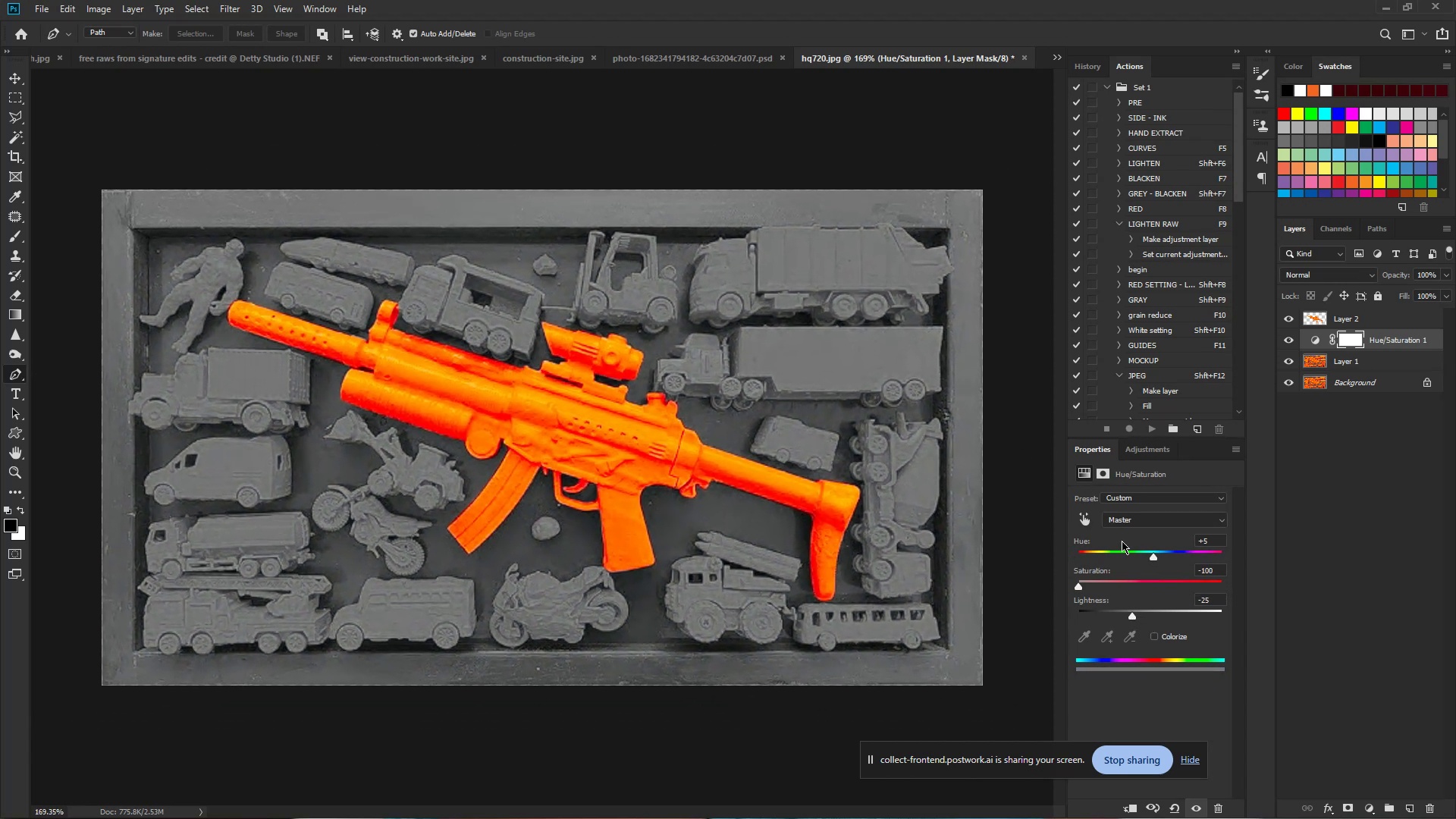 
hold_key(key=Space, duration=1.39)
 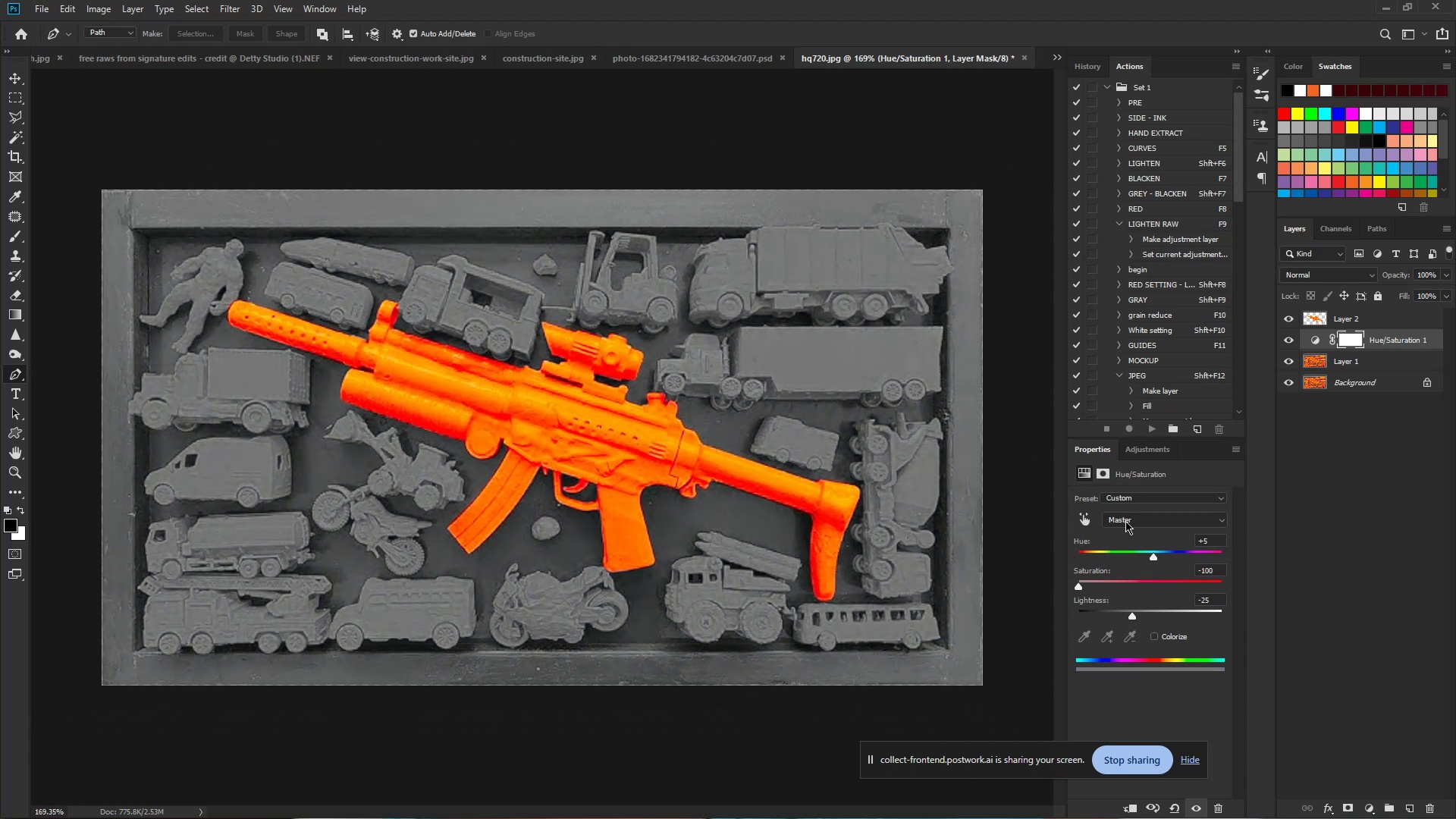 
left_click_drag(start_coordinate=[504, 362], to_coordinate=[538, 370])
 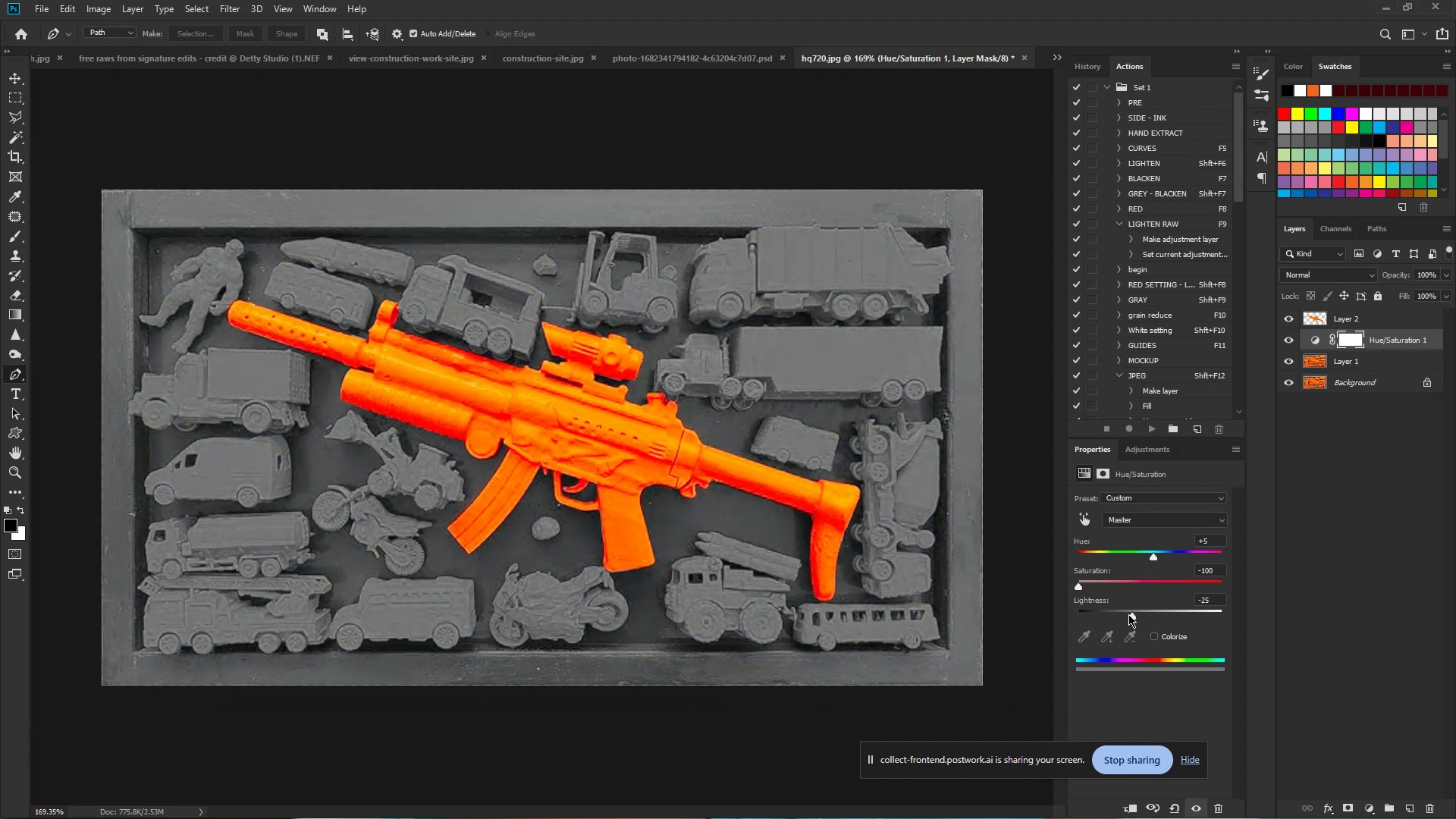 
left_click_drag(start_coordinate=[1130, 614], to_coordinate=[1138, 614])
 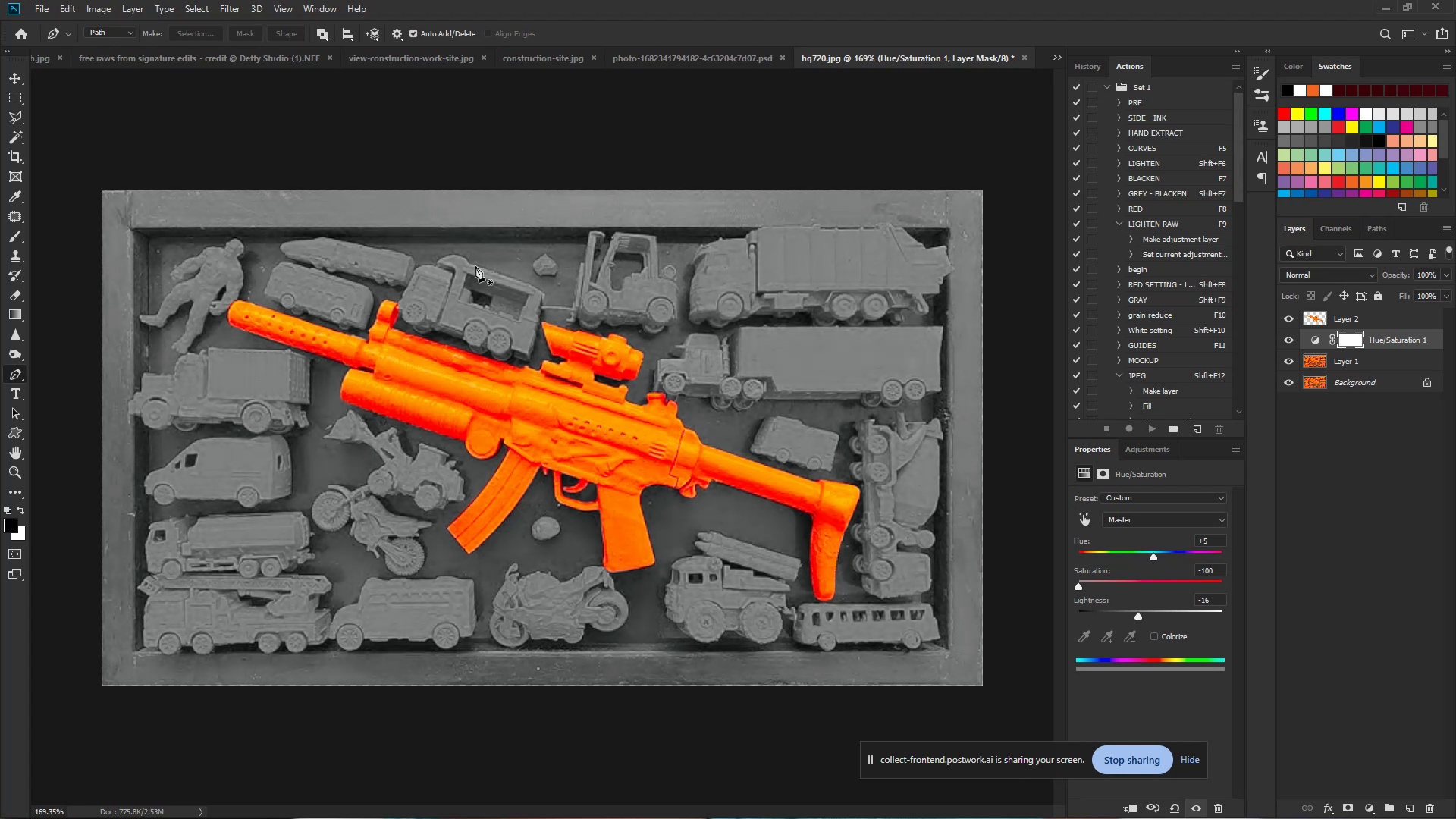 
hold_key(key=ControlLeft, duration=1.15)
 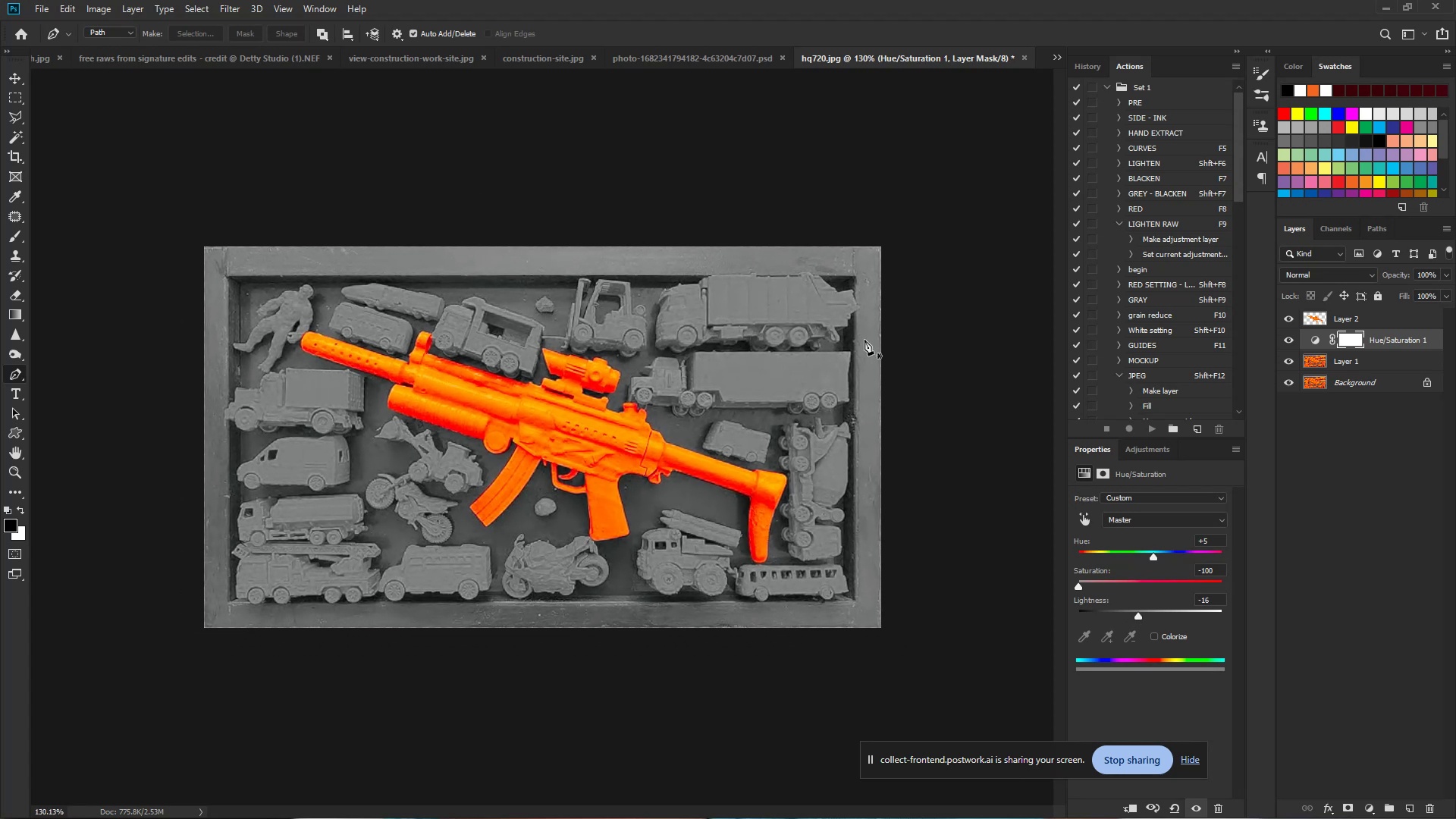 
hold_key(key=Space, duration=0.89)
 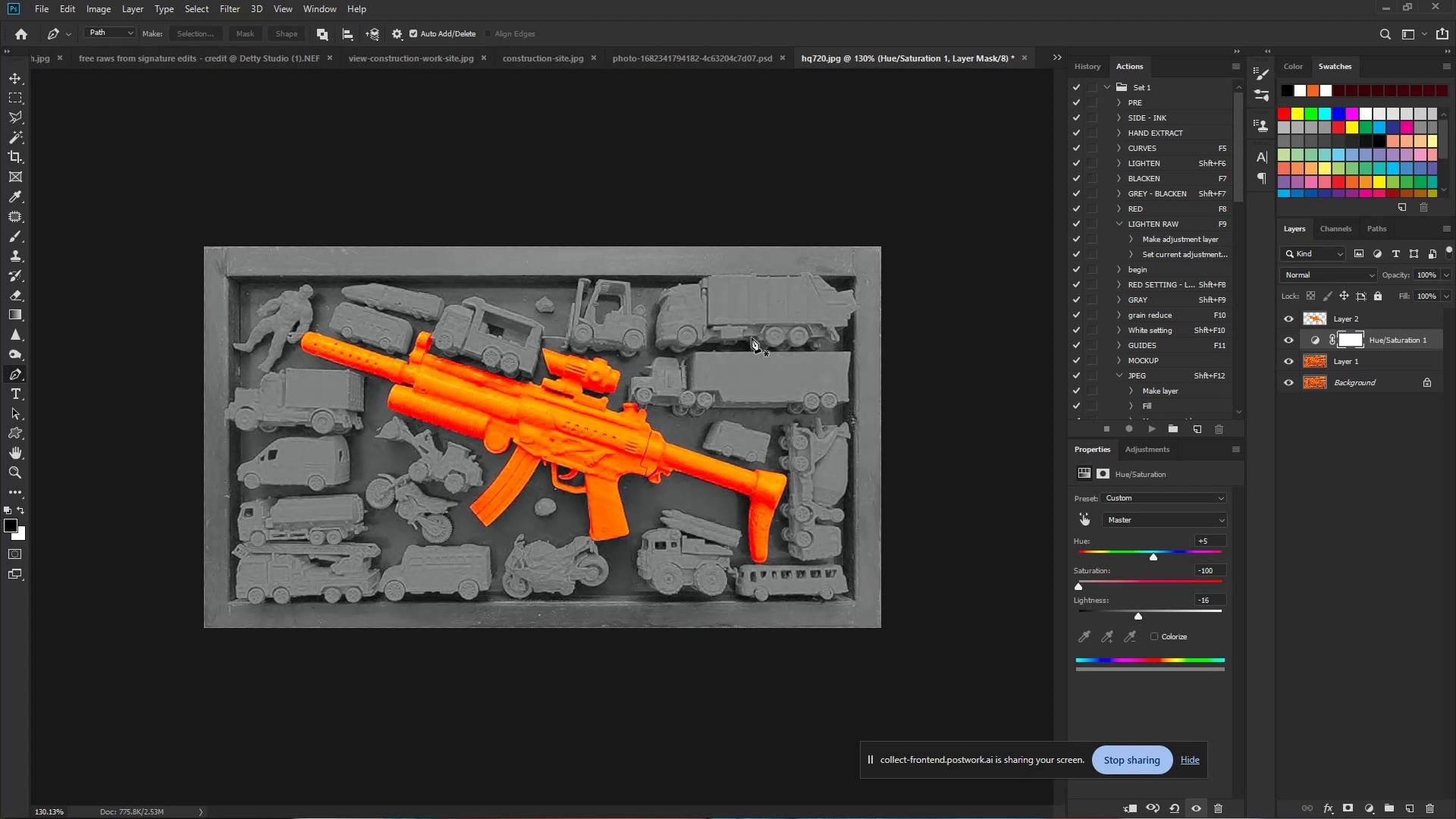 
left_click_drag(start_coordinate=[567, 303], to_coordinate=[544, 304])
 